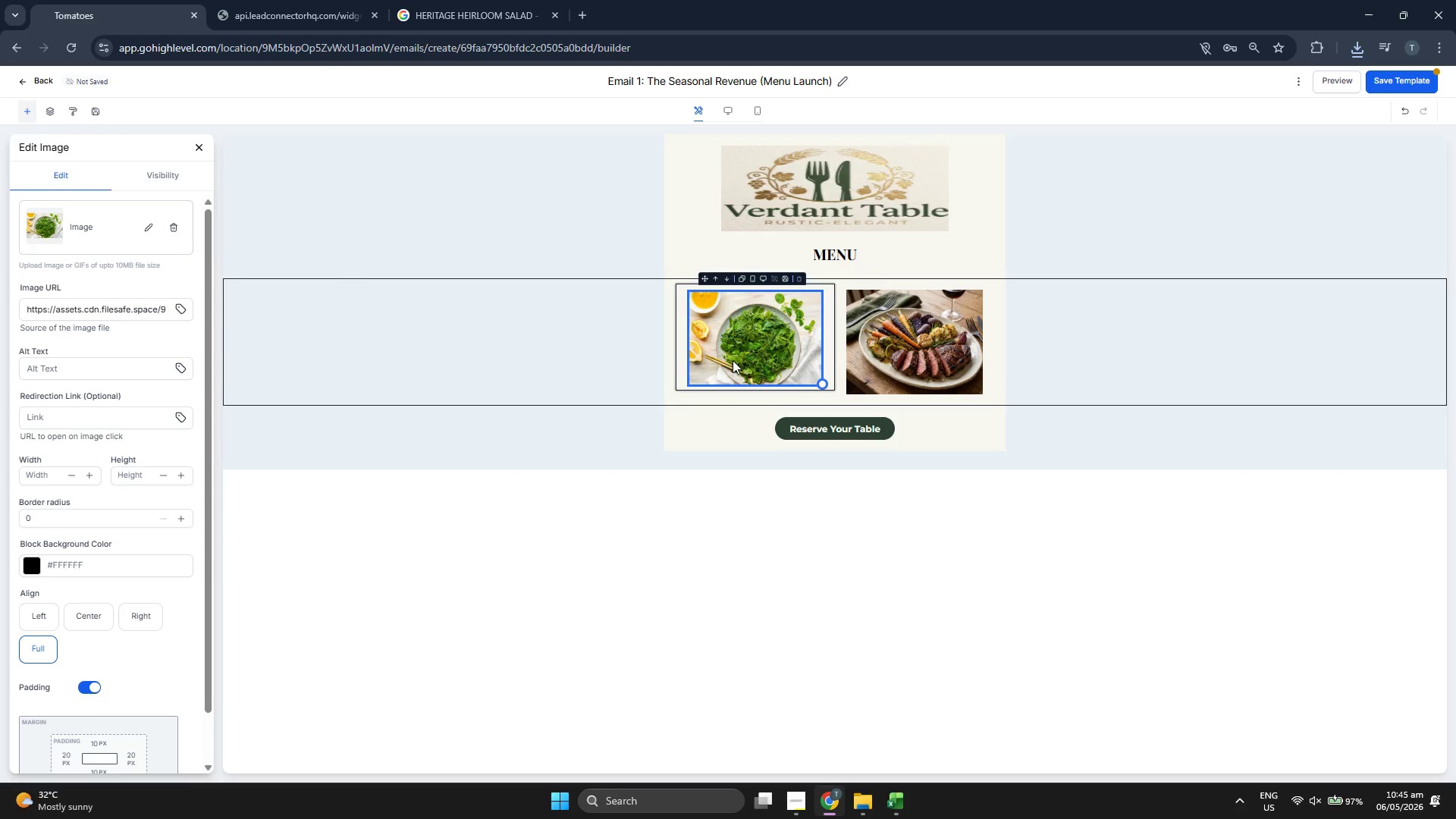 
double_click([747, 593])
 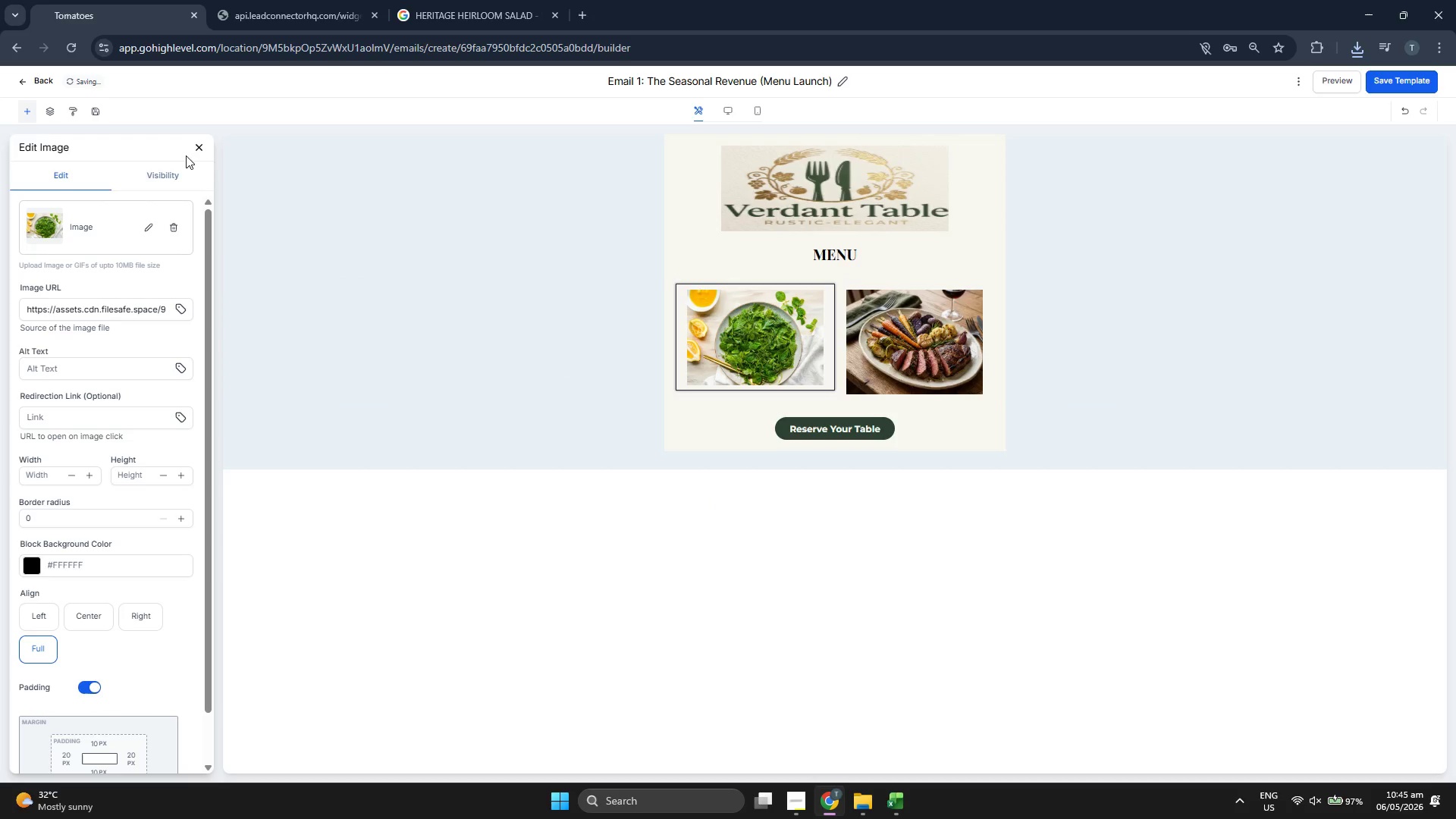 
left_click([199, 152])
 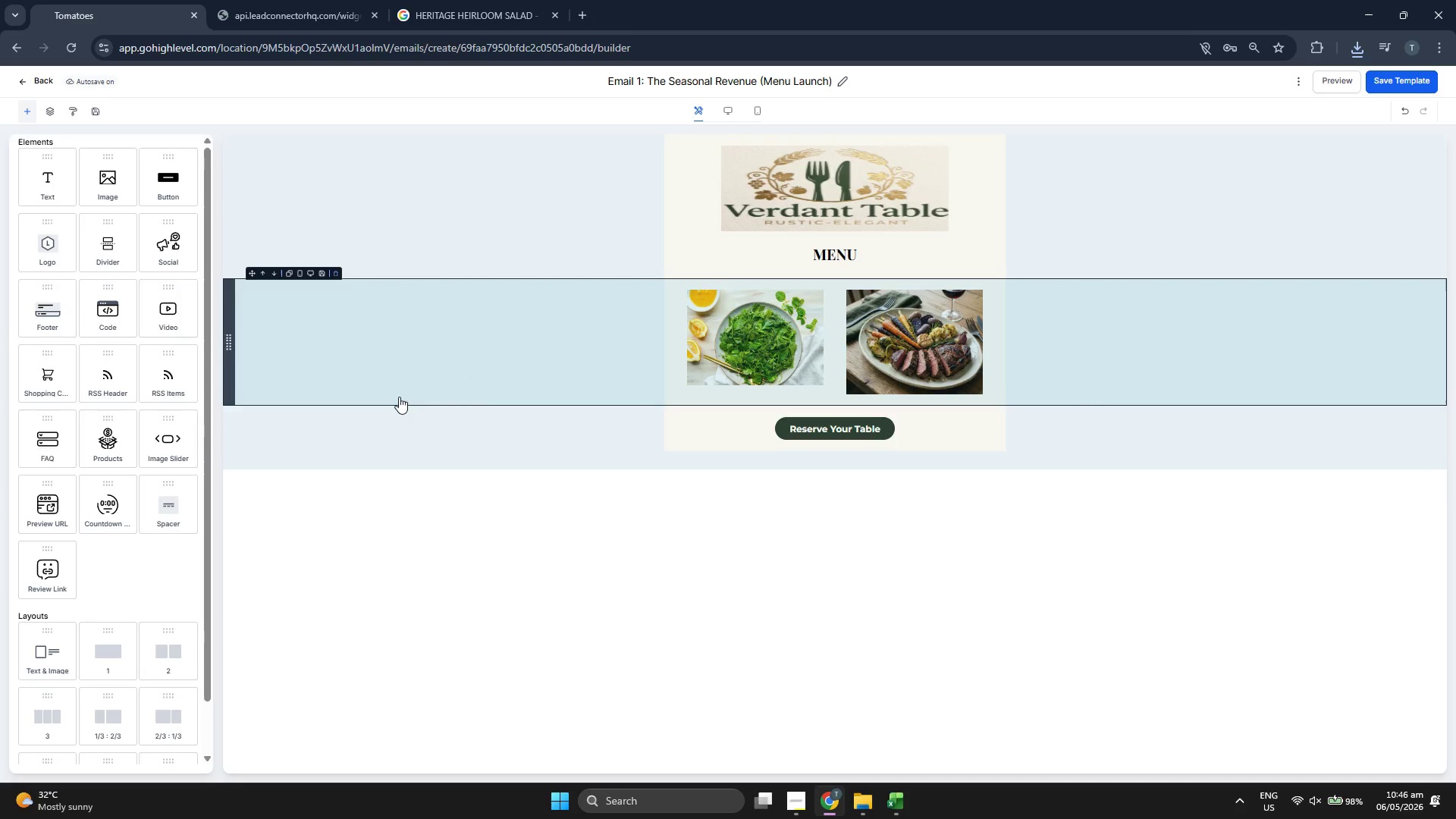 
wait(32.52)
 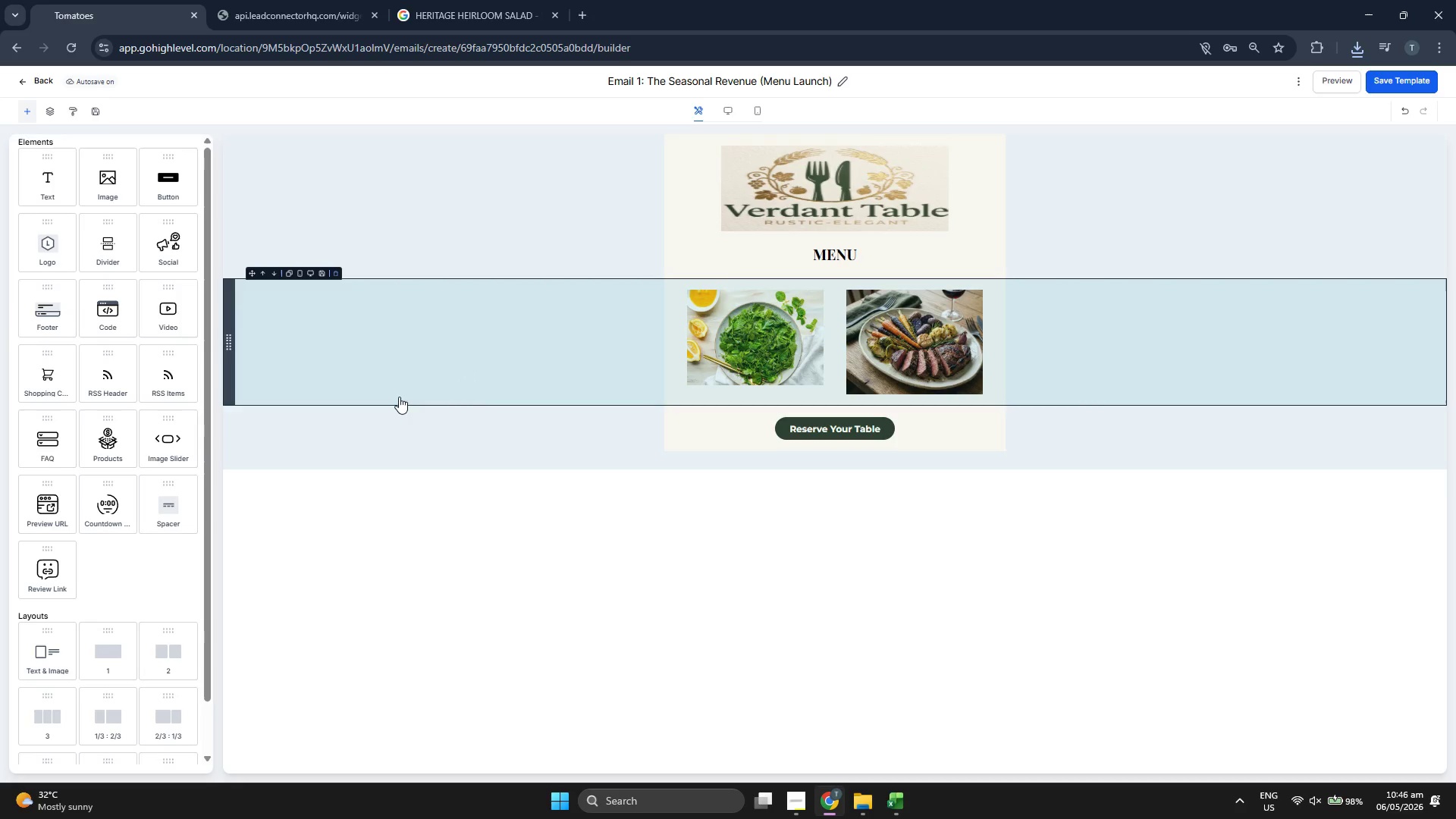 
double_click([821, 254])
 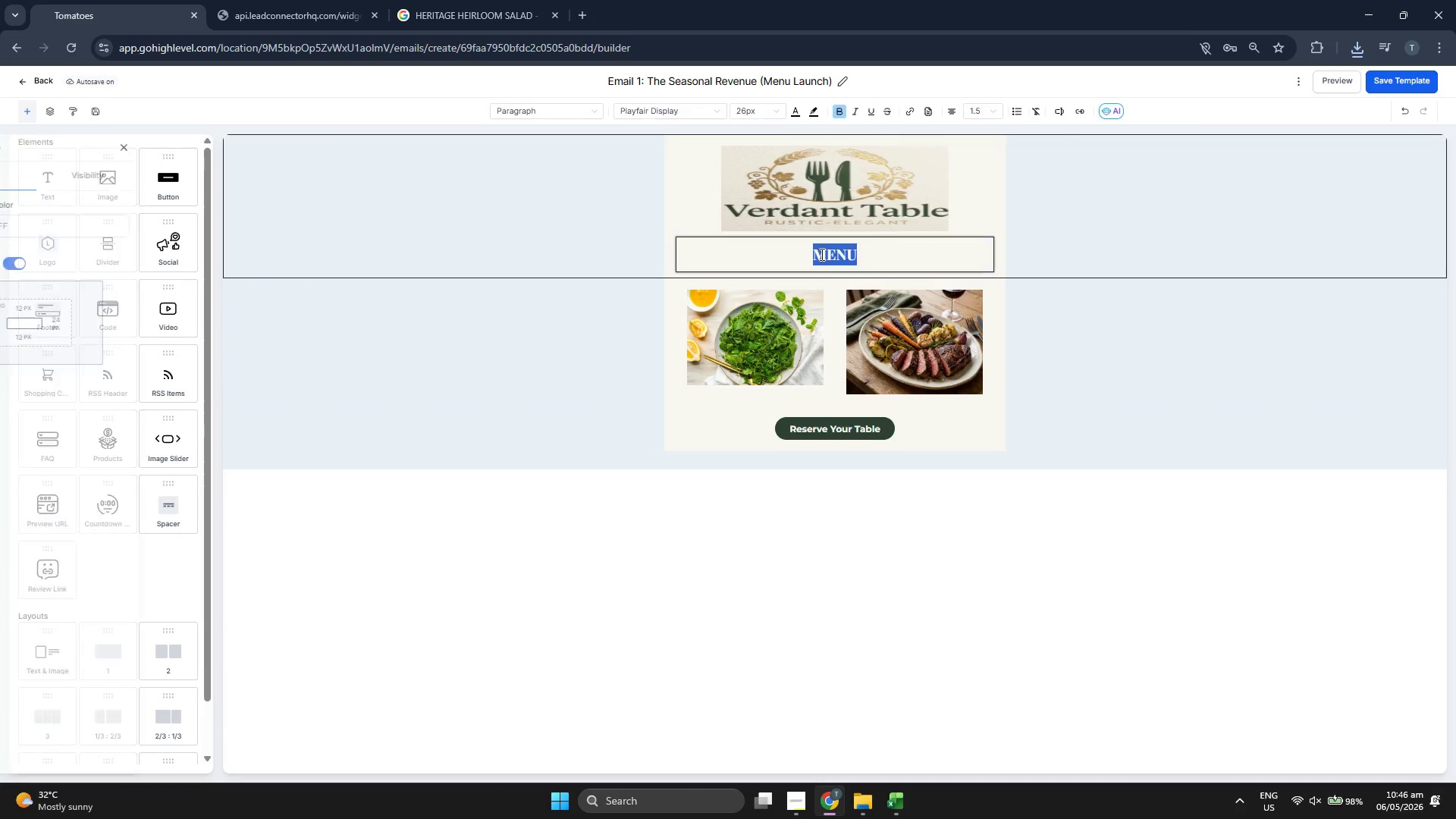 
triple_click([821, 254])
 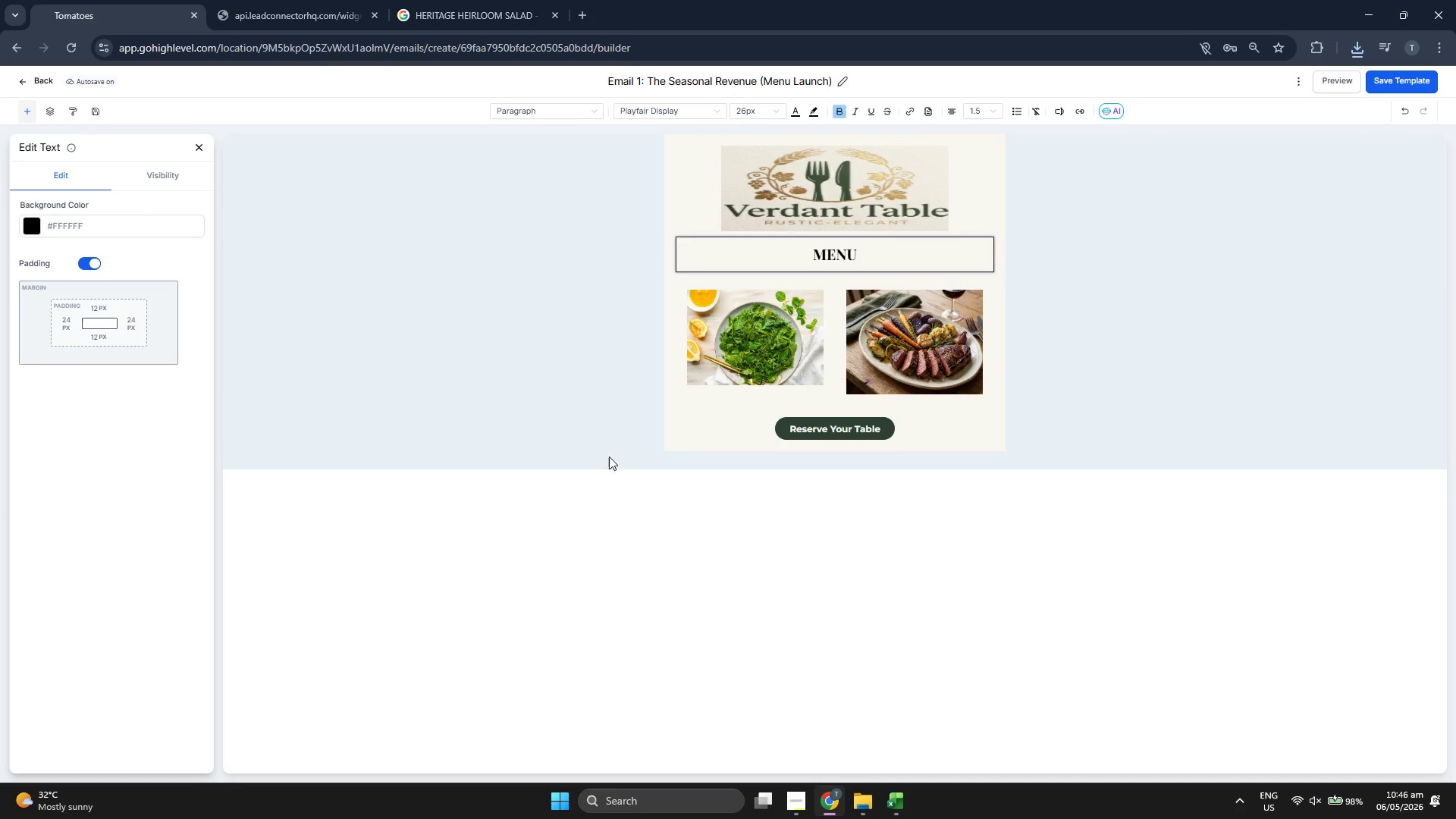 
left_click([196, 144])
 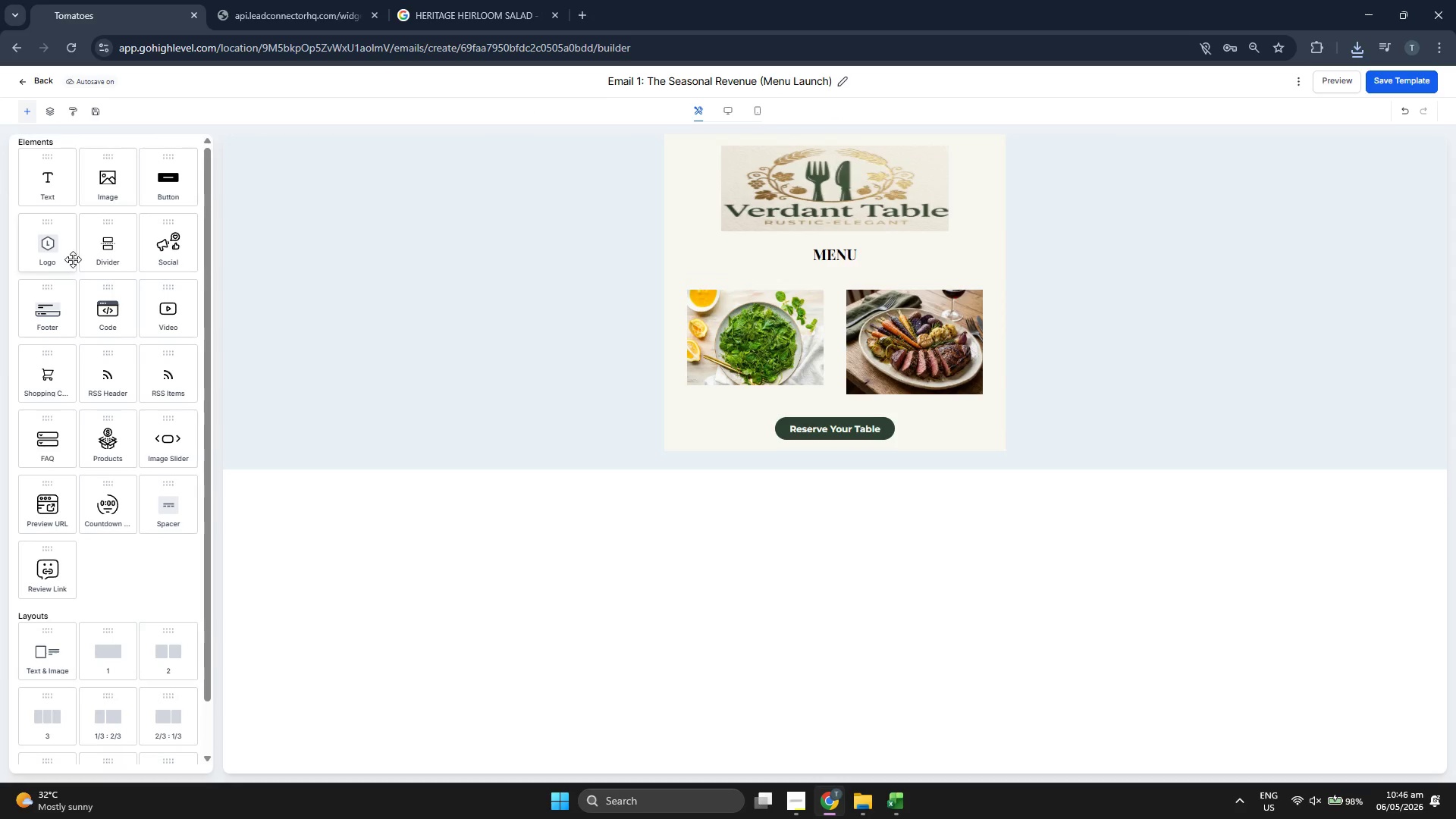 
left_click_drag(start_coordinate=[111, 255], to_coordinate=[833, 267])
 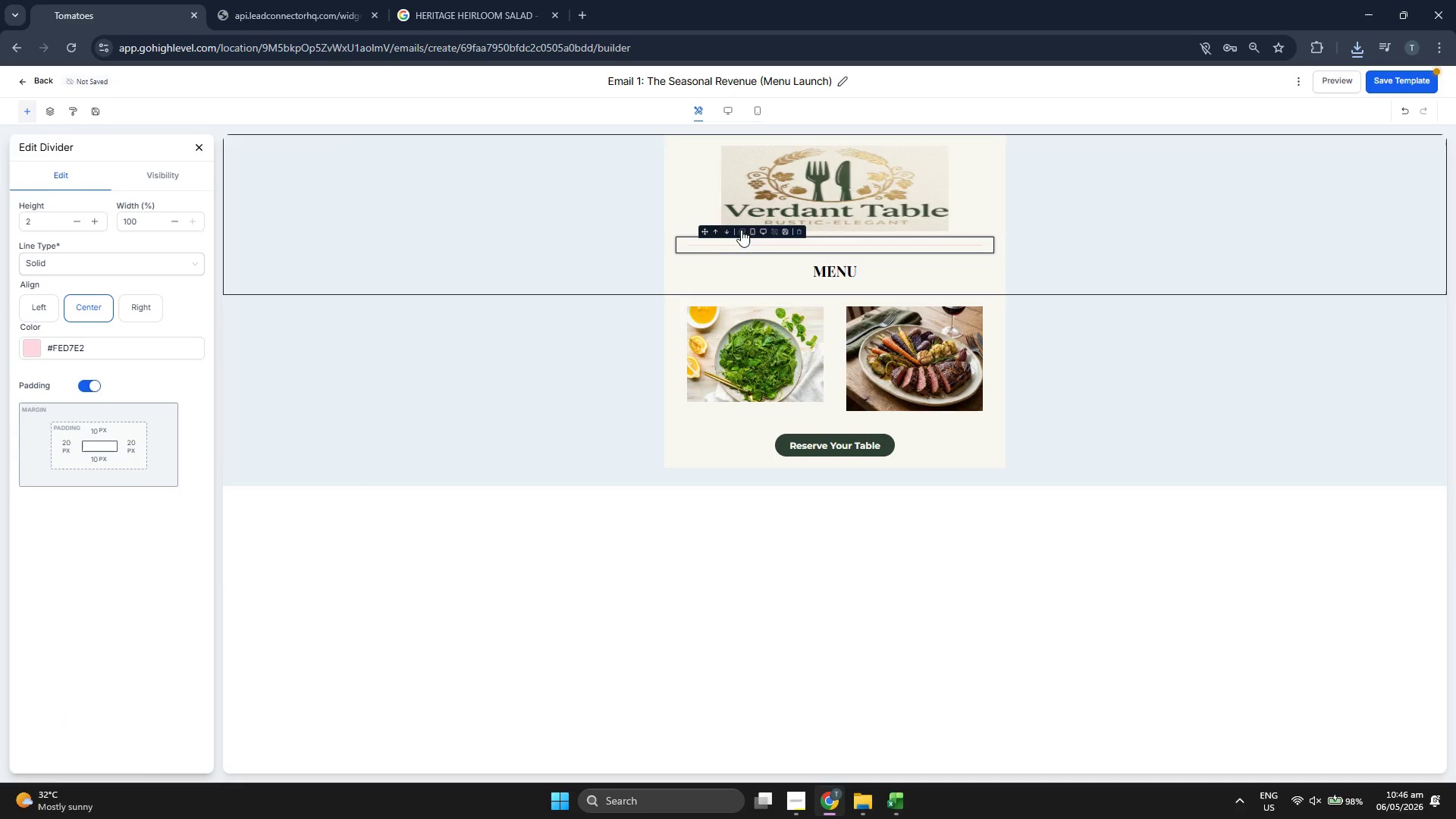 
left_click([727, 231])
 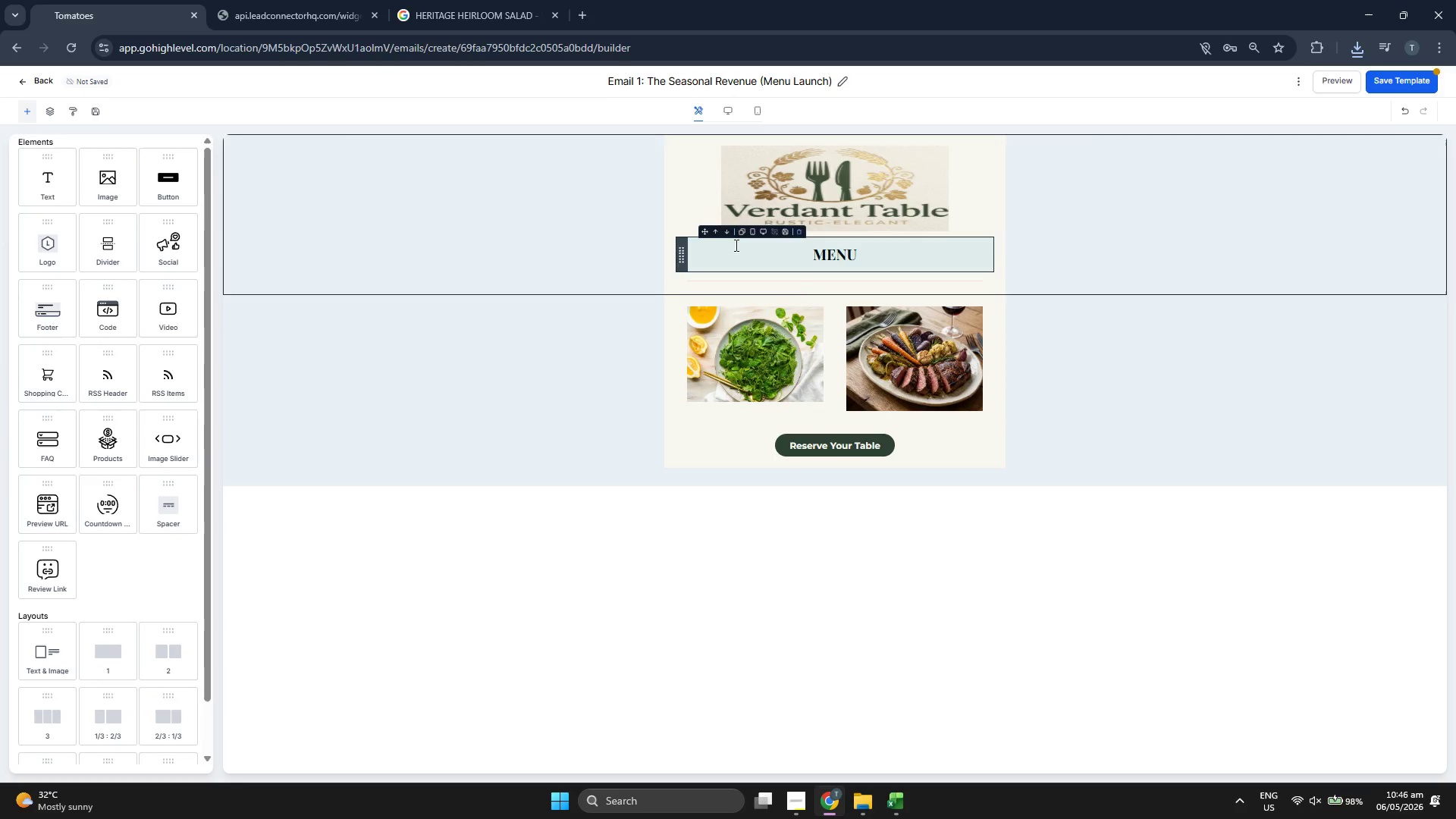 
left_click([814, 278])
 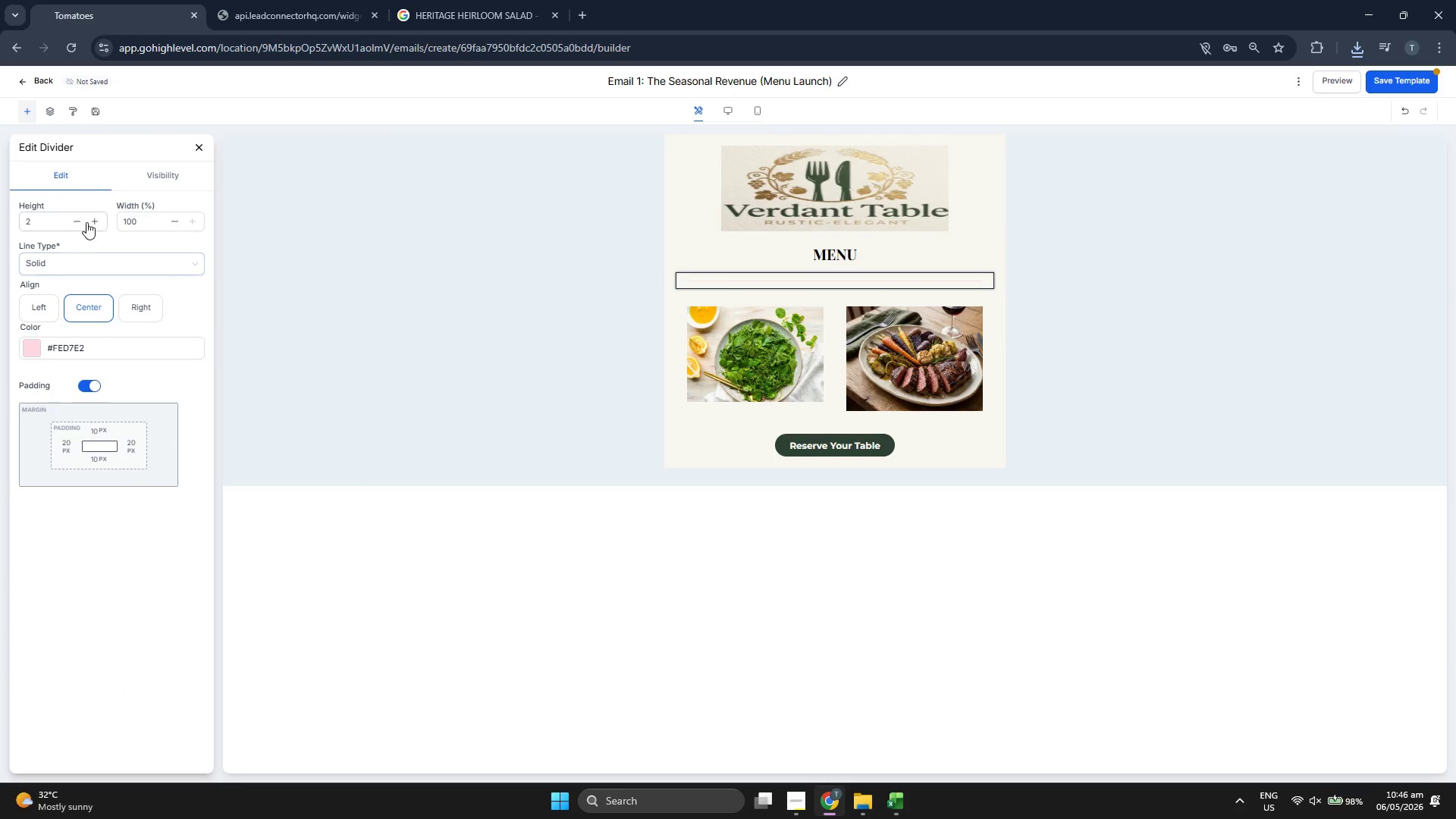 
double_click([92, 218])
 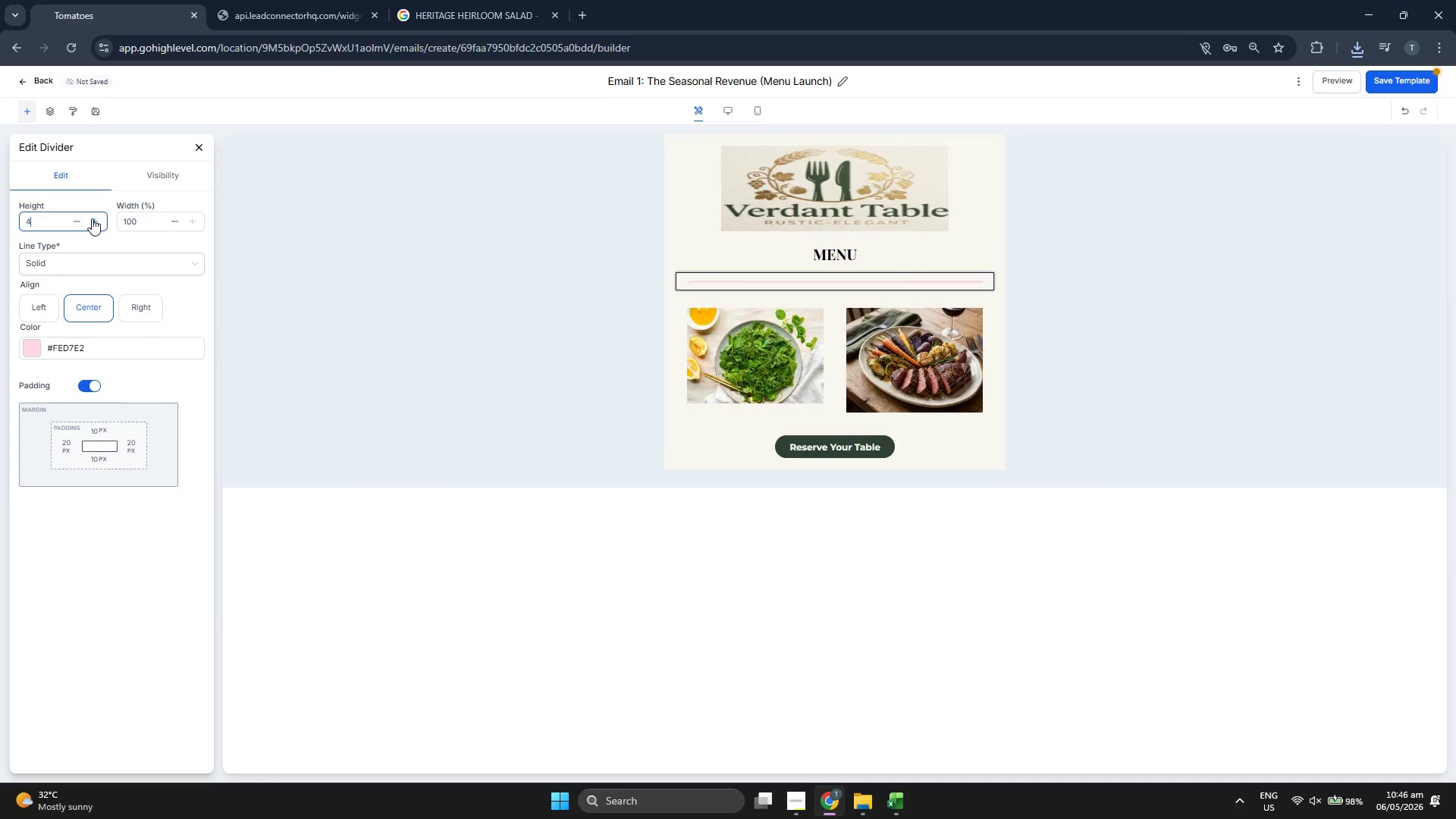 
triple_click([92, 218])
 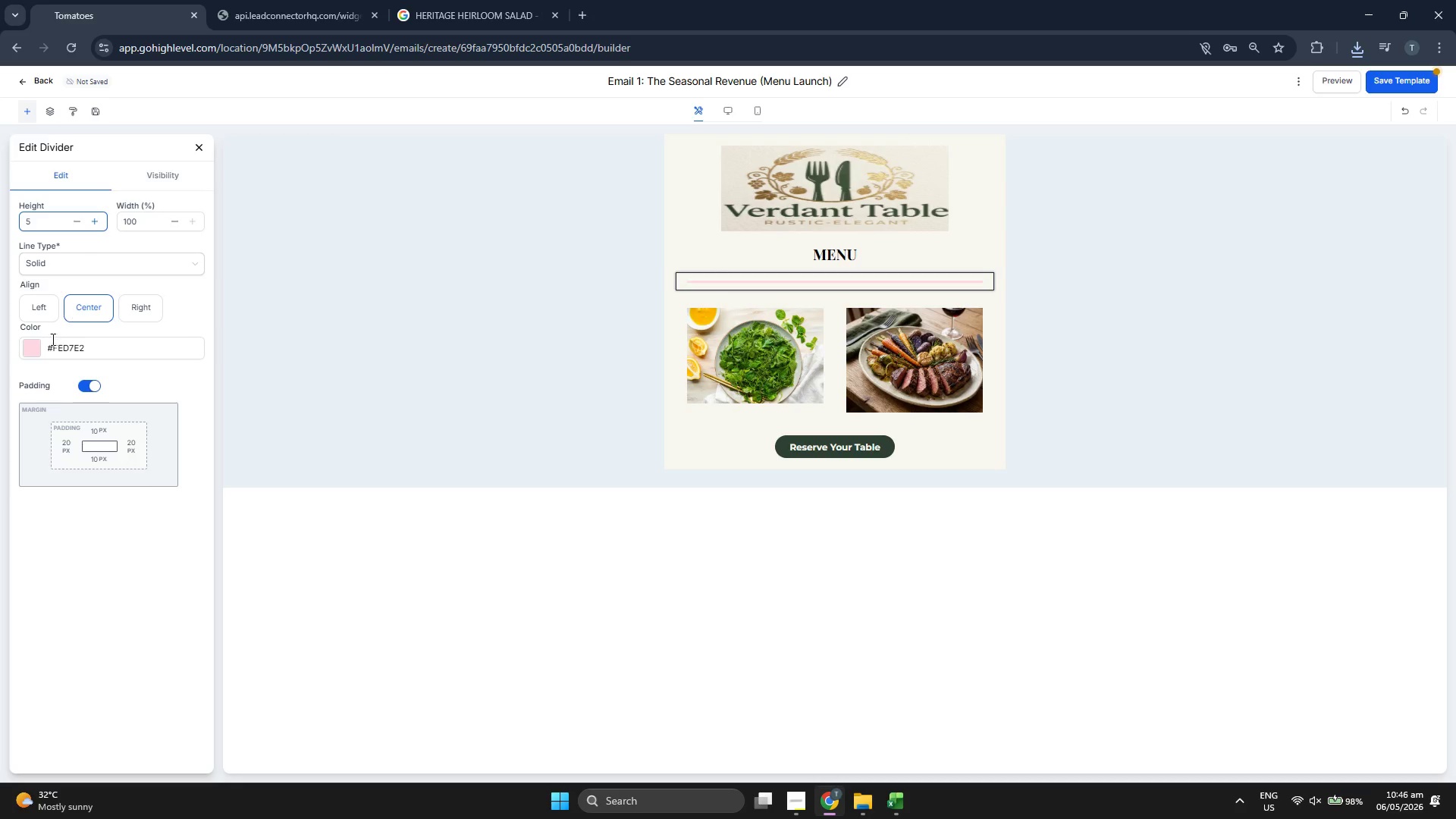 
left_click([34, 345])
 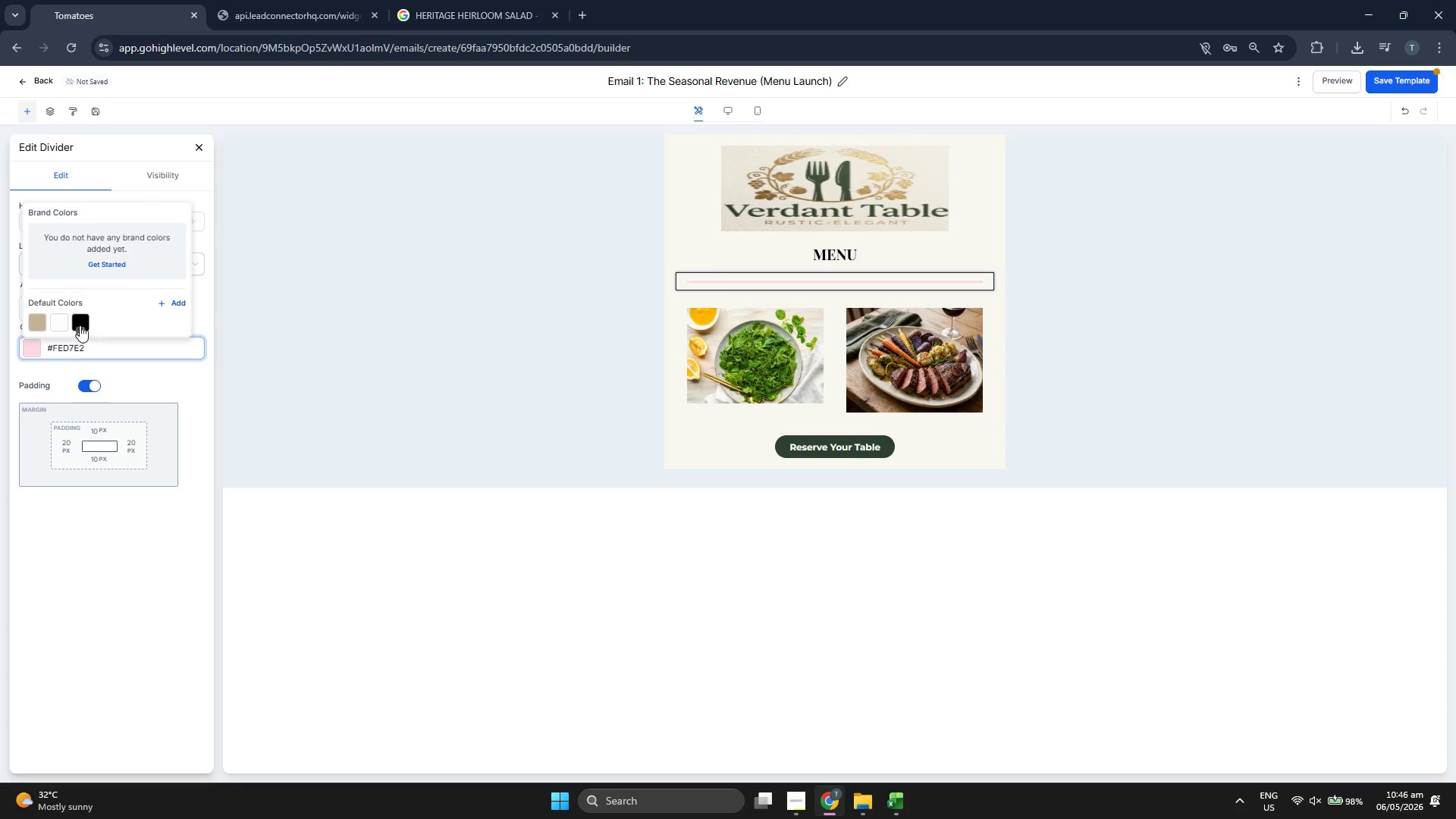 
left_click([80, 323])
 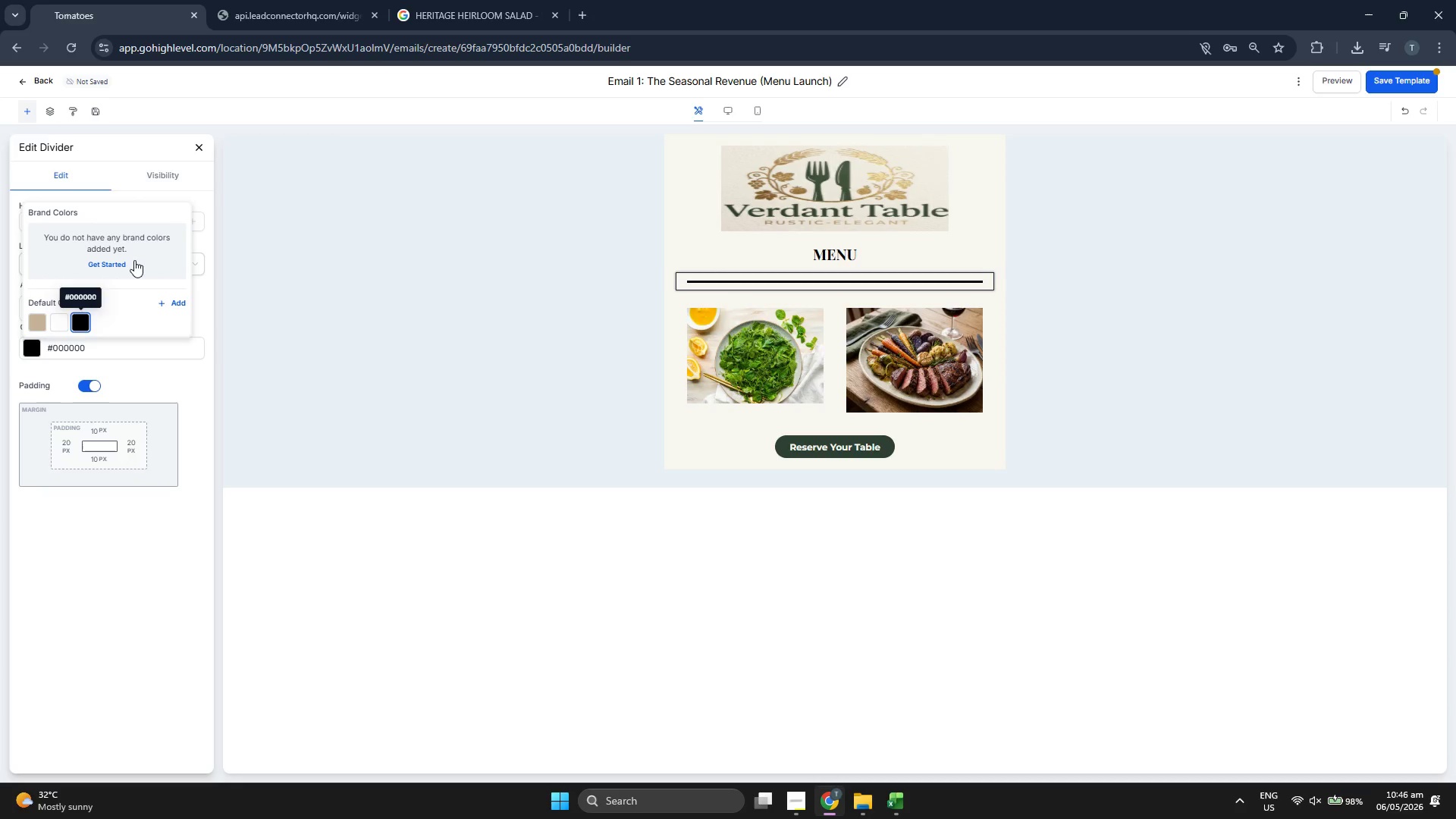 
left_click([196, 150])
 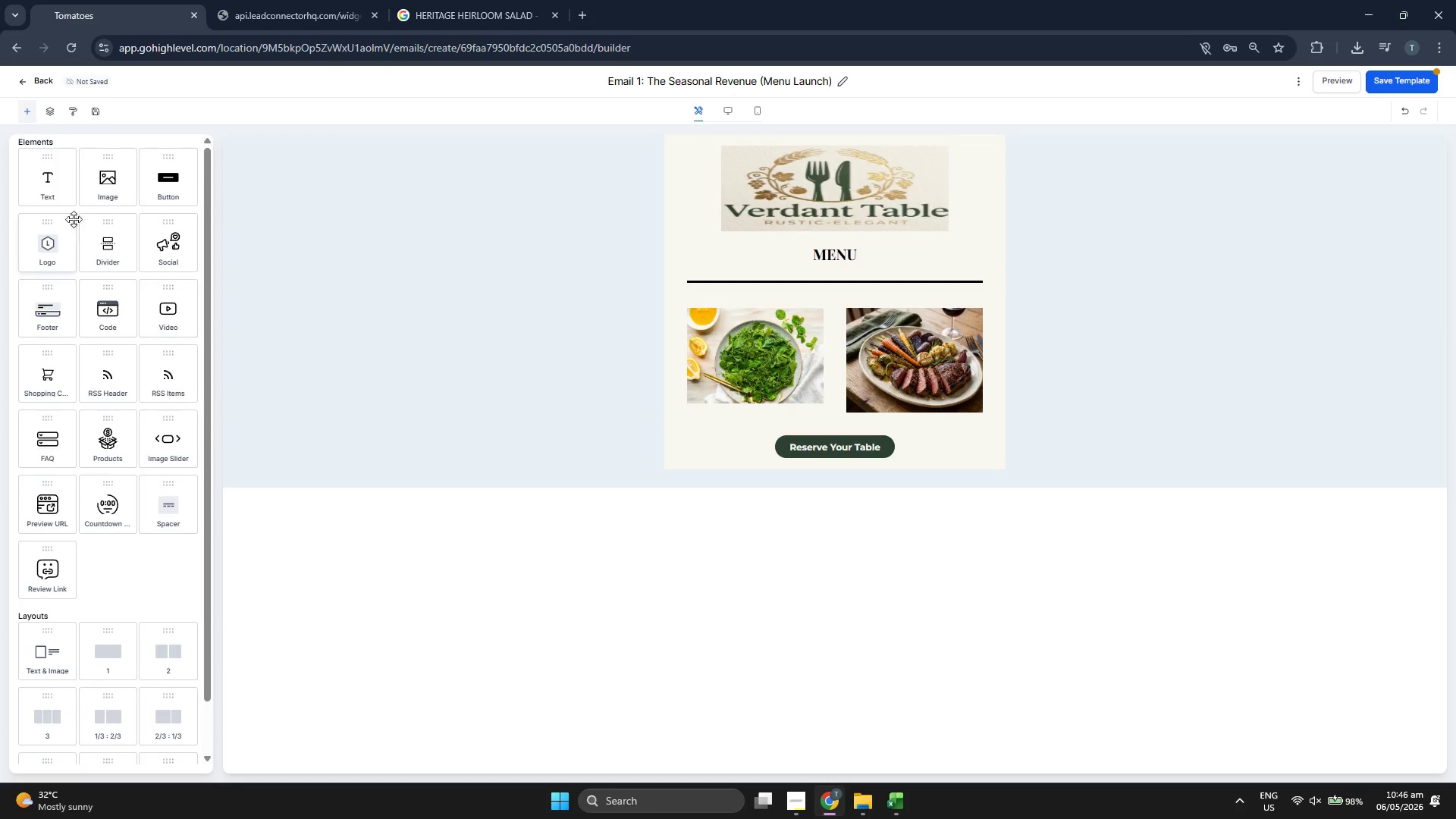 
left_click_drag(start_coordinate=[62, 191], to_coordinate=[904, 294])
 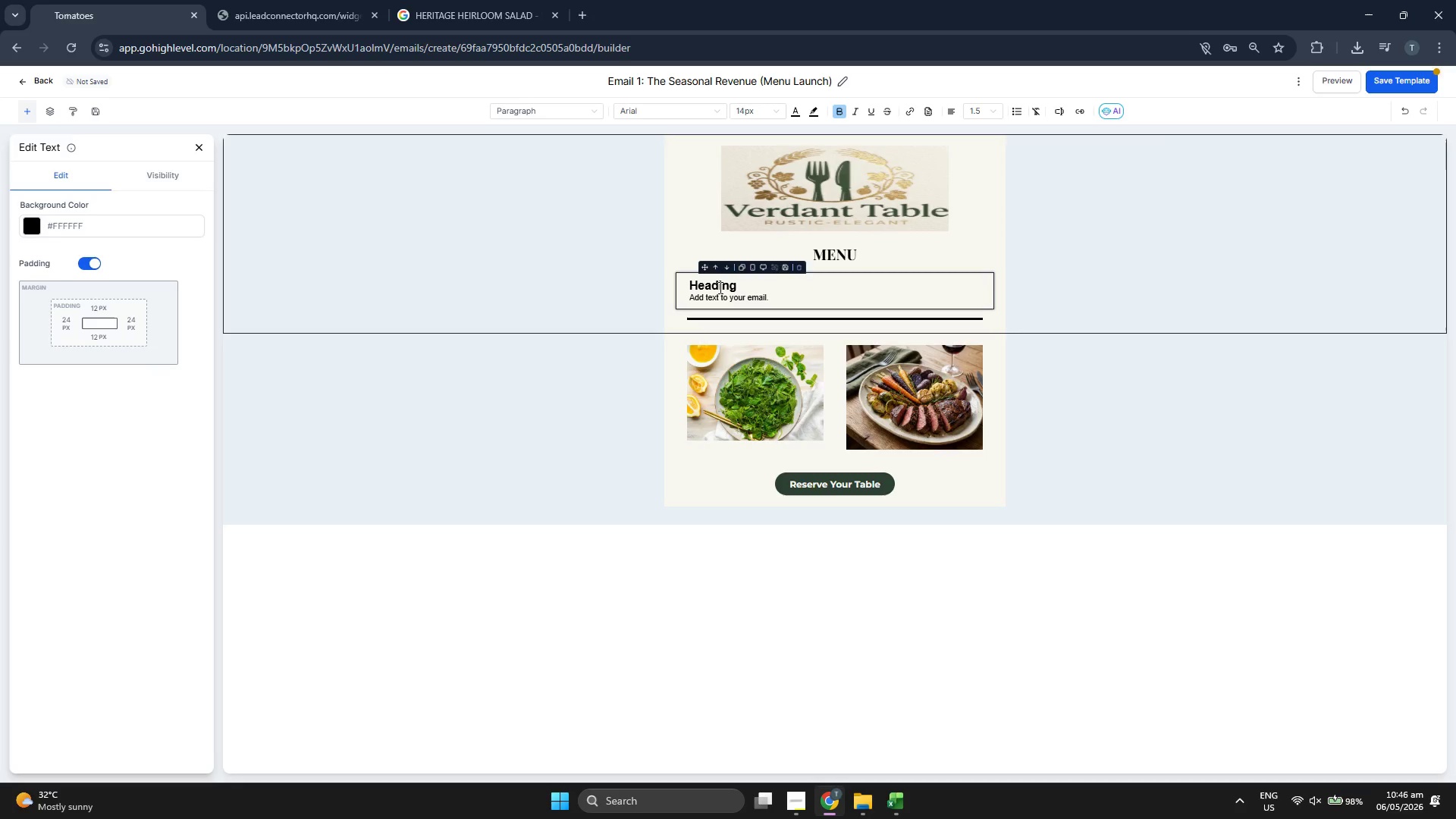 
left_click([544, 108])
 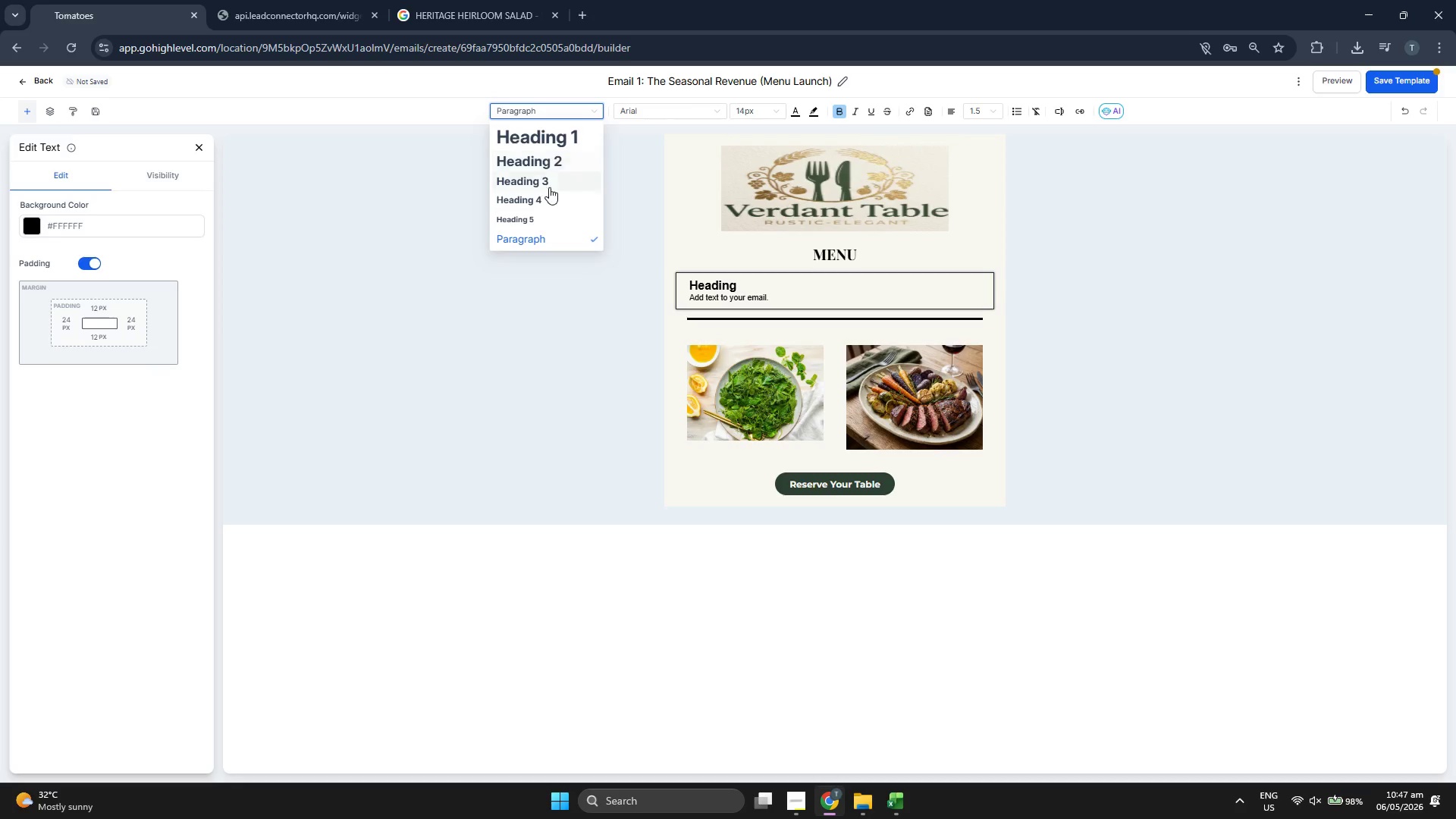 
left_click([552, 136])
 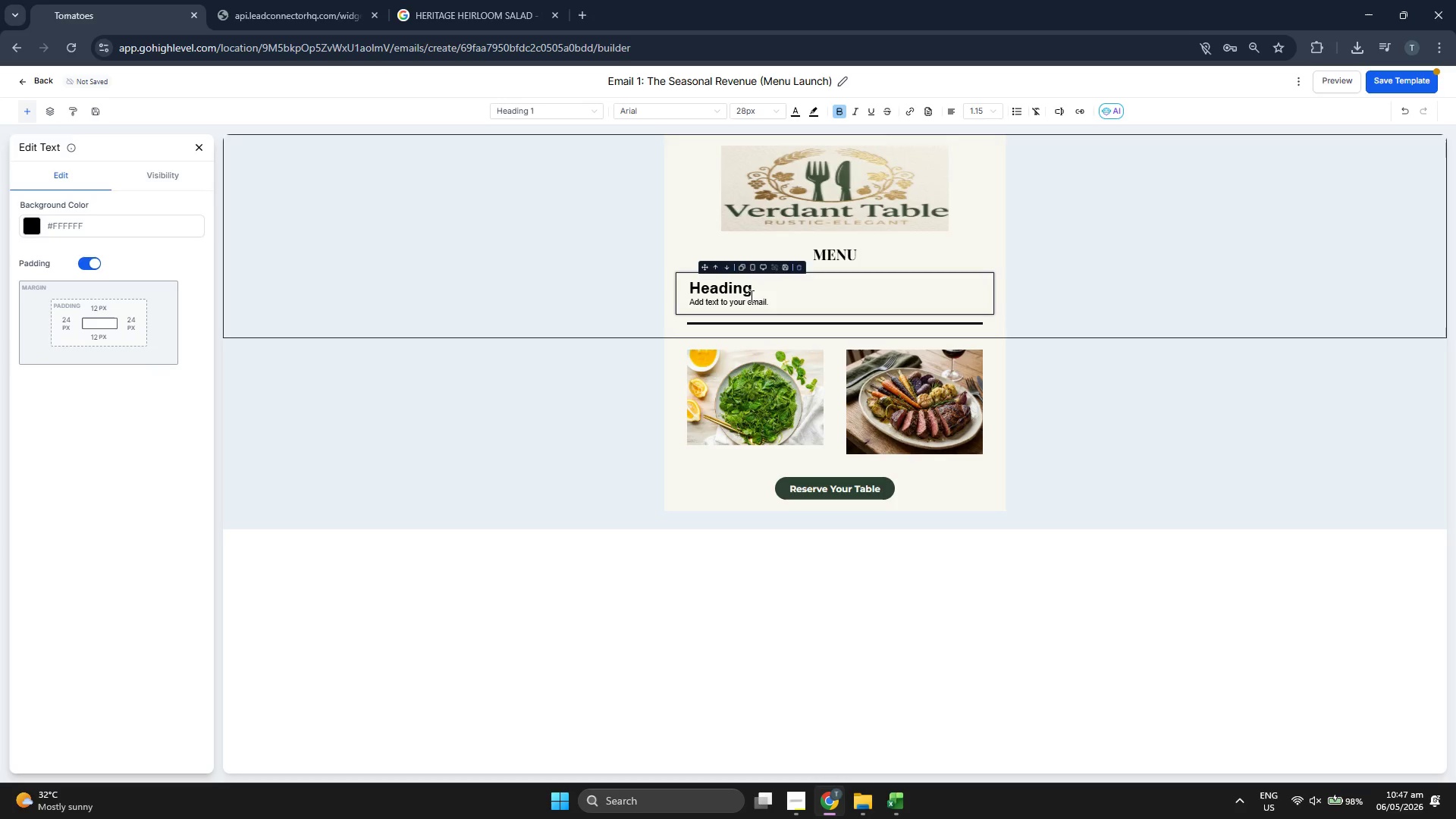 
double_click([739, 294])
 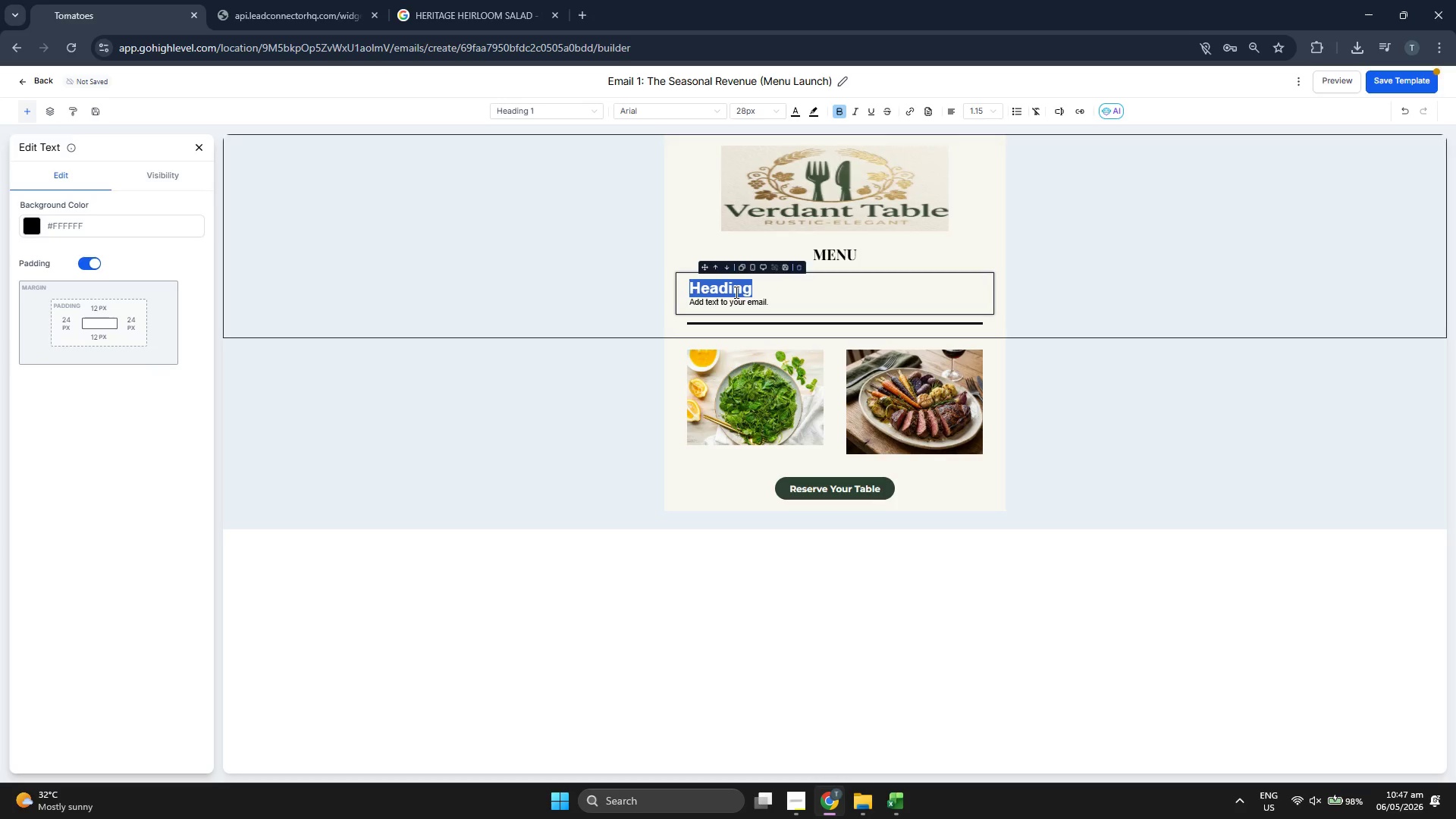 
key(Backspace)
 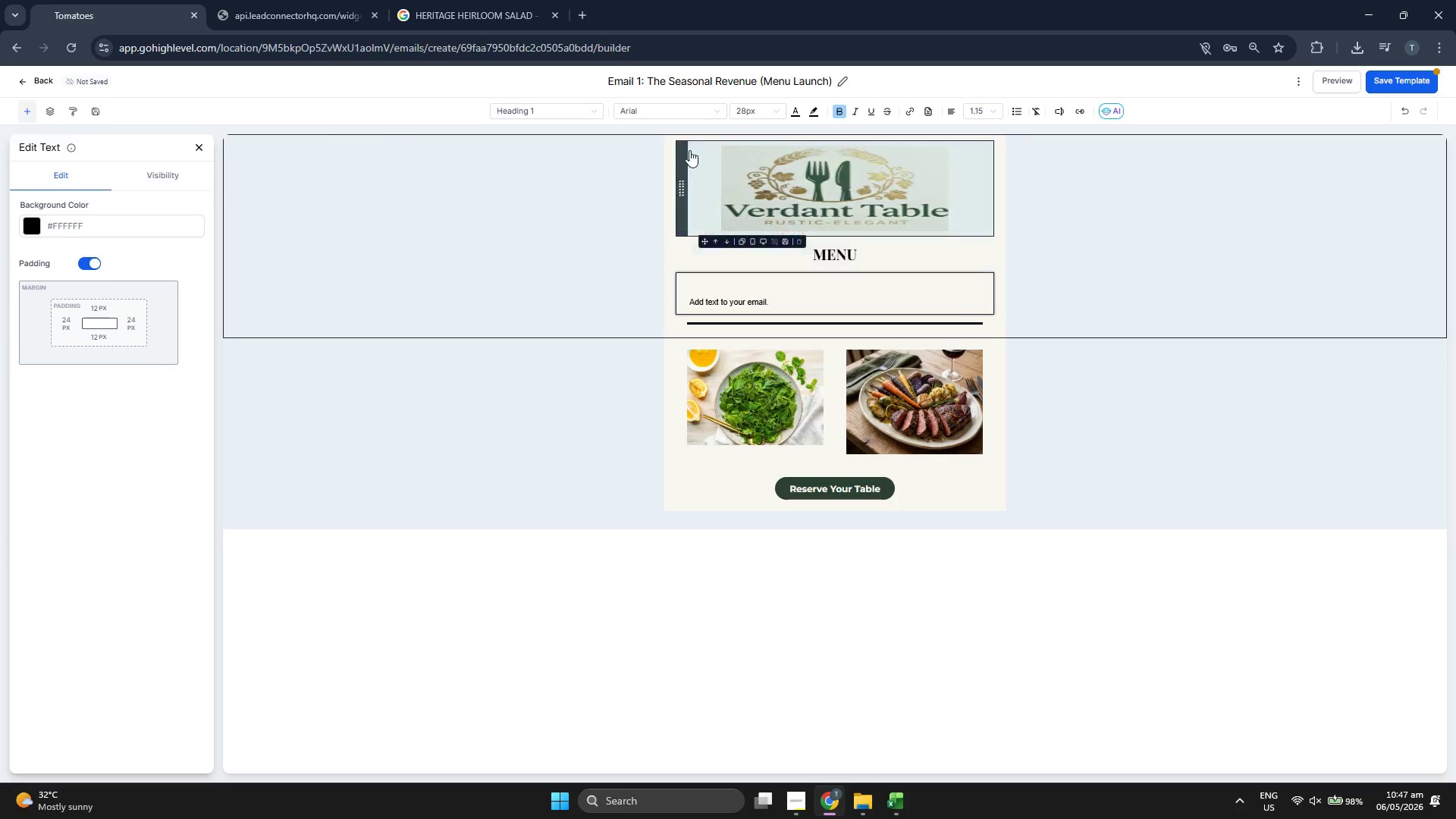 
left_click([681, 112])
 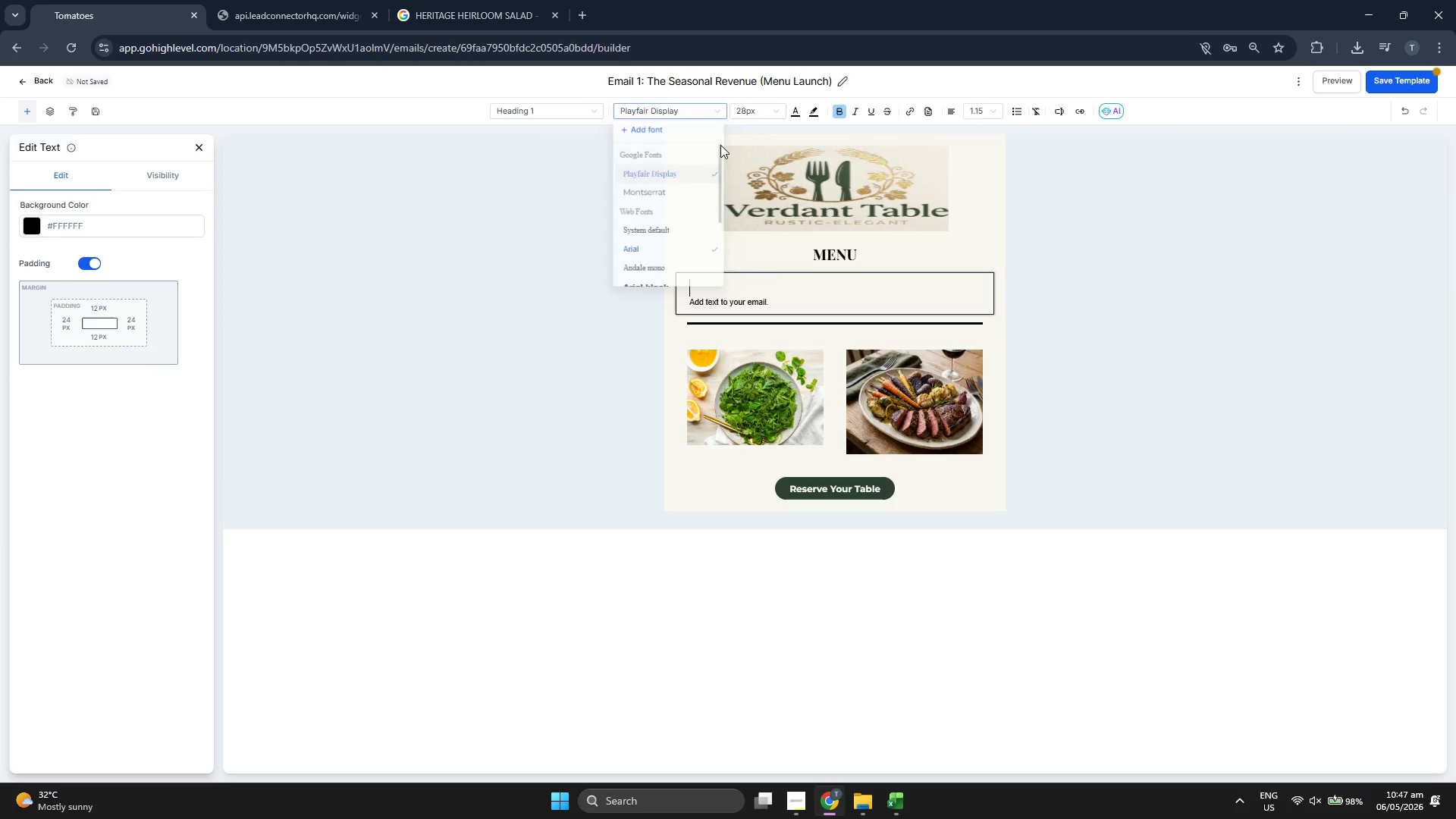 
left_click([758, 108])
 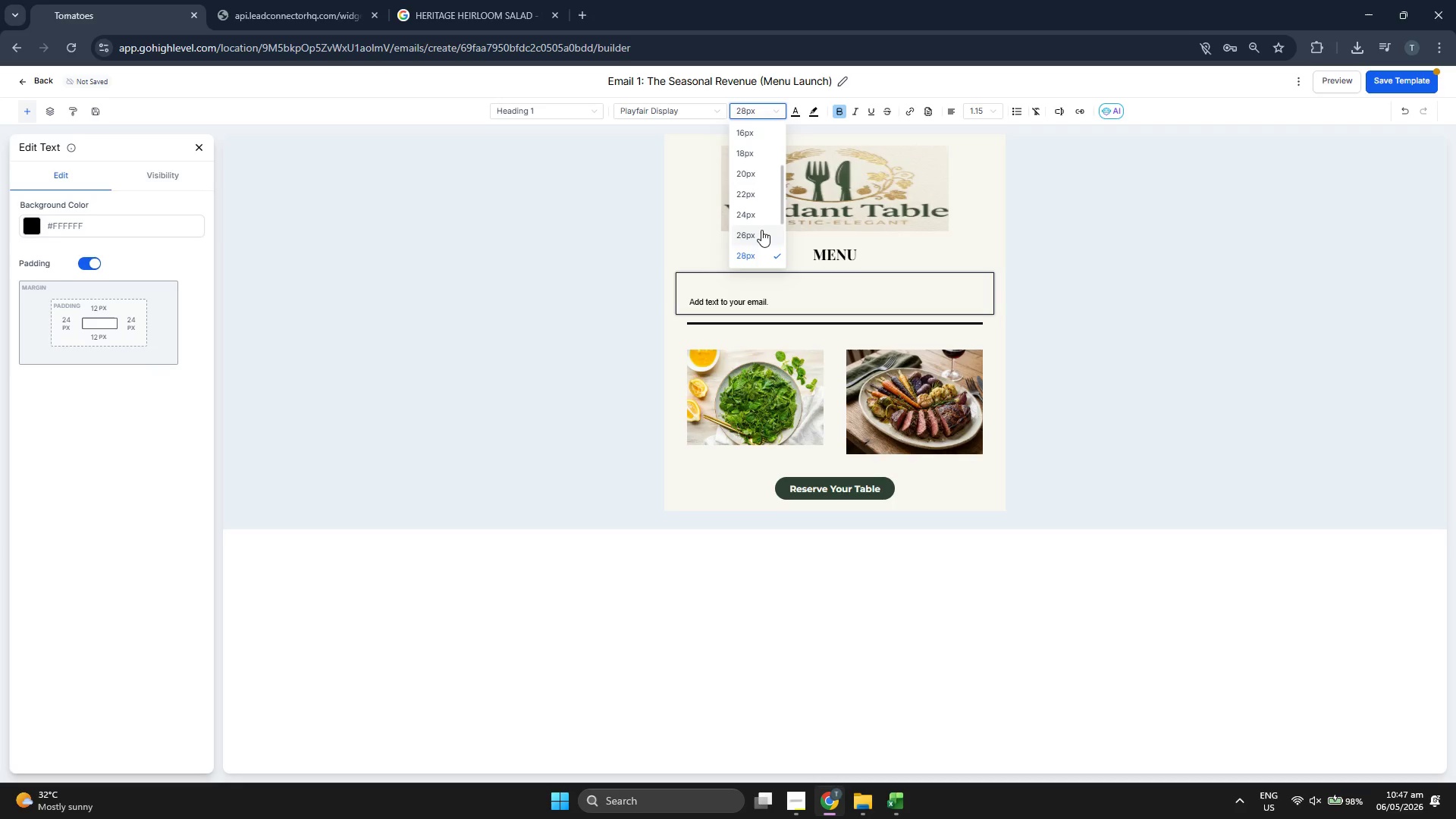 
scroll: coordinate [761, 240], scroll_direction: down, amount: 1.0
 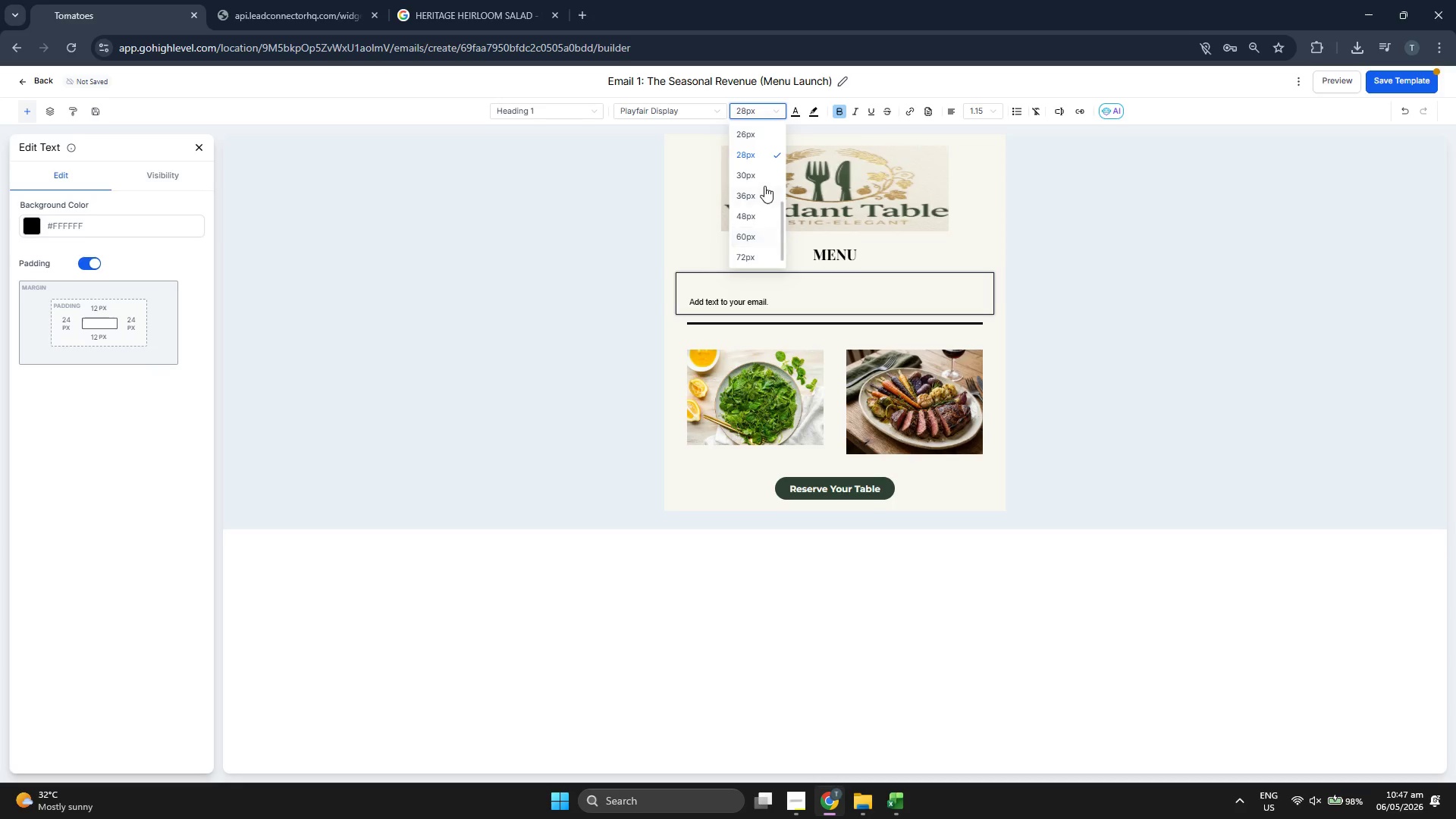 
scroll: coordinate [764, 186], scroll_direction: up, amount: 1.0
 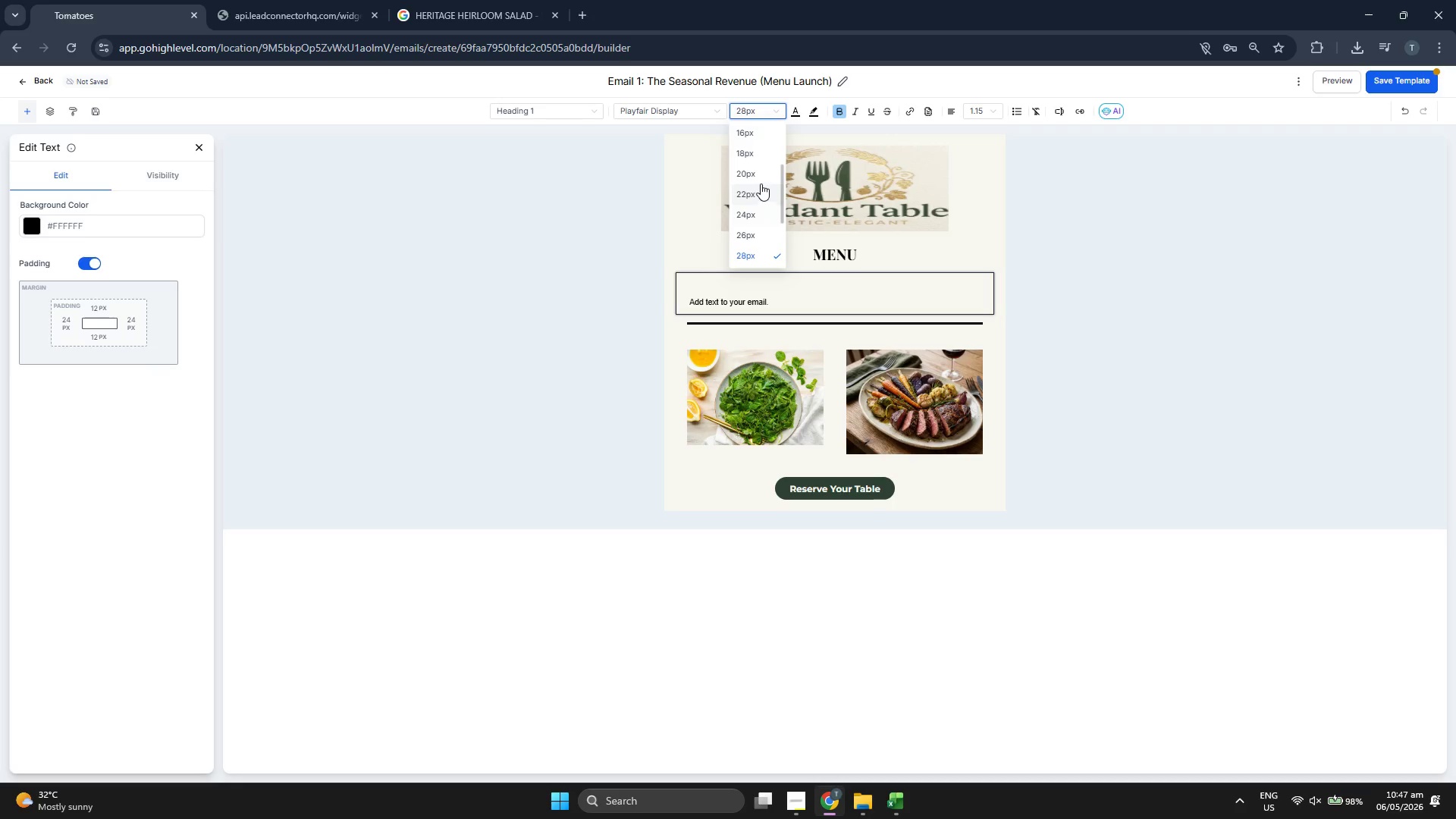 
left_click([761, 178])
 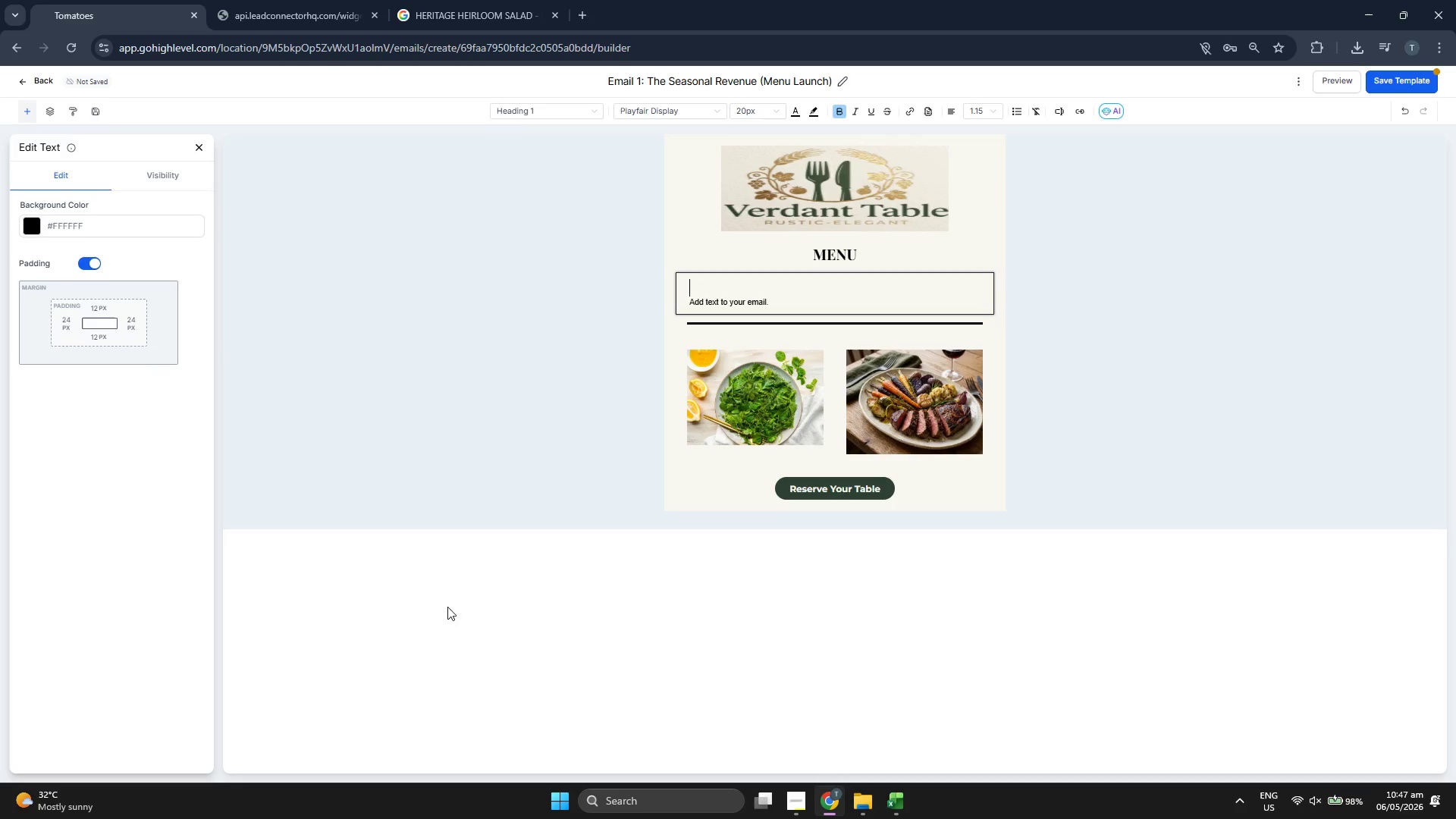 
type(tHE)
key(Backspace)
key(Backspace)
key(Backspace)
type(The {{)
 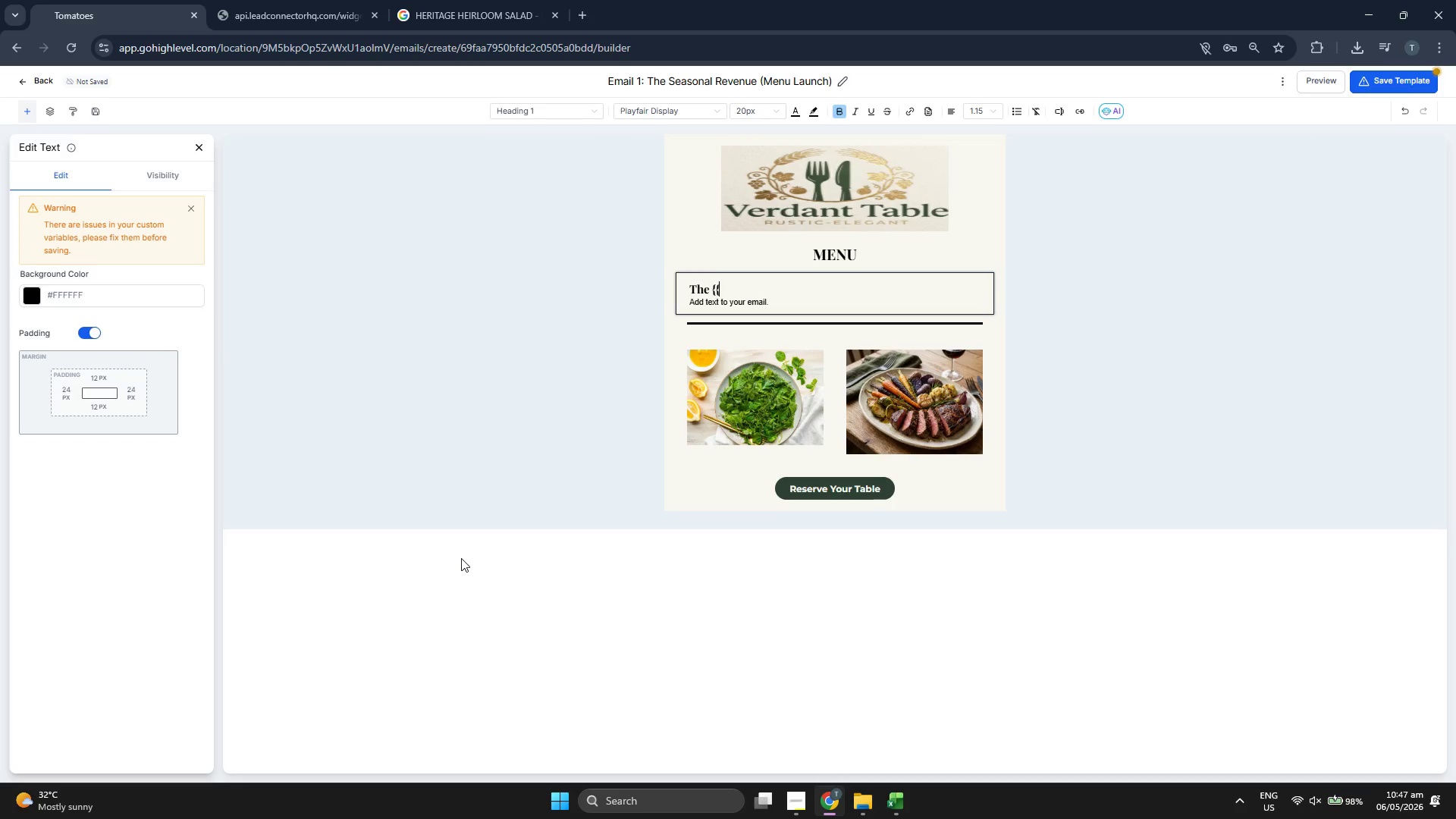 
type({{)
key(Backspace)
key(Backspace)
type(contact.current)
 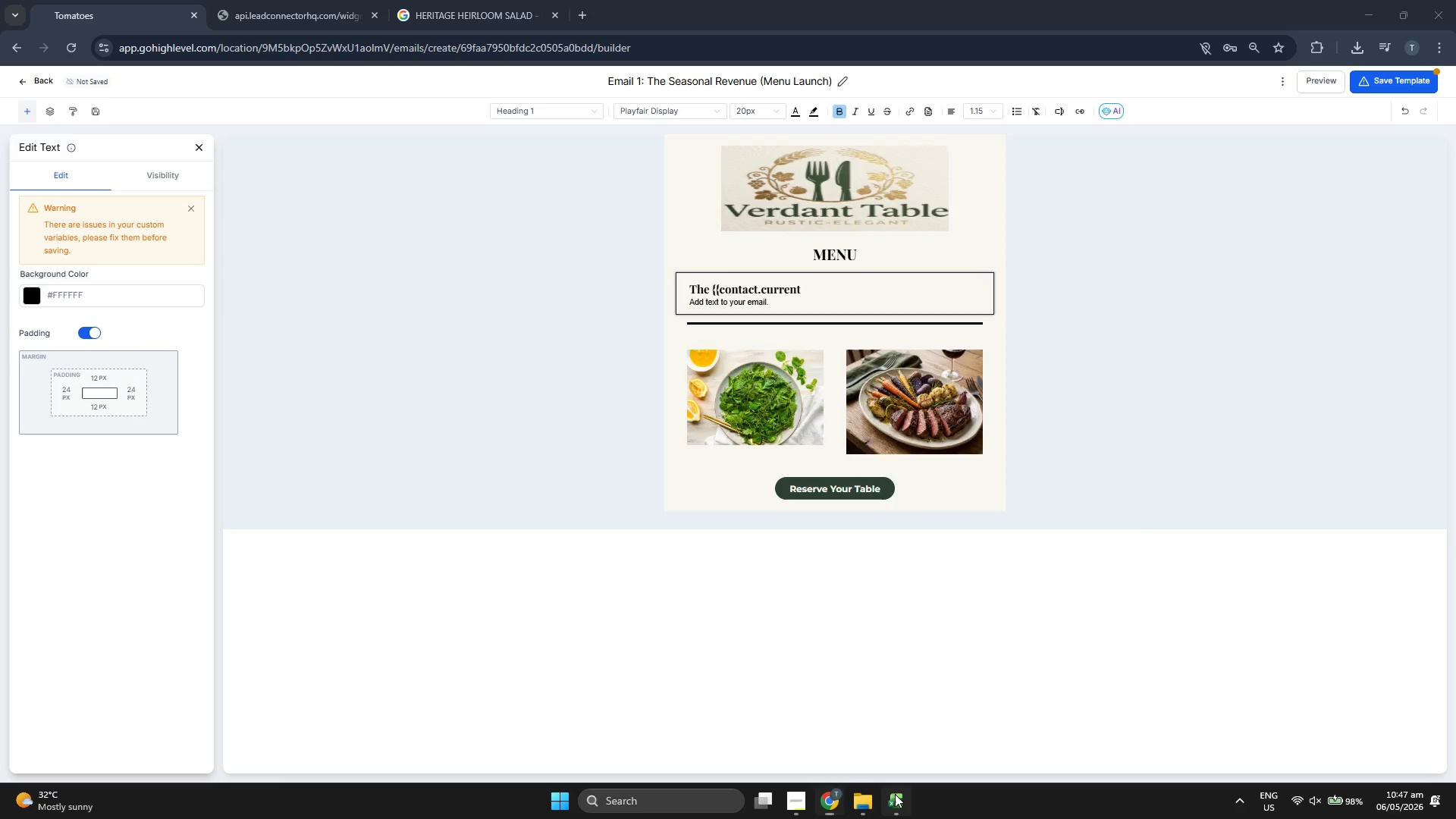 
scroll: coordinate [575, 451], scroll_direction: up, amount: 8.0
 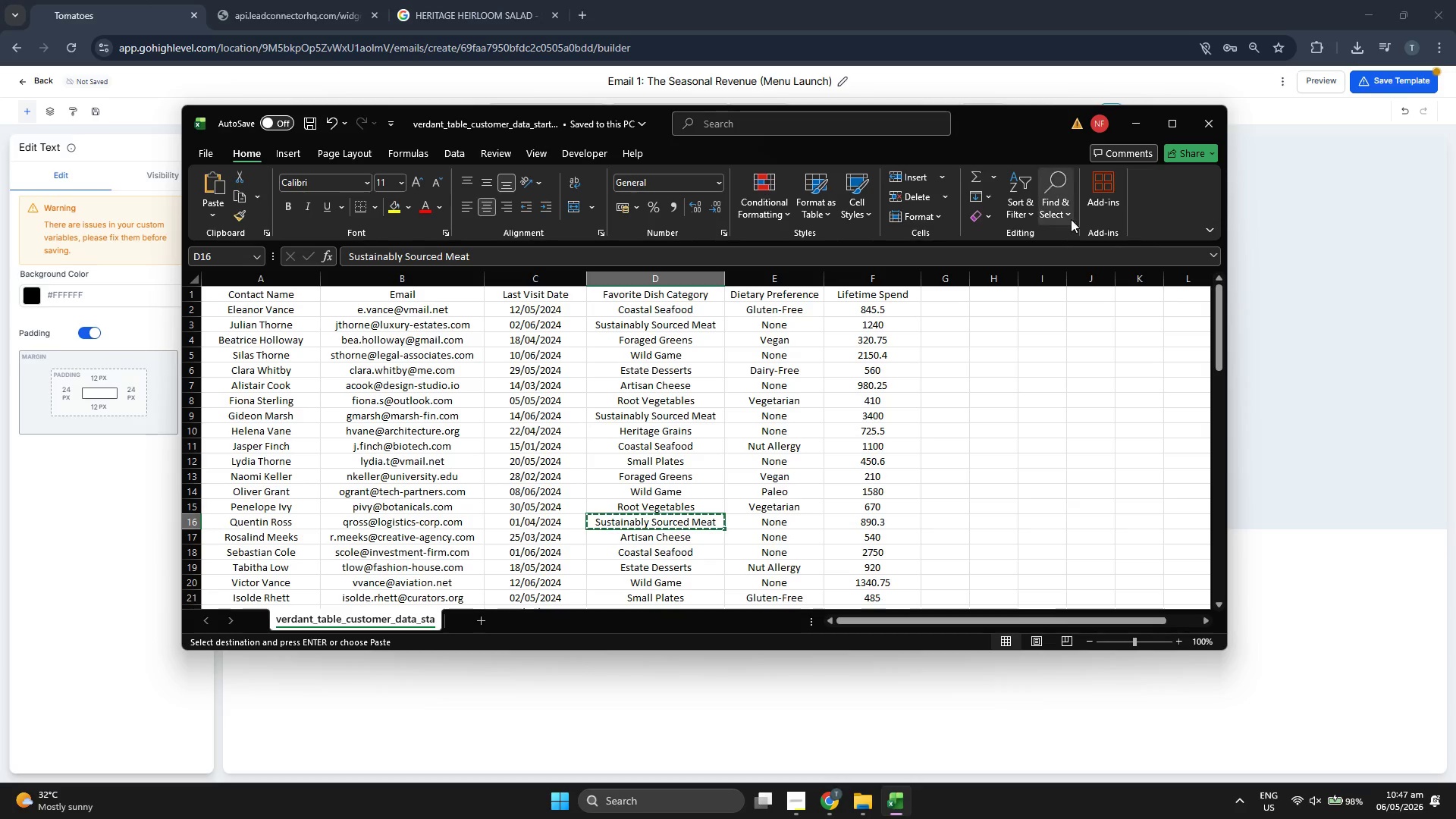 
left_click([1138, 115])
 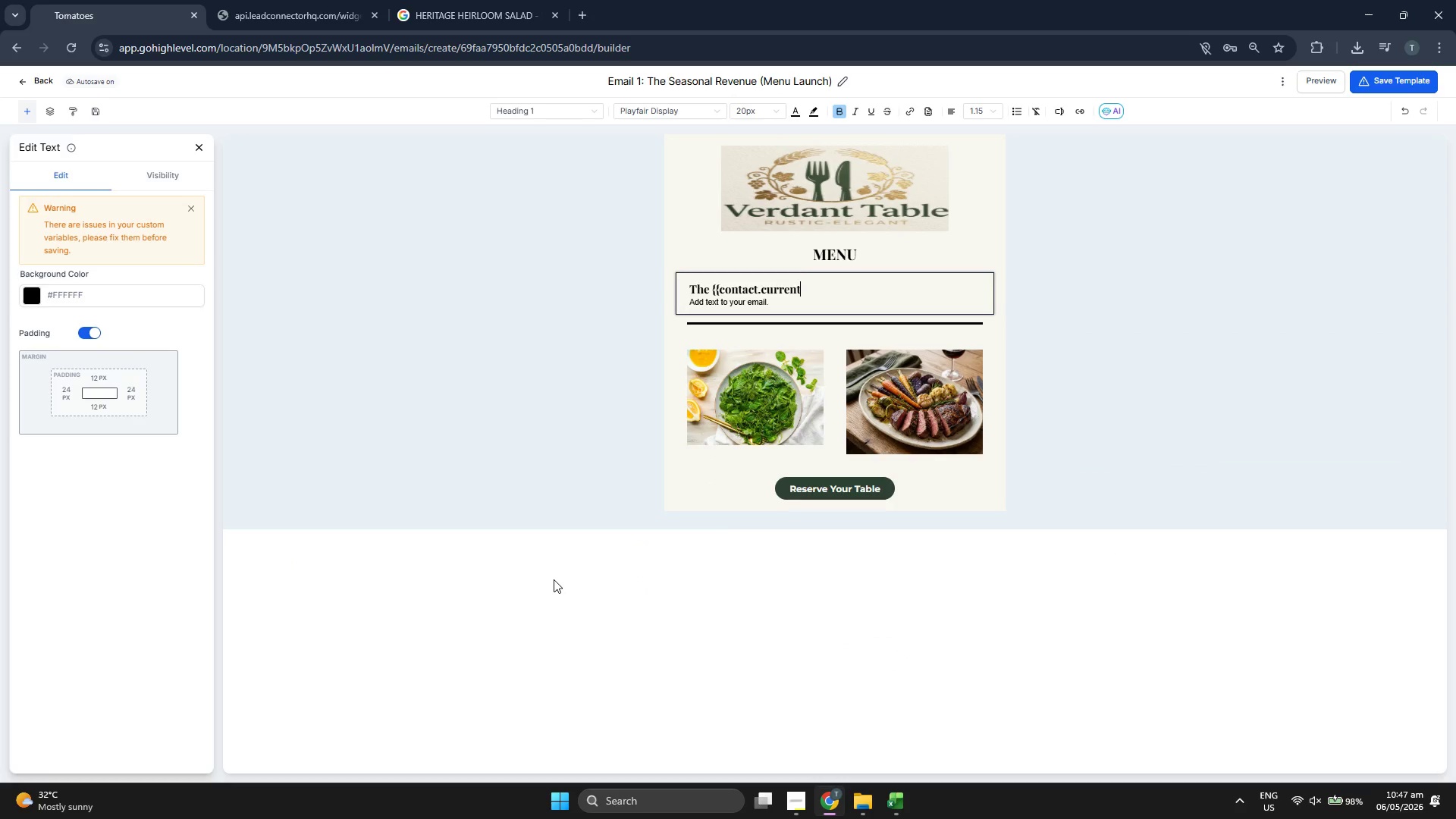 
wait(7.92)
 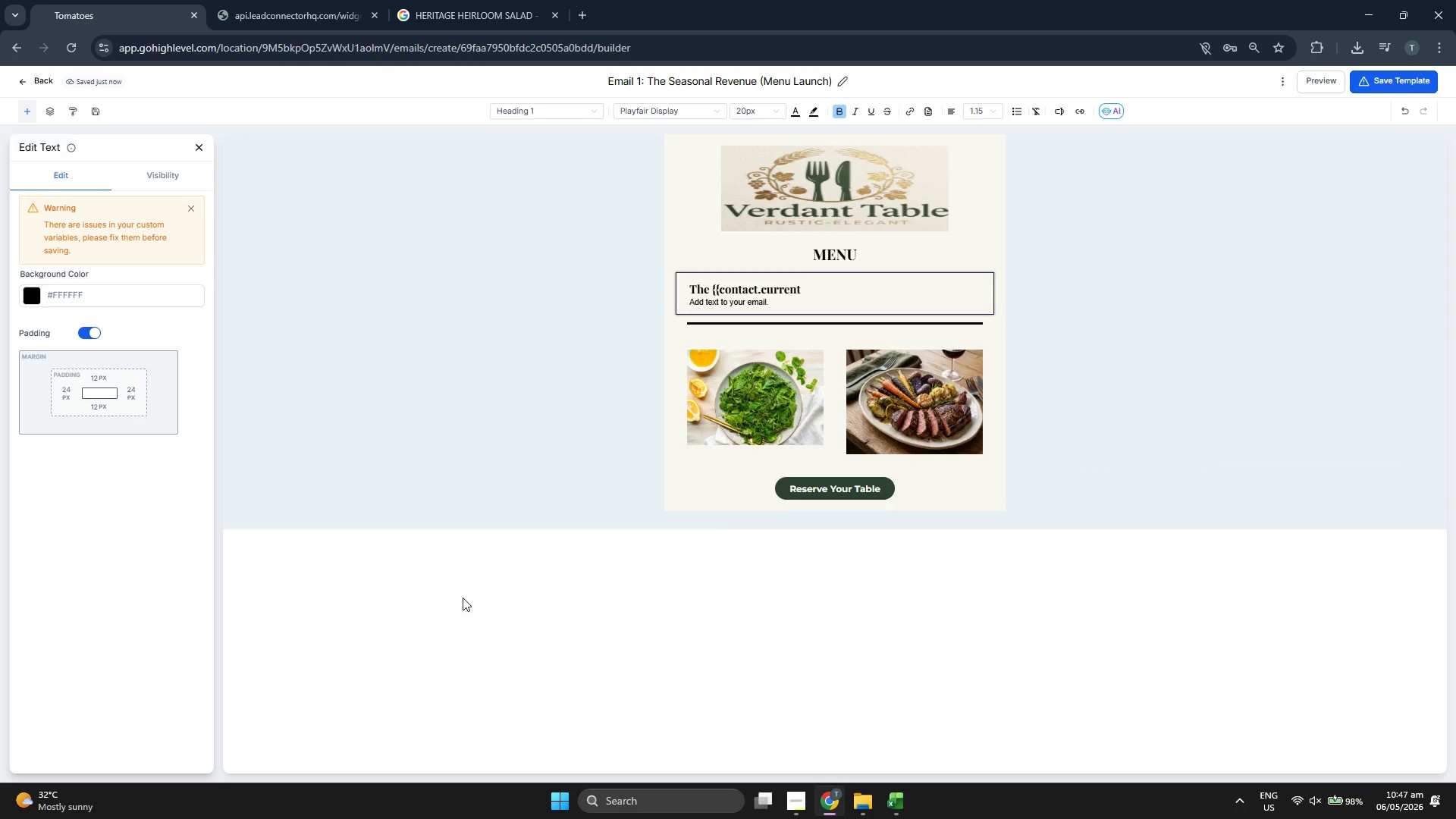 
type(_mone)
key(Backspace)
type(th)
 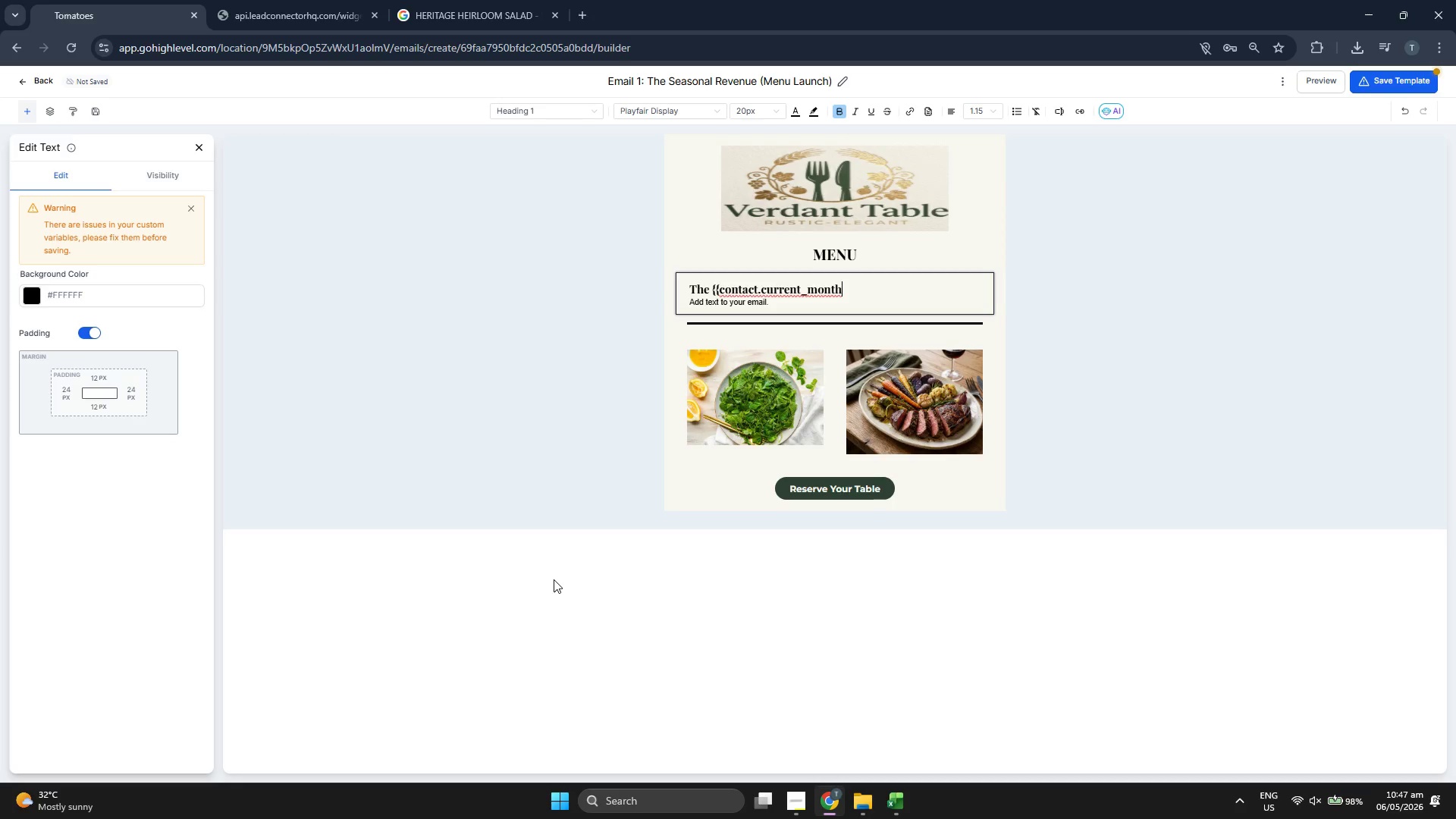 
type(_menu}})
 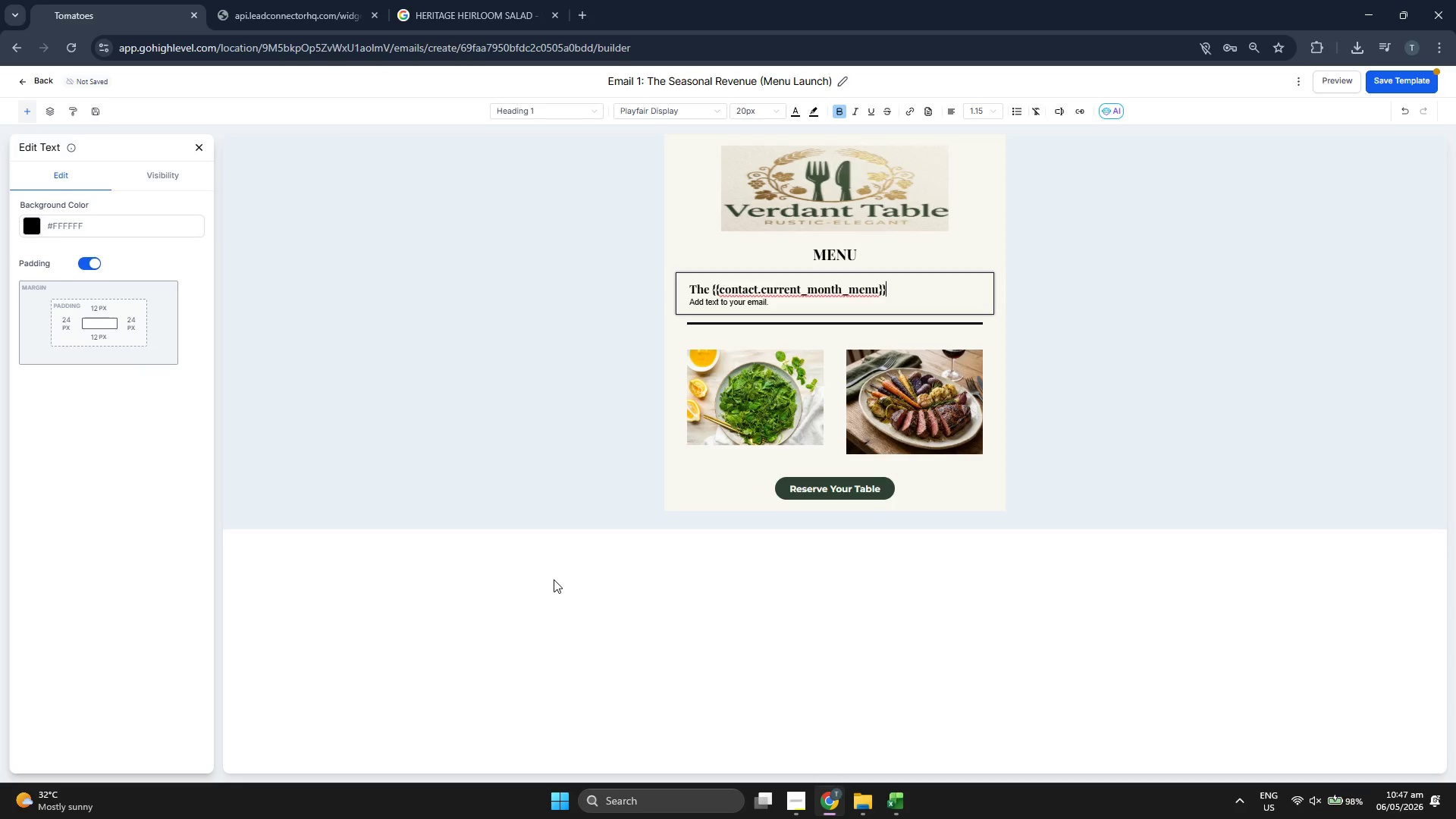 
type( Collection is Here)
 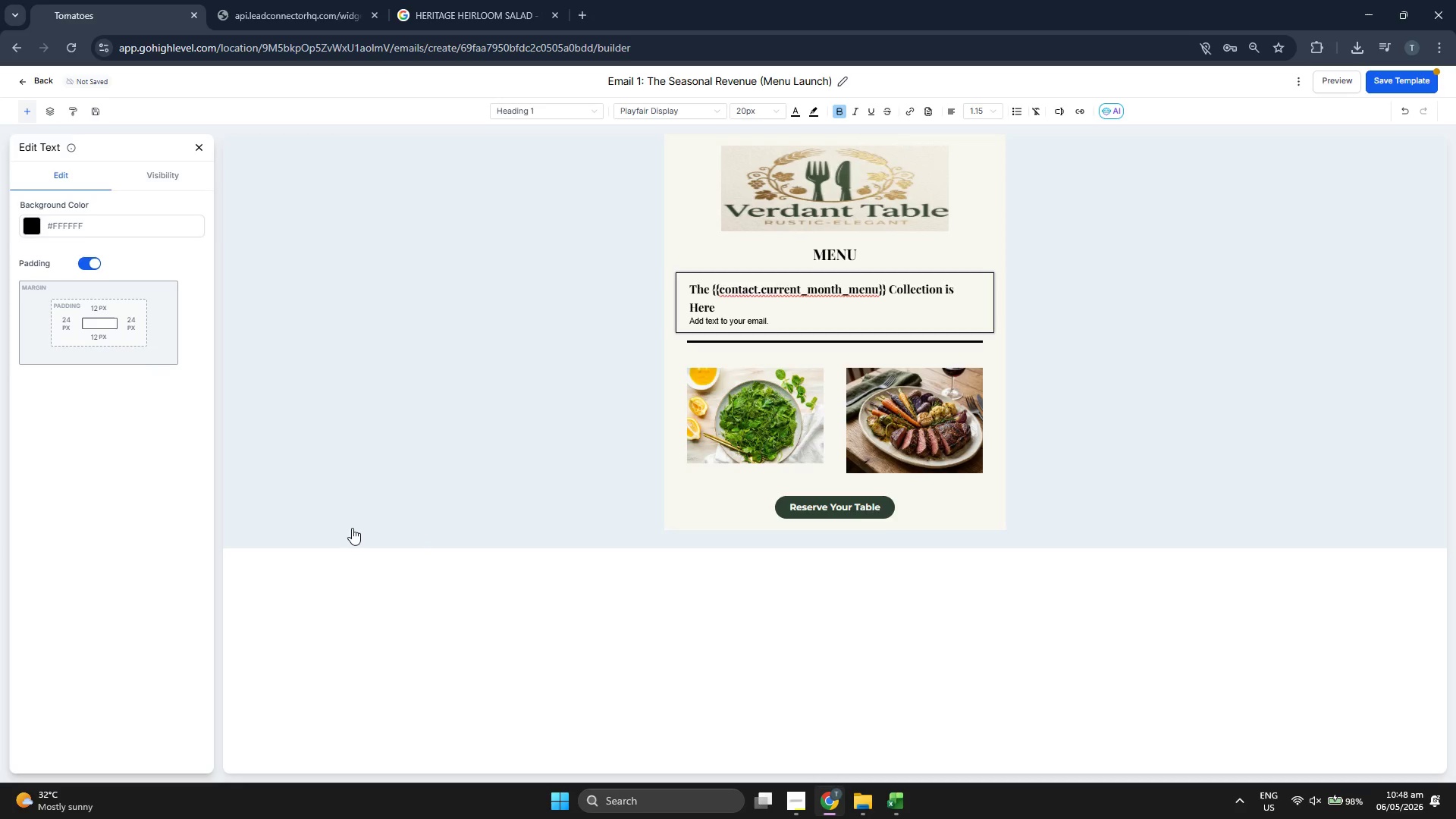 
double_click([747, 288])
 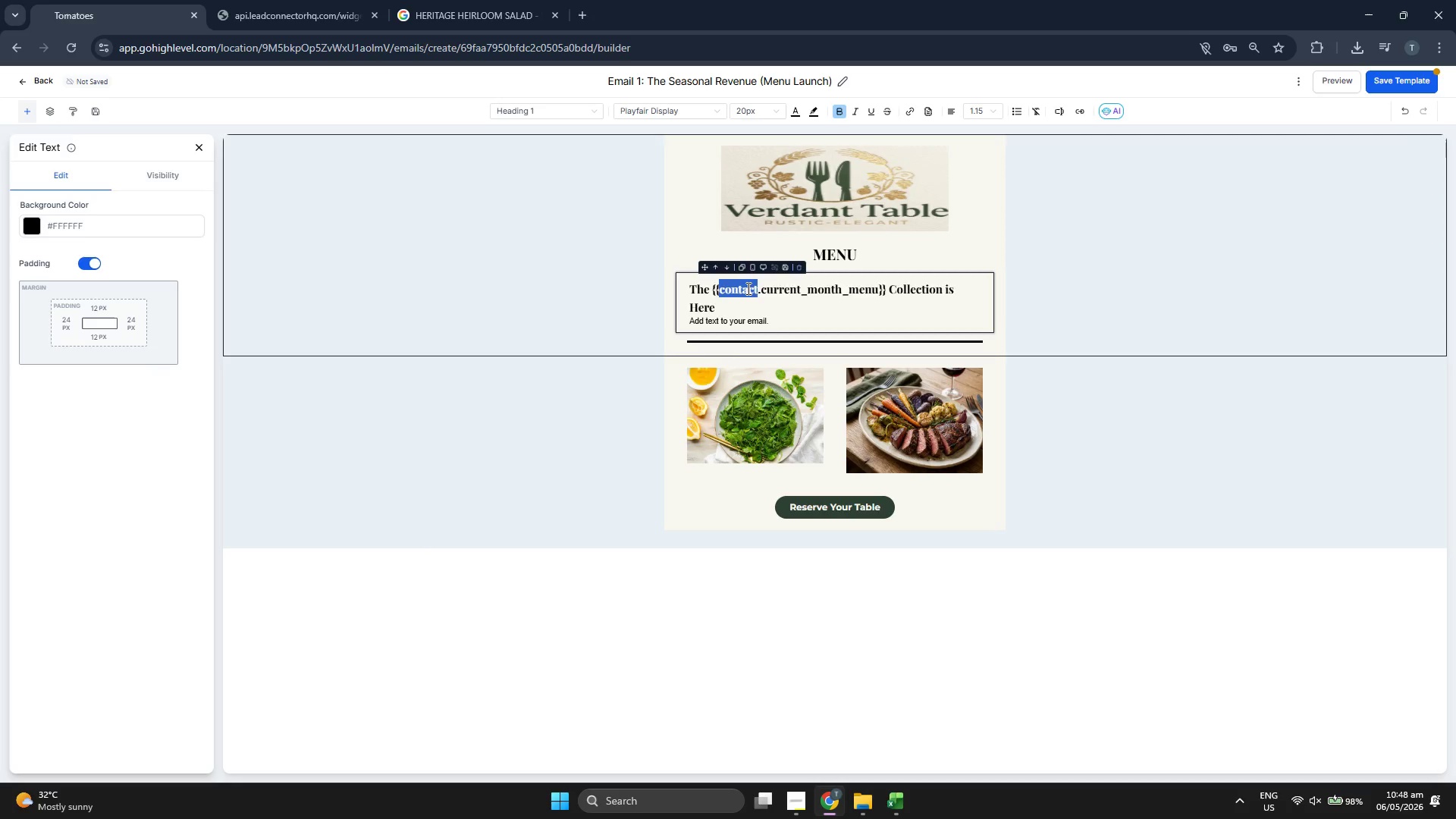 
triple_click([747, 288])
 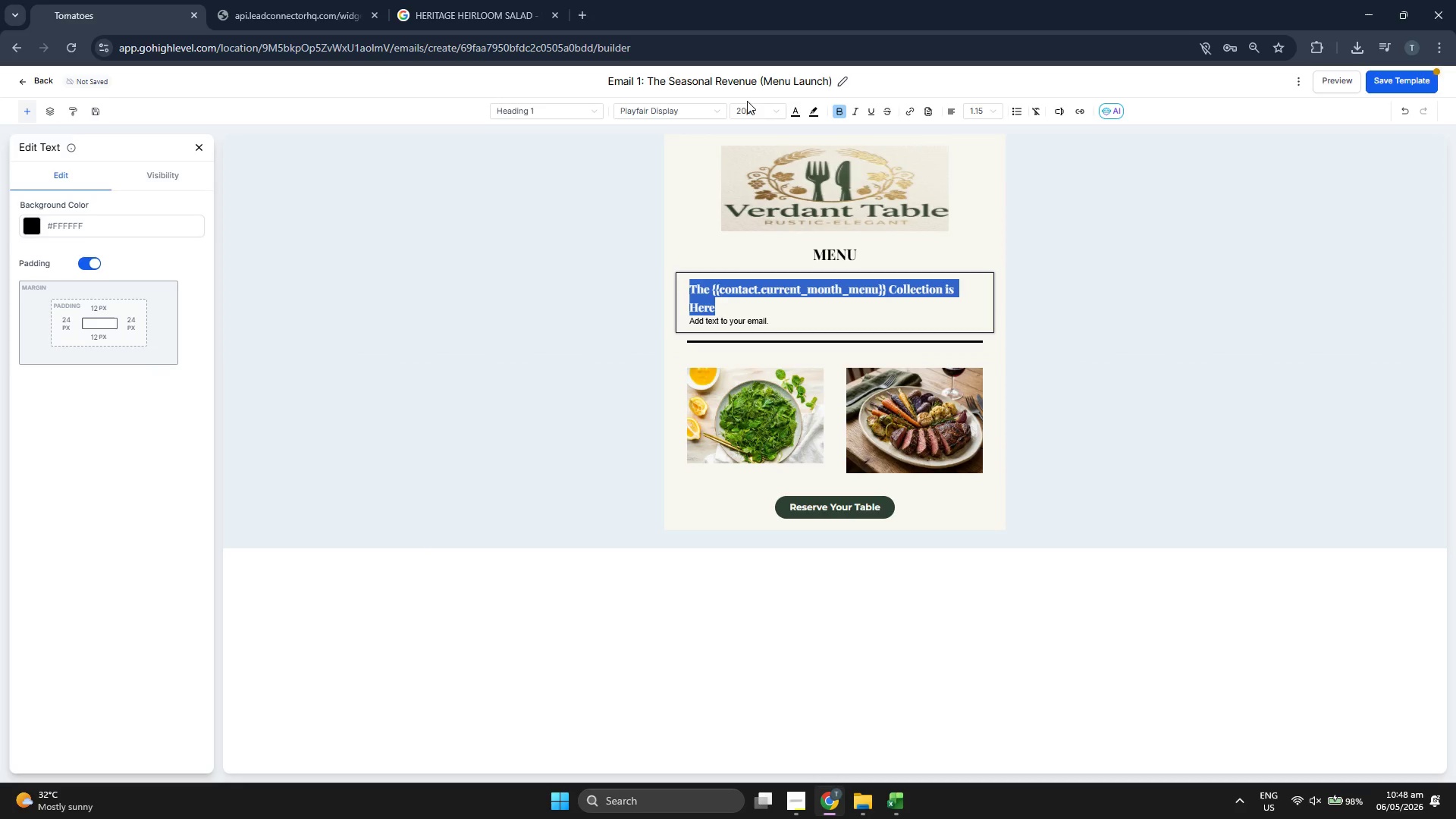 
left_click([757, 112])
 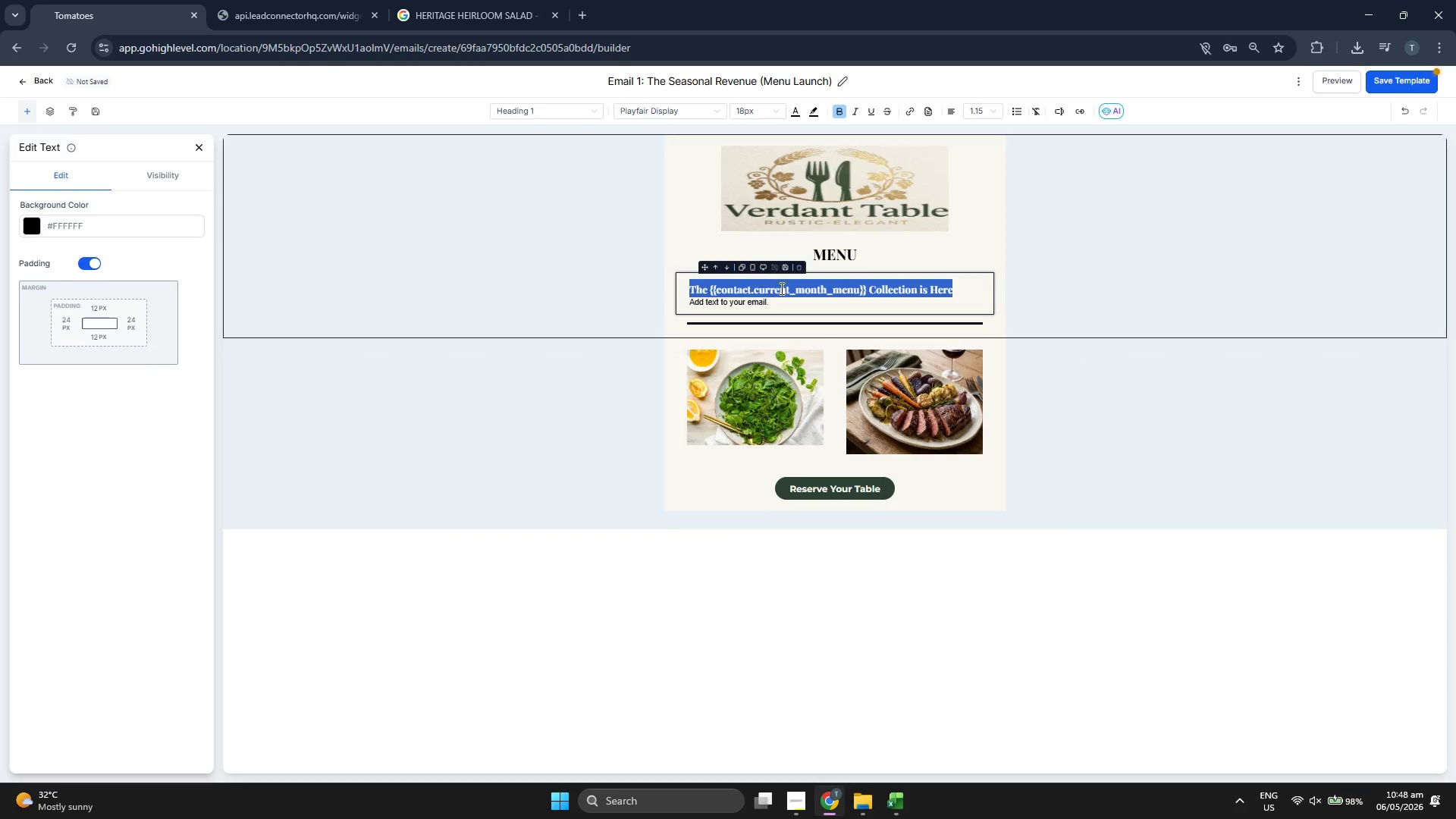 
double_click([789, 301])
 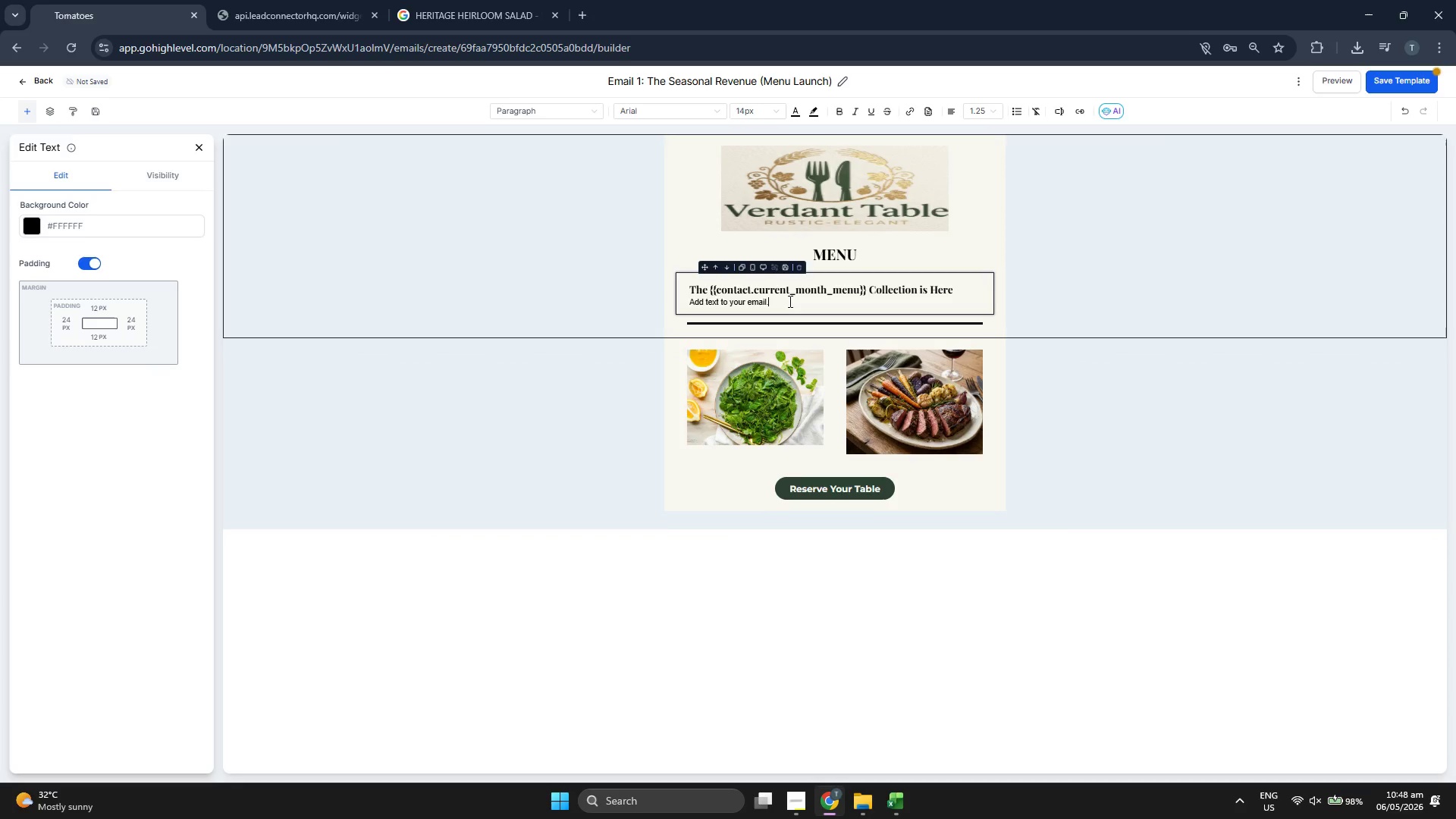 
triple_click([789, 301])
 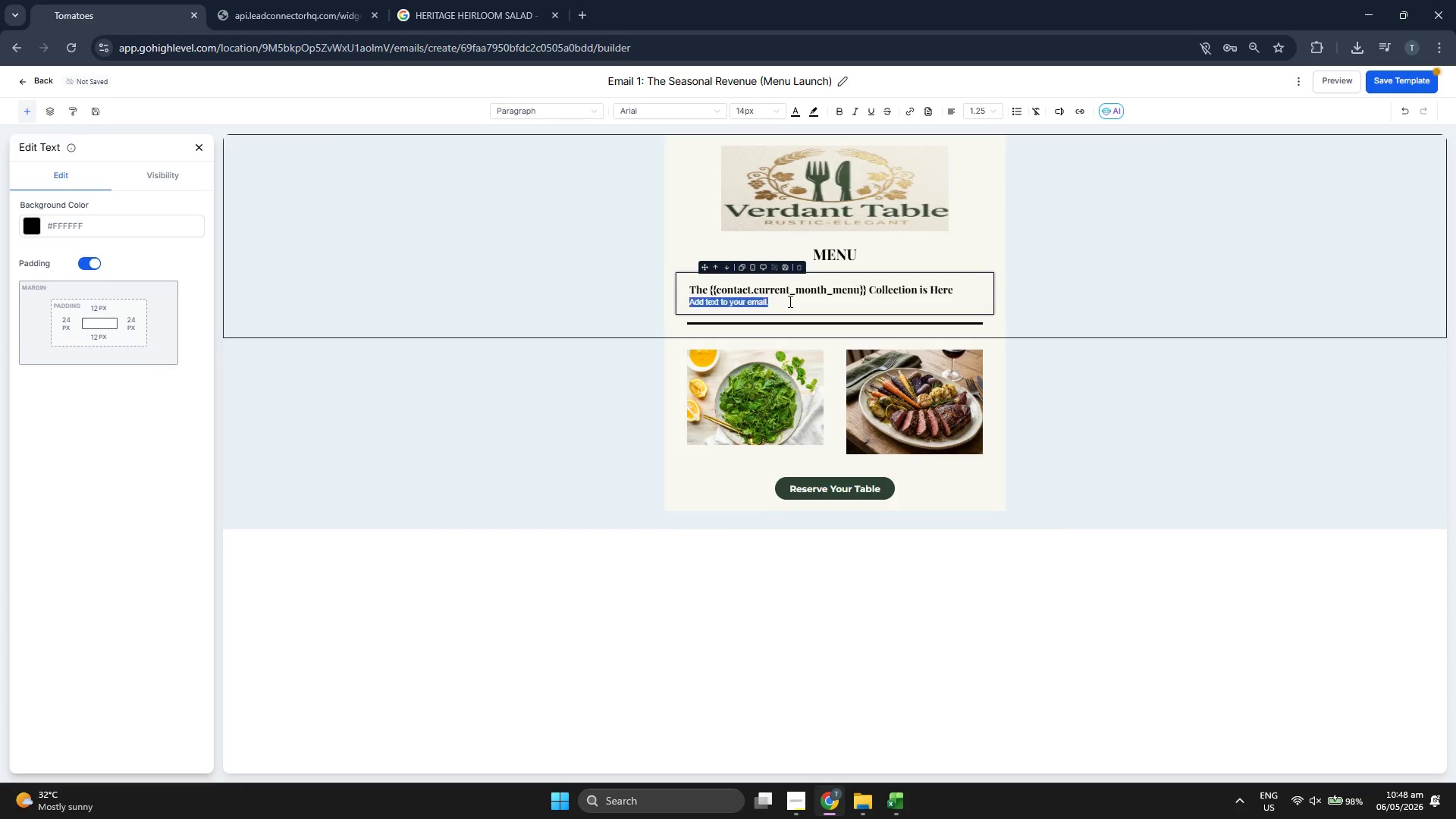 
triple_click([789, 301])
 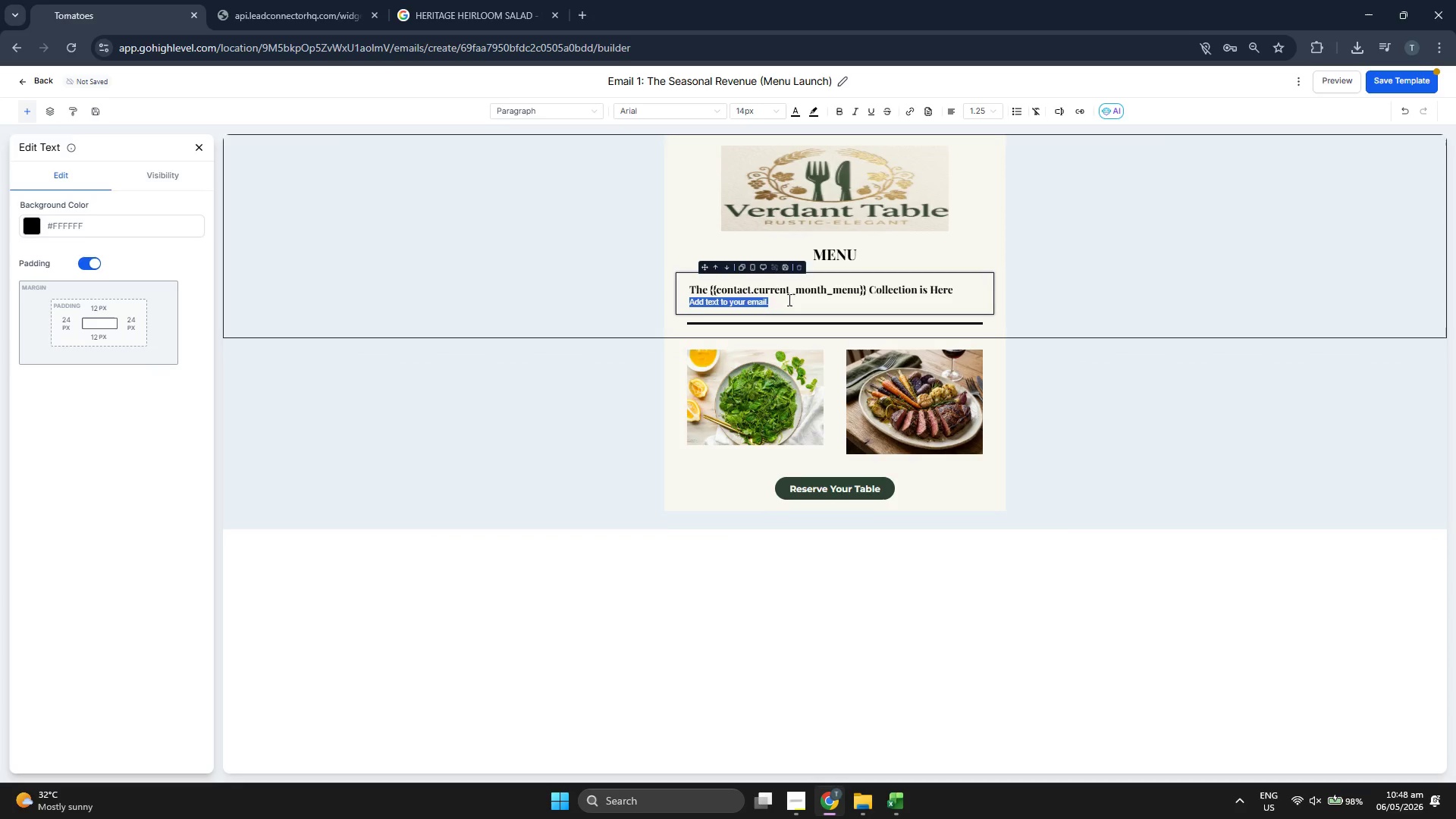 
key(Backspace)
 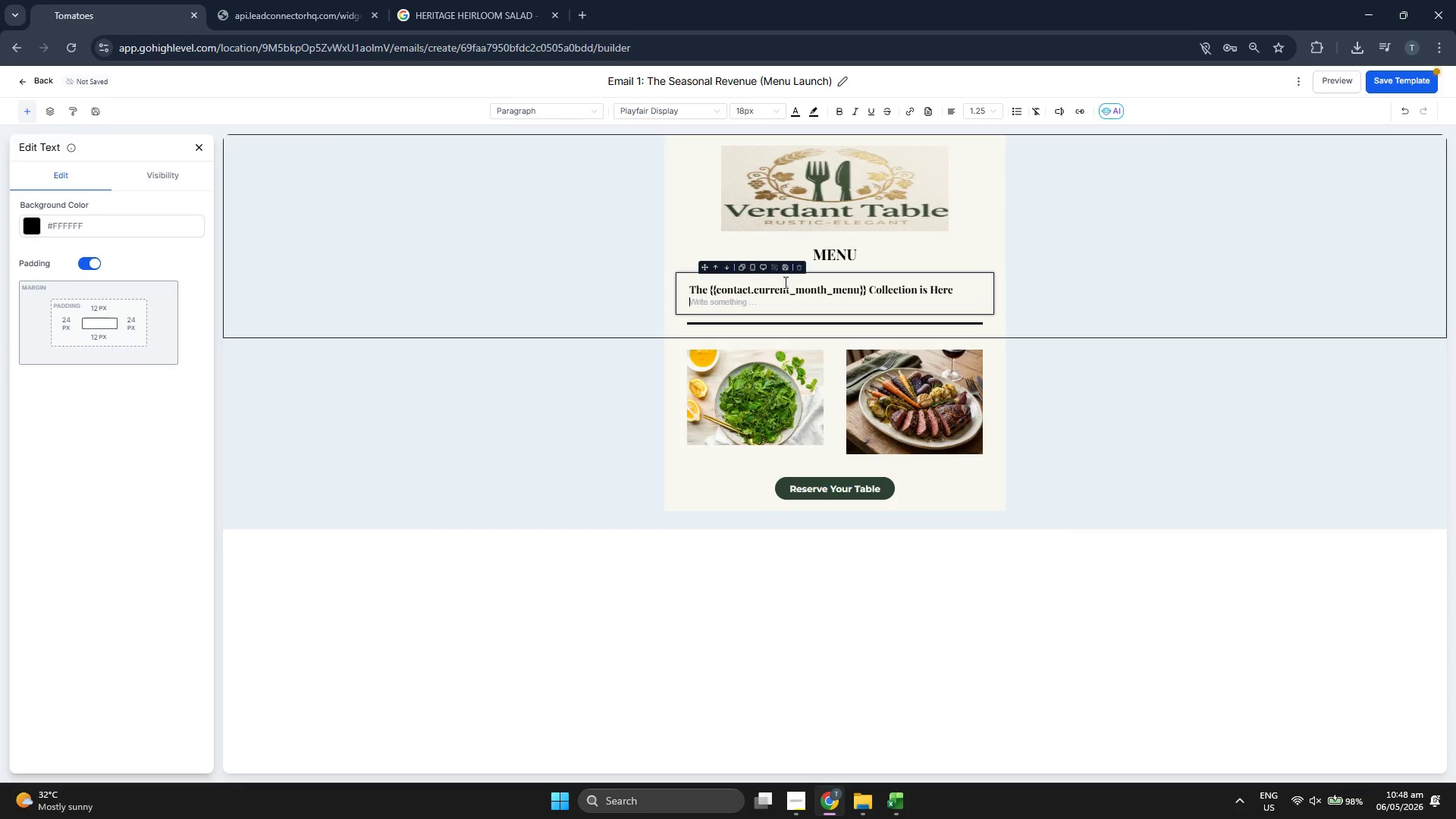 
key(Backspace)
 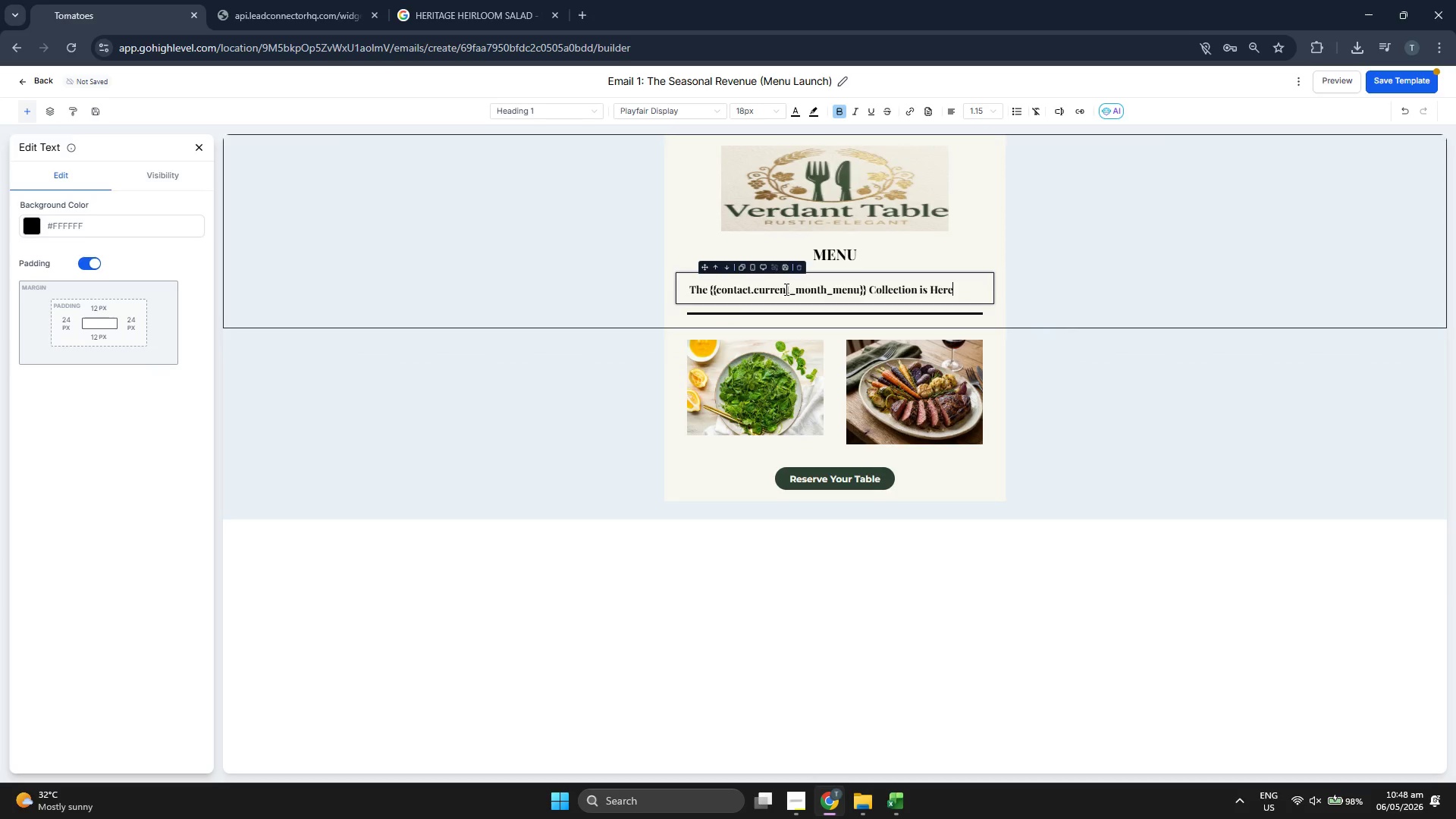 
double_click([785, 289])
 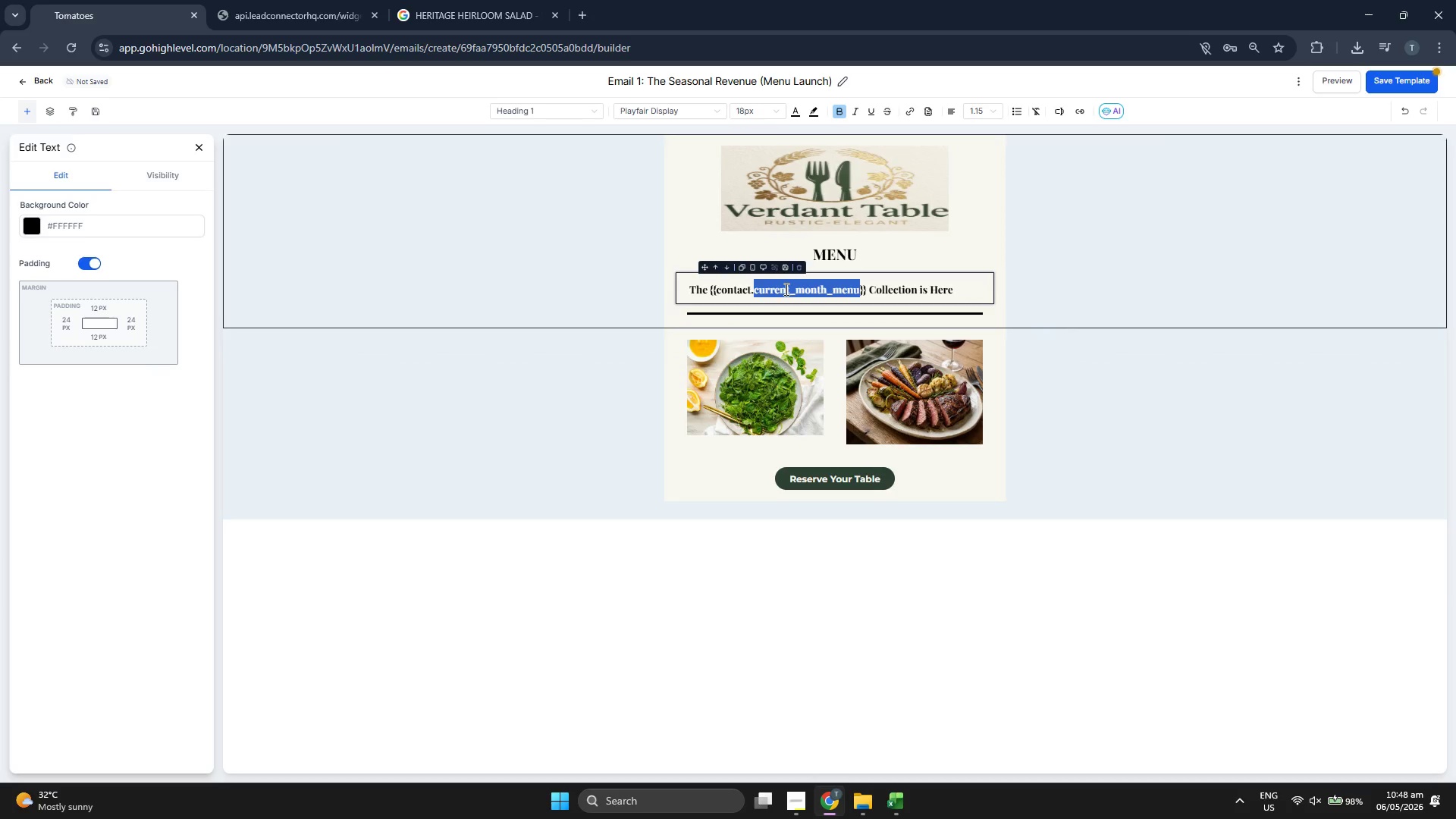 
triple_click([785, 289])
 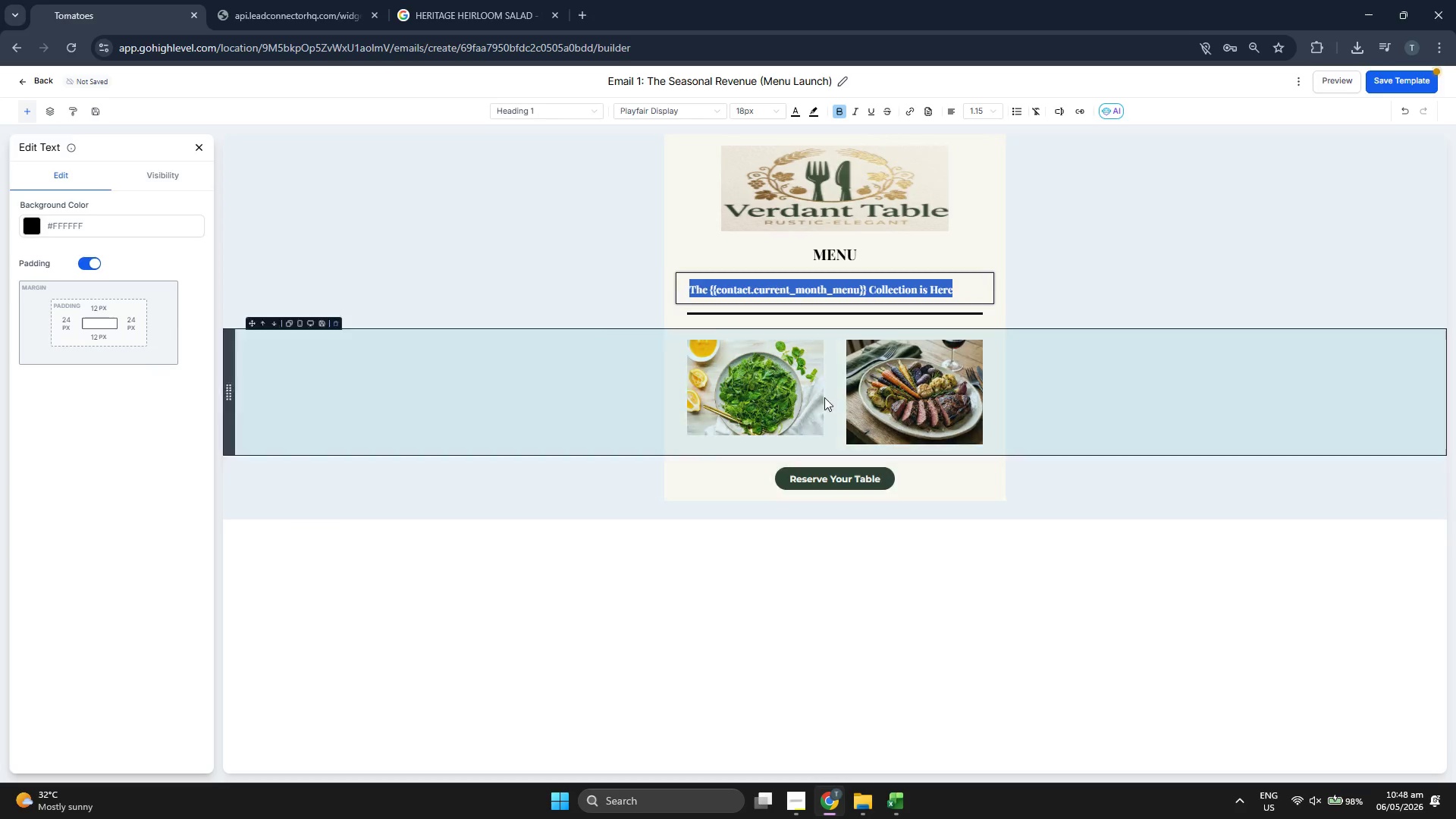 
left_click([957, 287])
 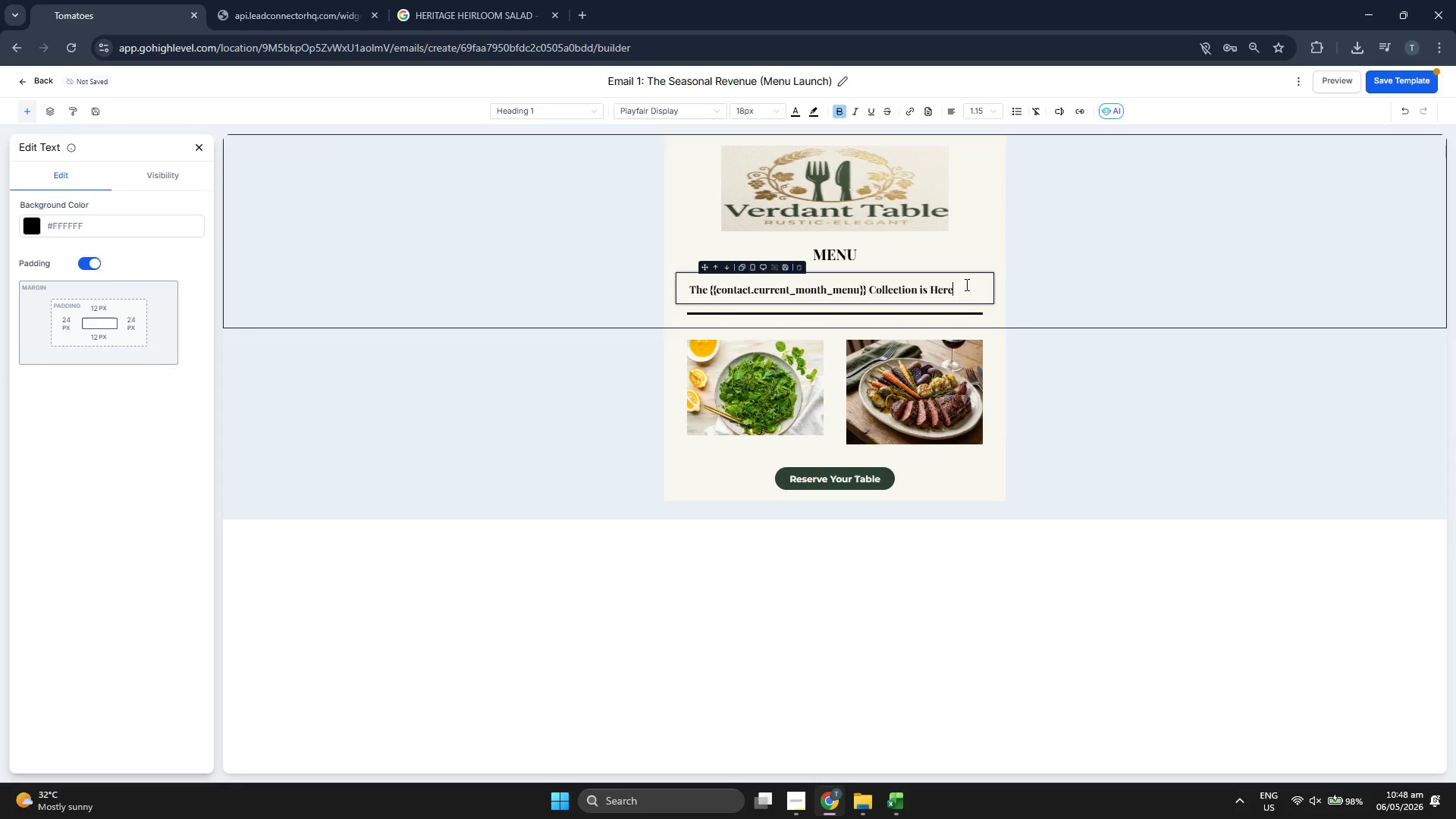 
key(Enter)
 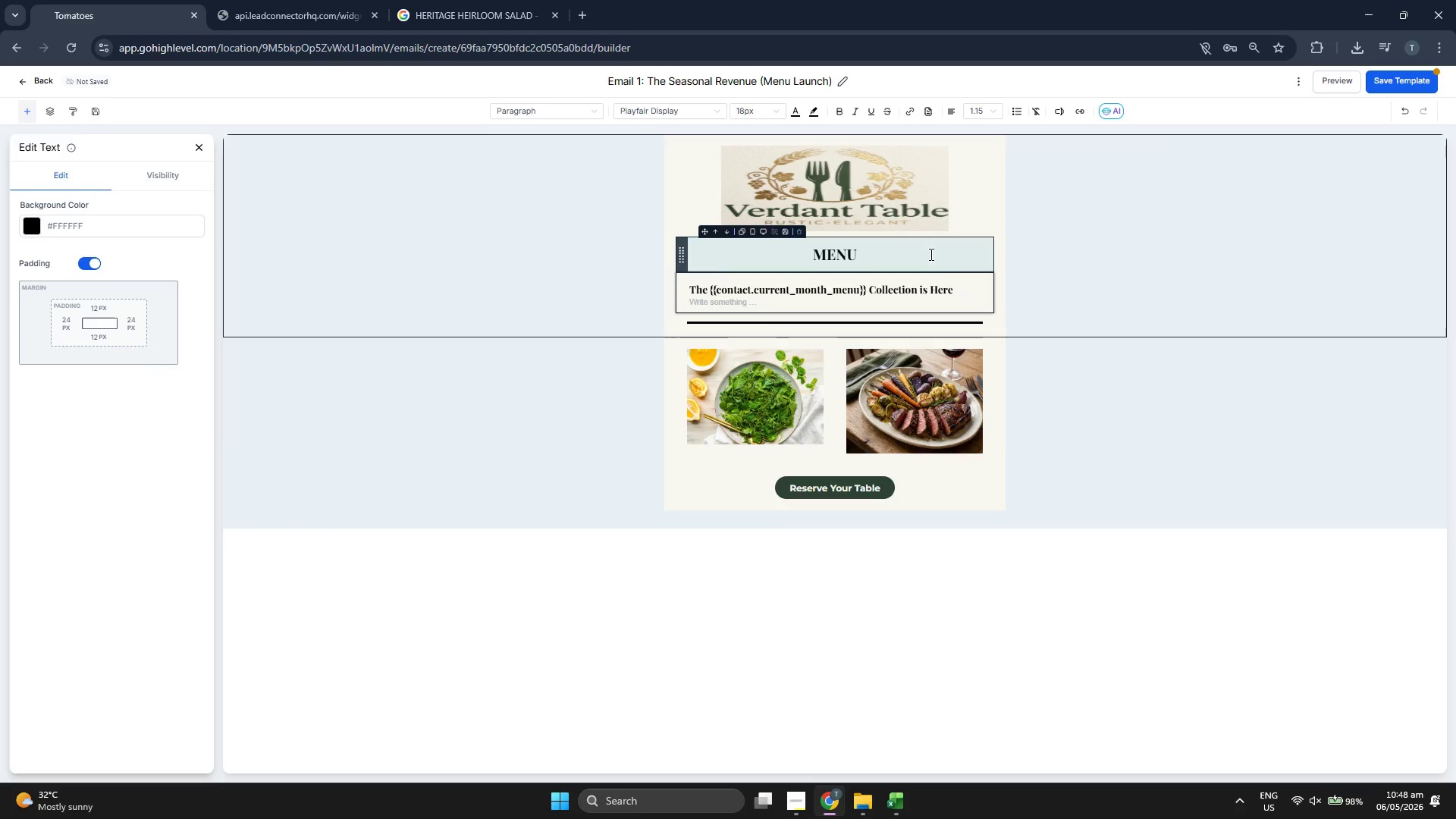 
left_click([966, 294])
 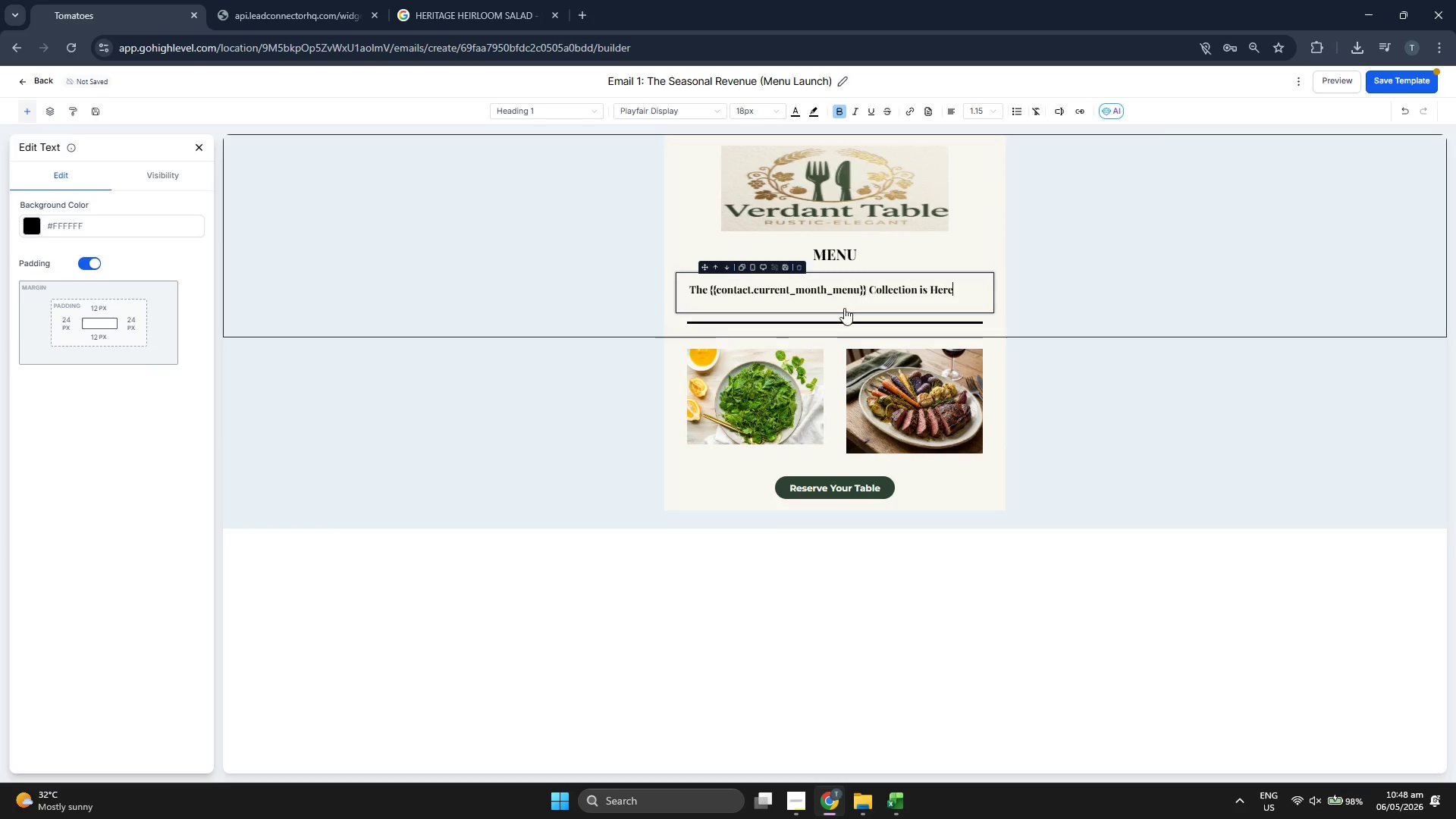 
double_click([841, 298])
 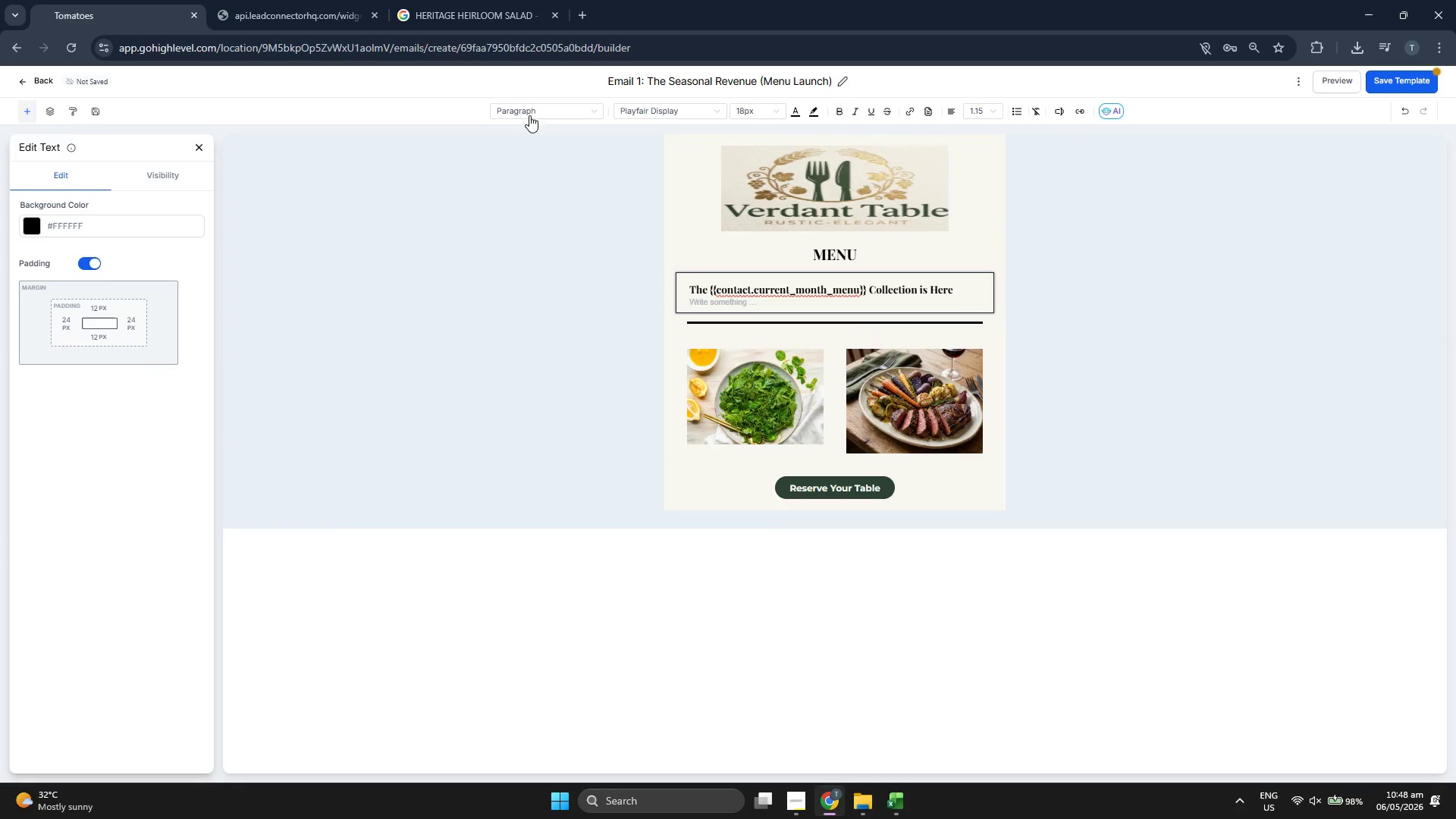 
left_click([560, 109])
 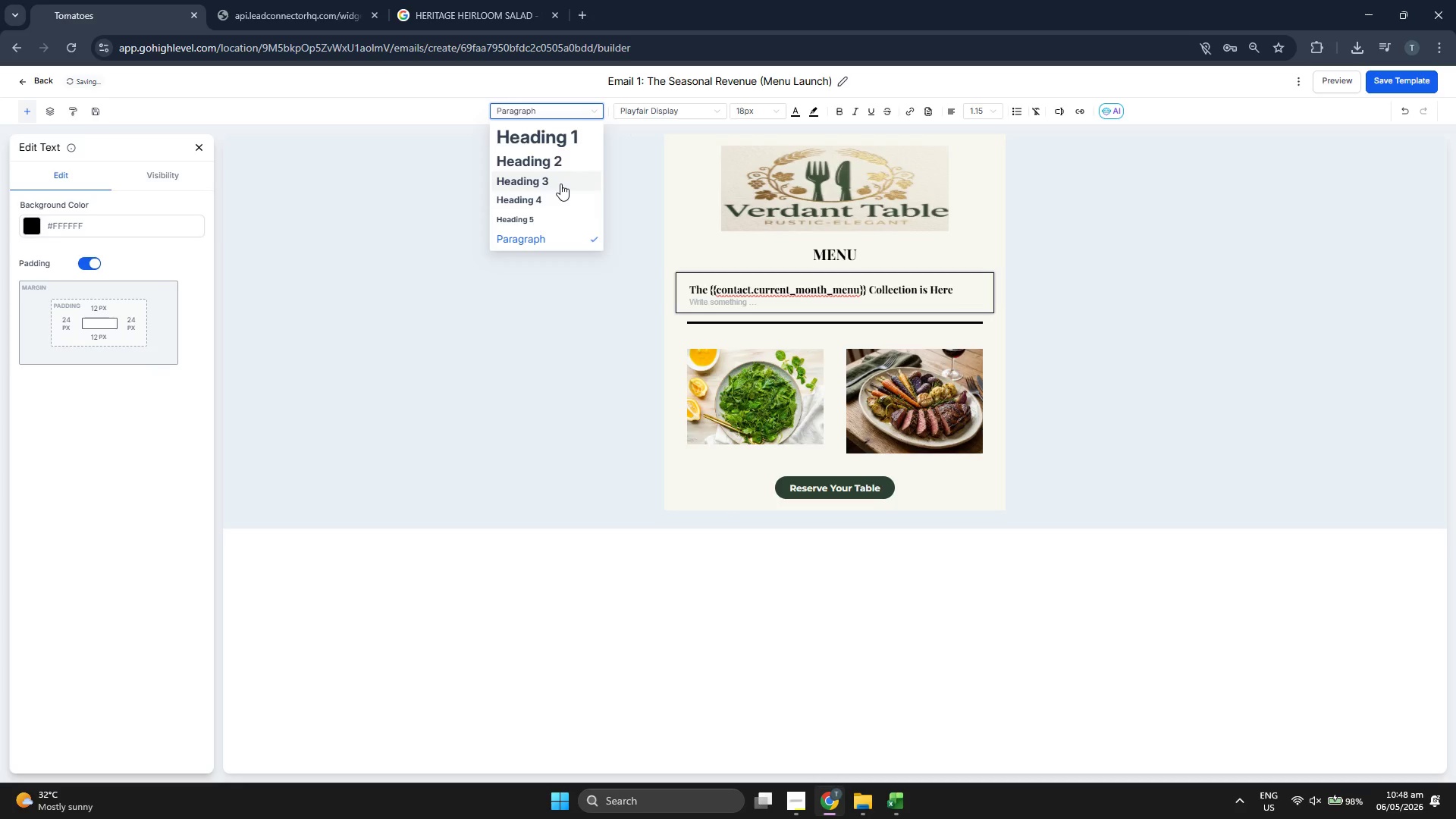 
left_click([560, 184])
 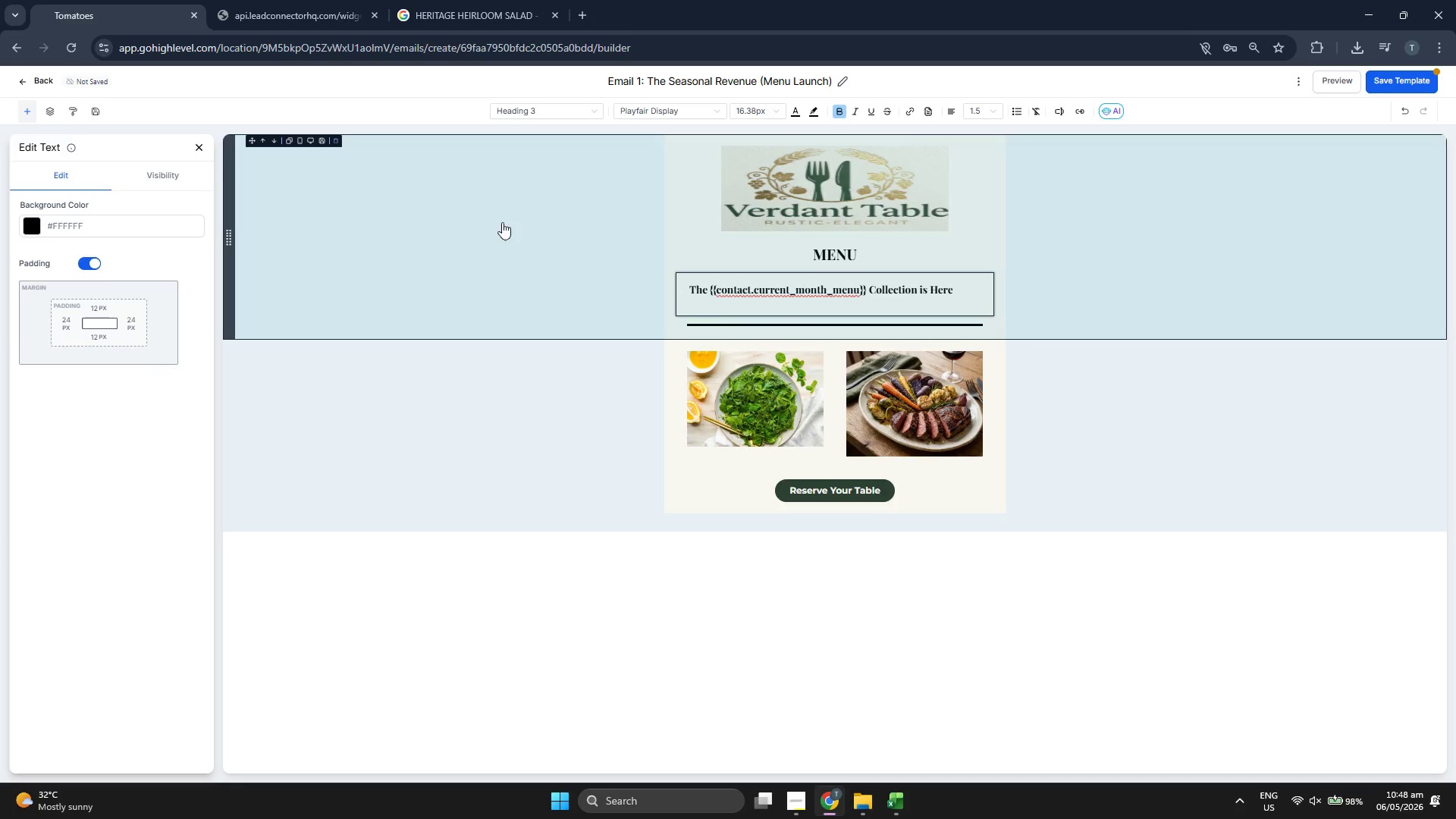 
left_click([758, 110])
 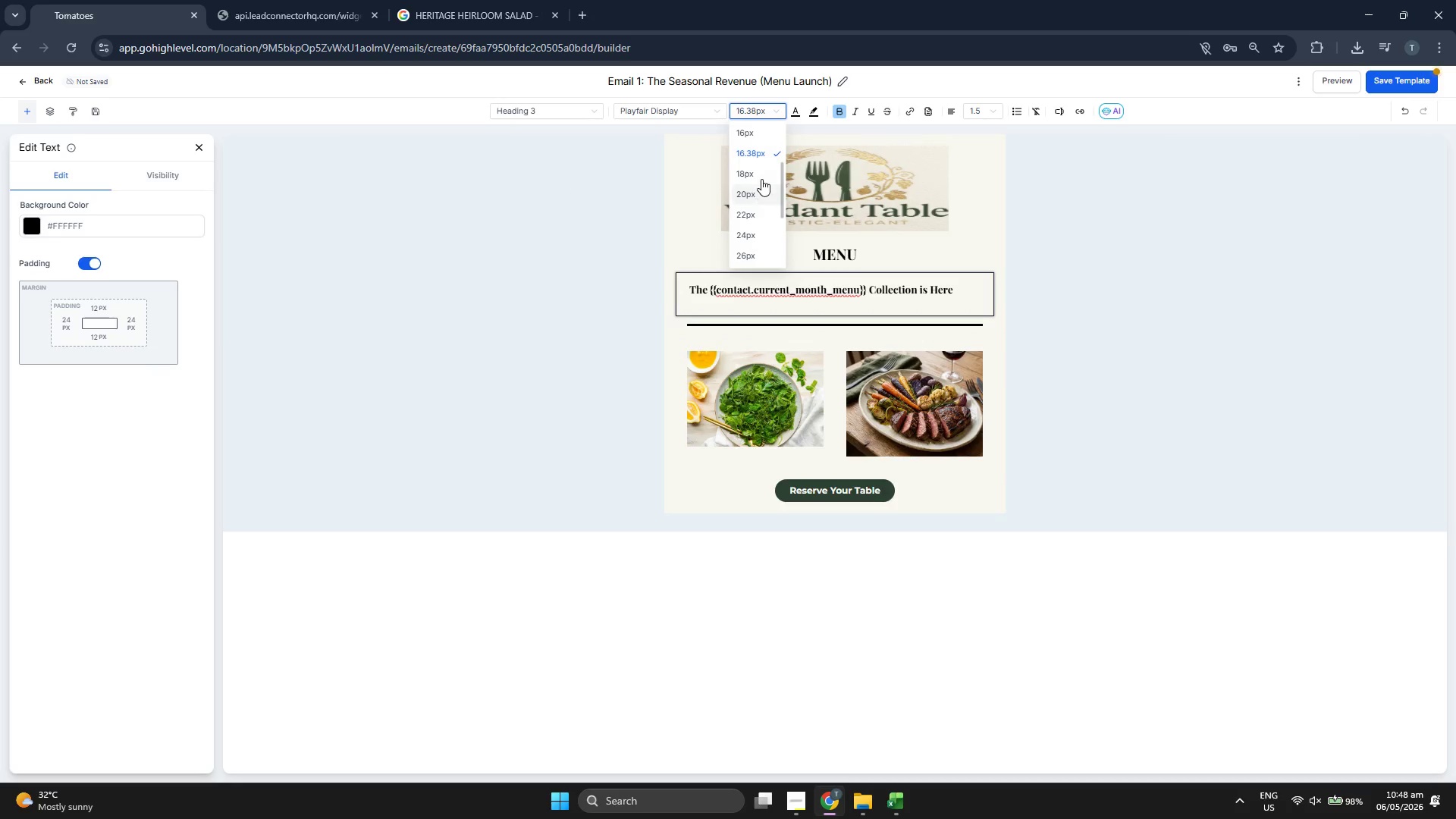 
scroll: coordinate [761, 177], scroll_direction: up, amount: 1.0
 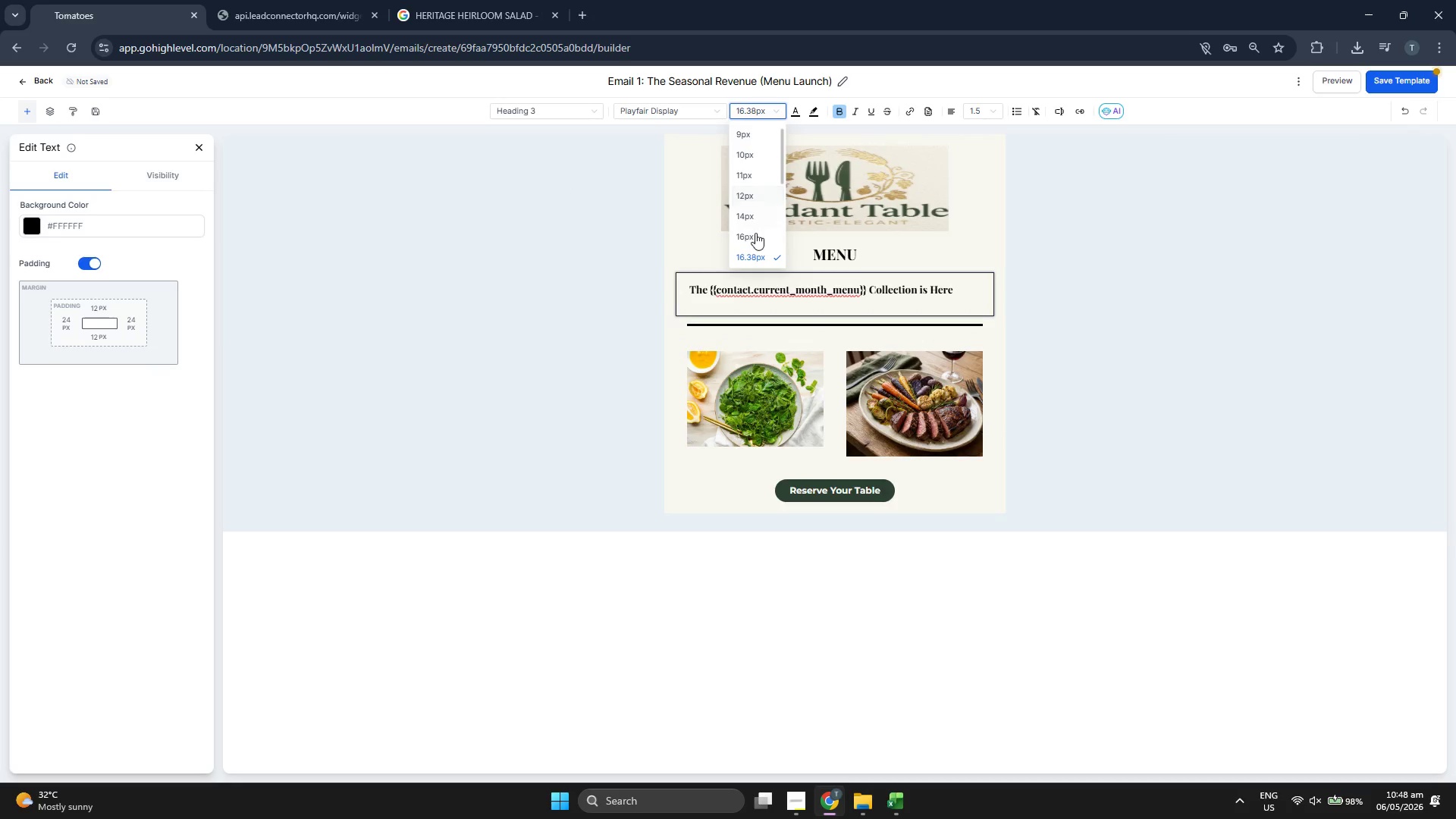 
left_click([755, 233])
 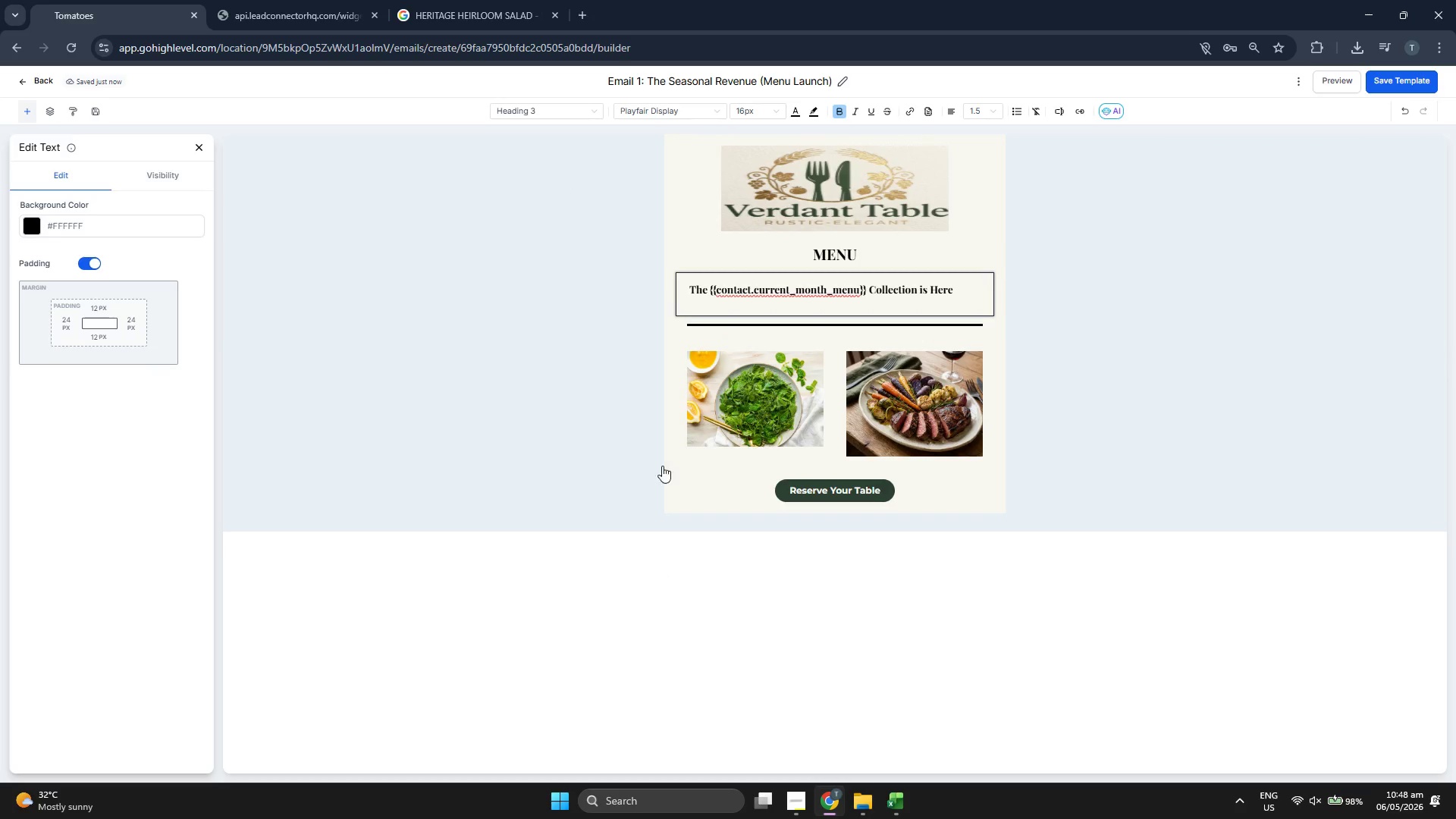 
left_click([661, 109])
 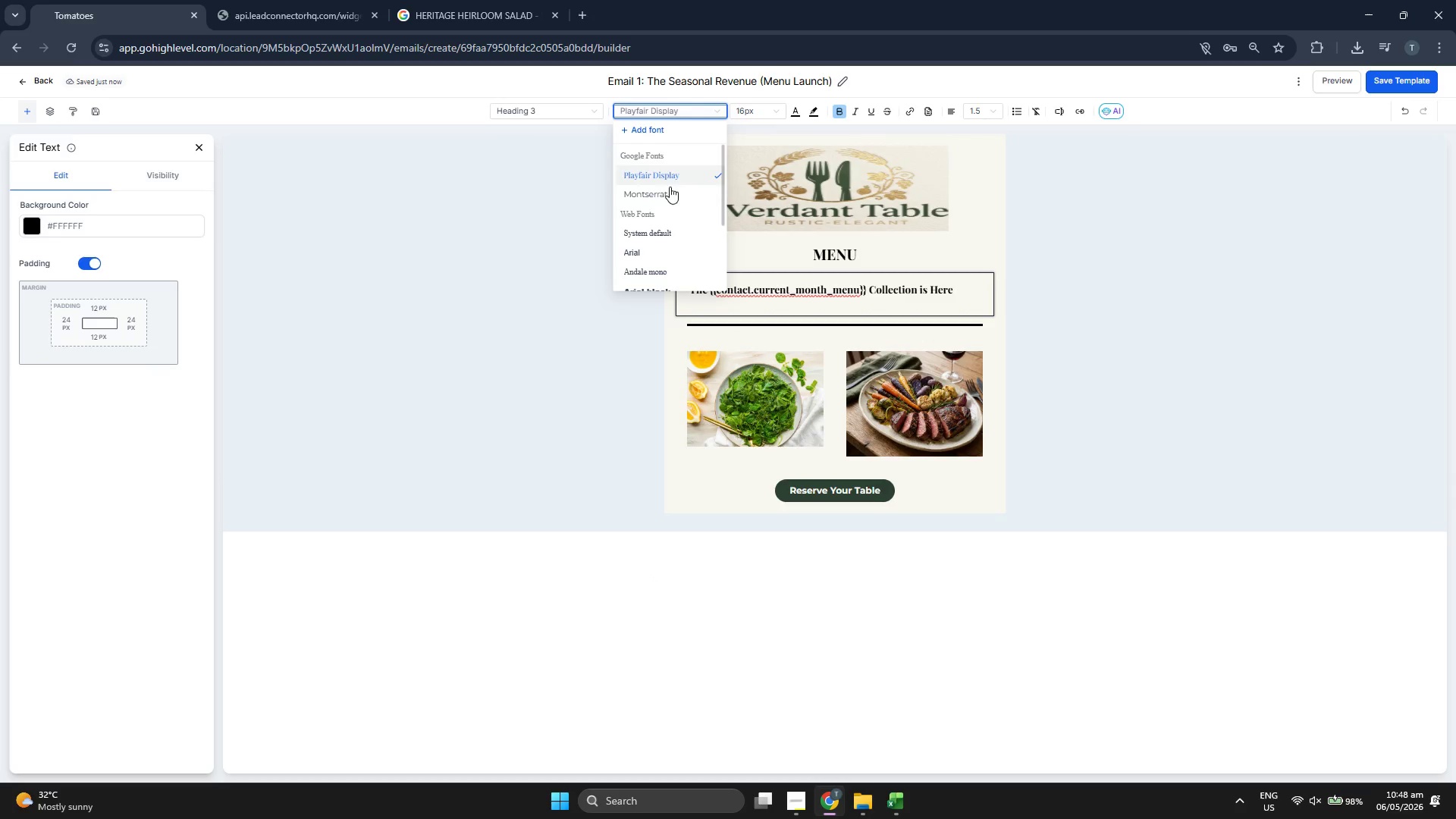 
left_click([664, 192])
 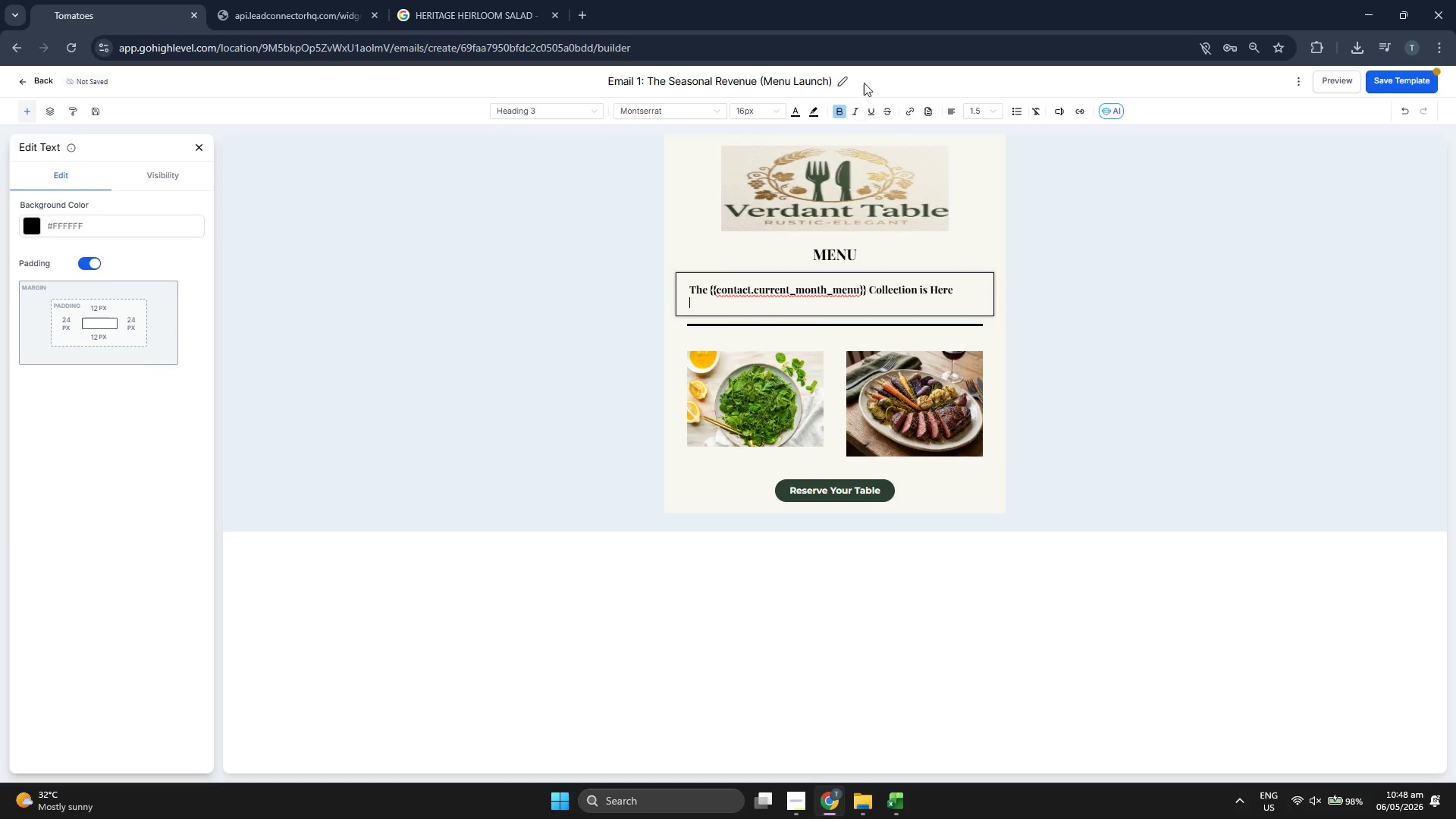 
left_click([842, 110])
 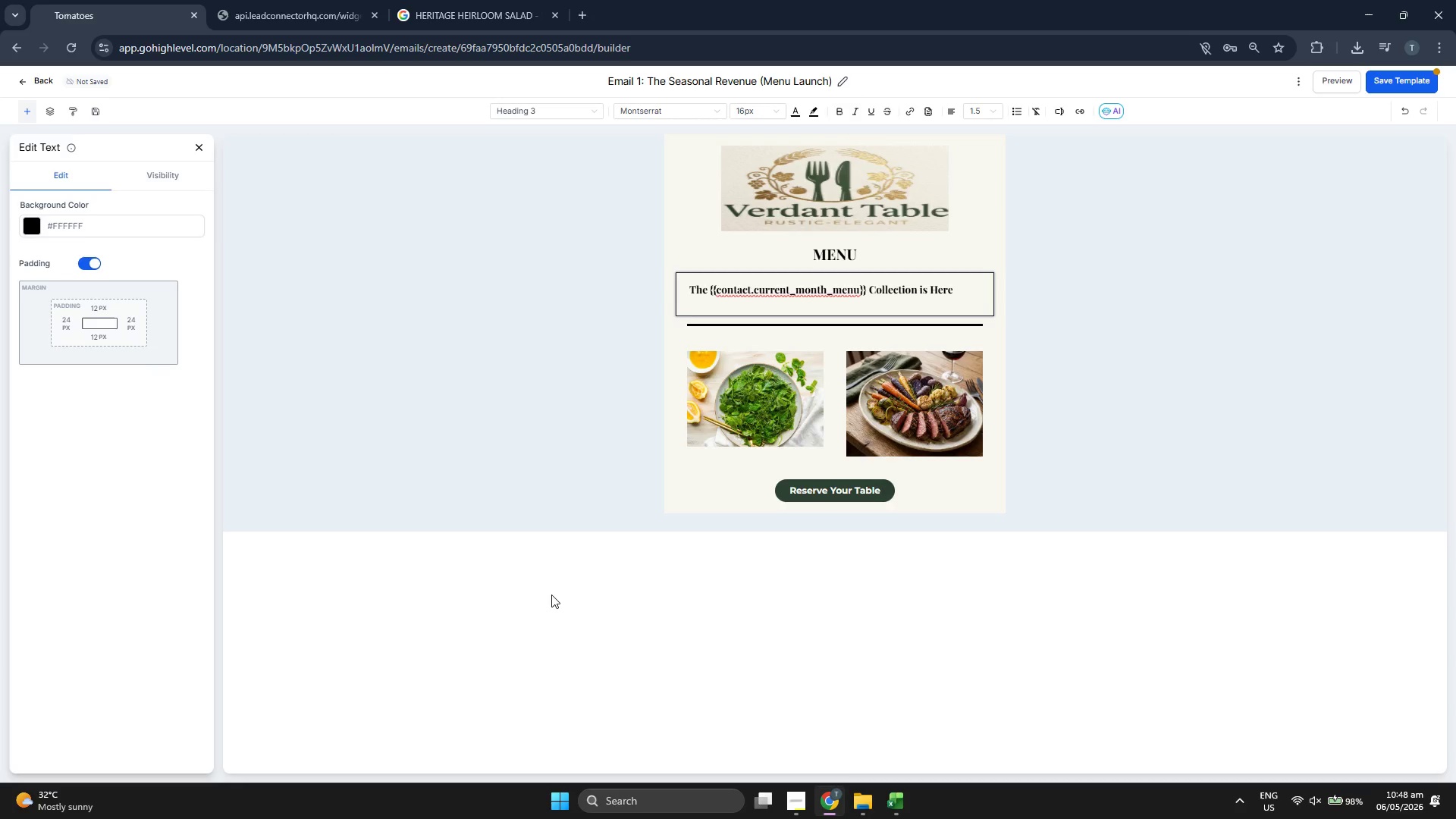 
type(A cx)
key(Backspace)
type(ce)
key(Backspace)
key(Backspace)
type(elenr)
key(Backspace)
key(Backspace)
type(ber)
key(Backspace)
key(Backspace)
type(rai)
key(Backspace)
type(tion)
 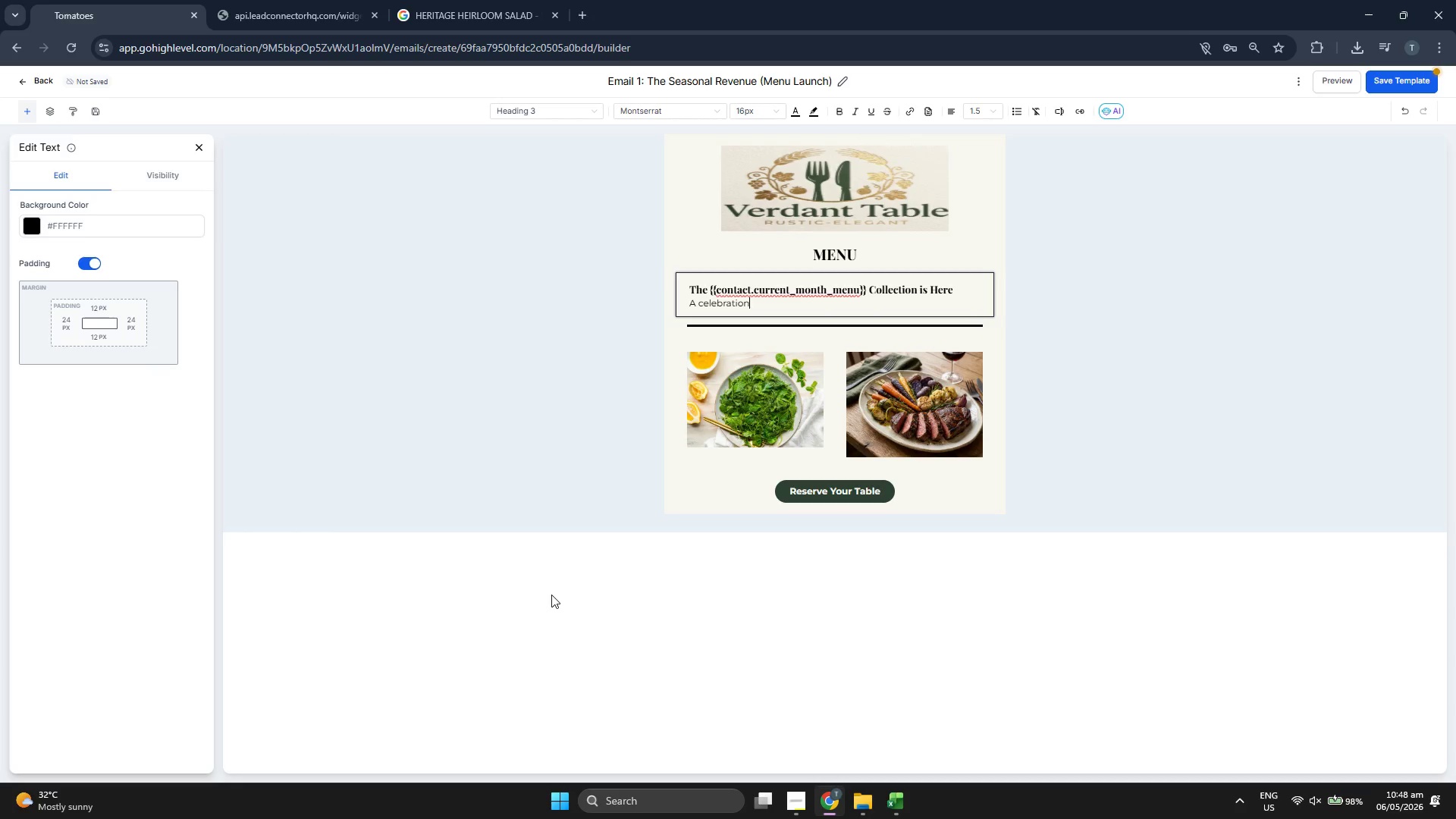 
type( of early-harvest flavors from our local partners.)
 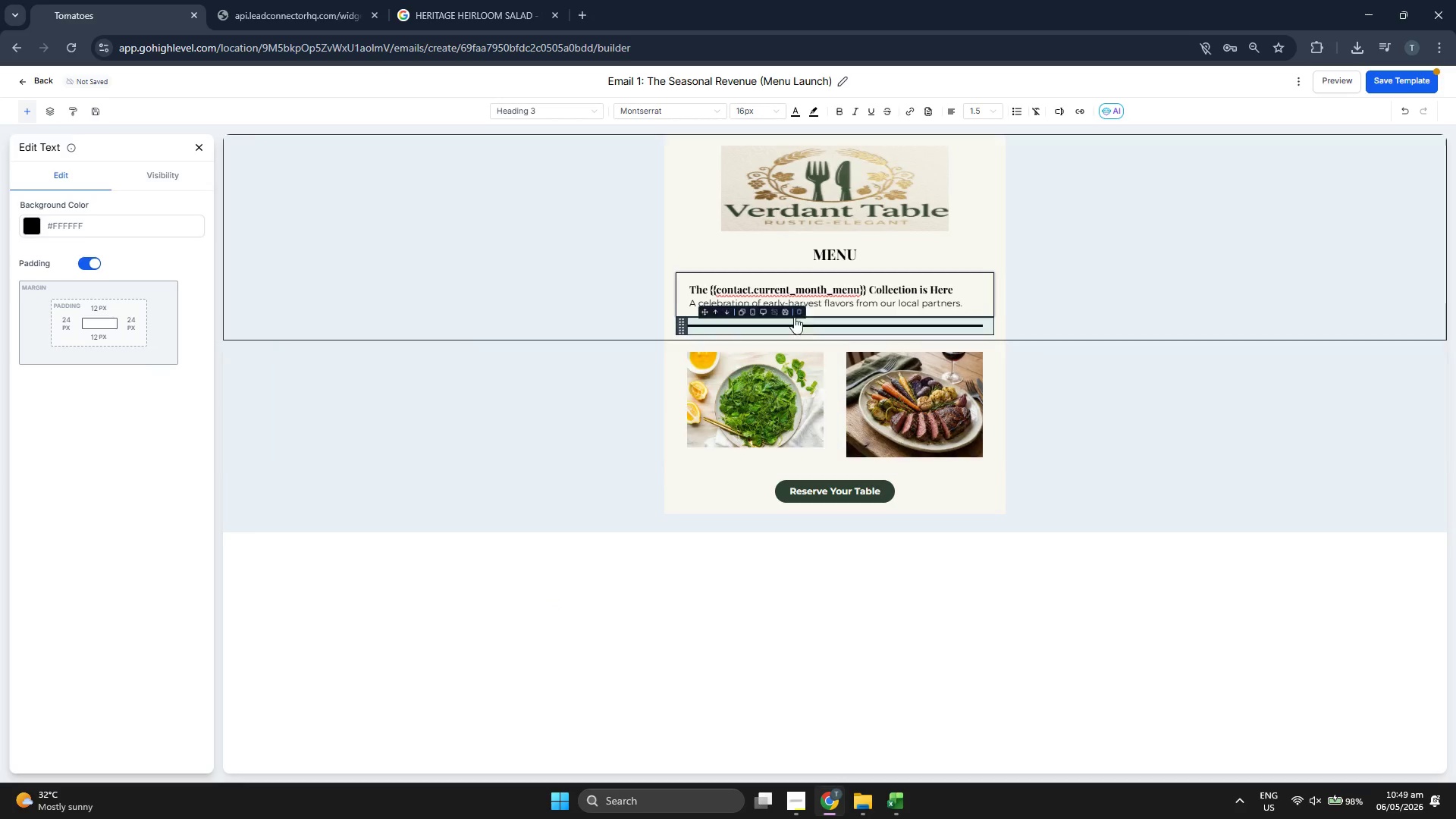 
double_click([824, 286])
 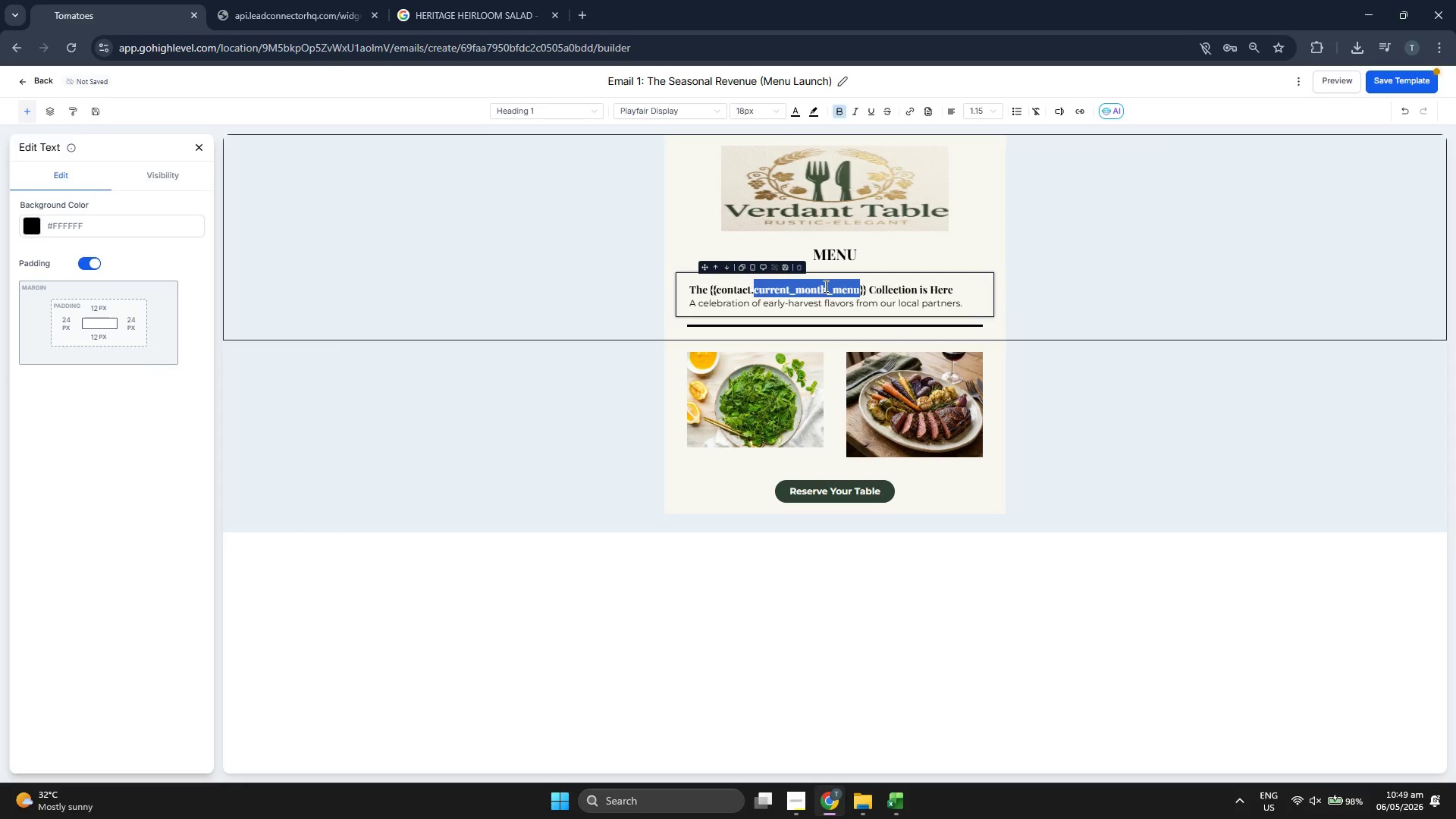 
triple_click([824, 286])
 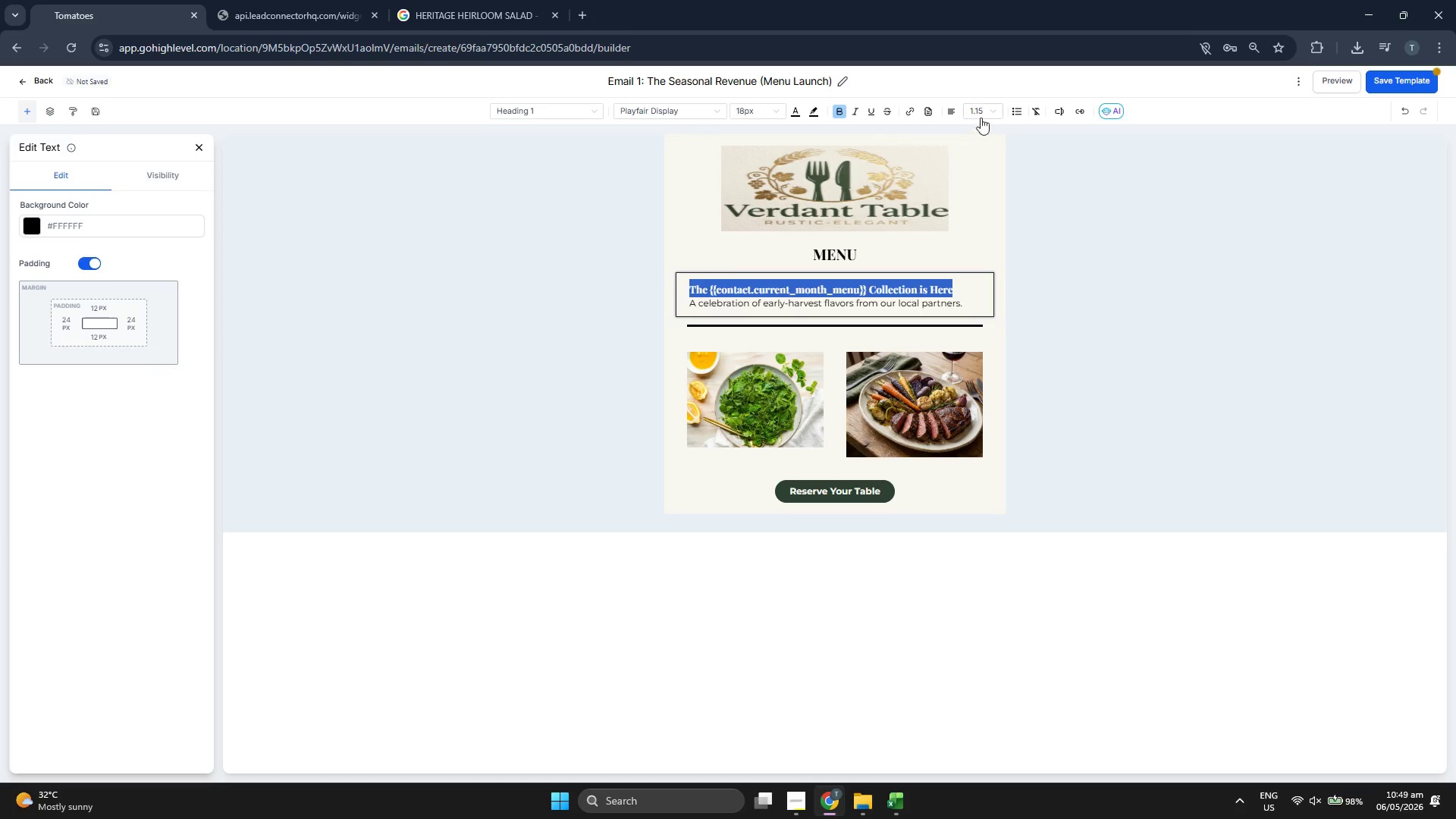 
left_click([987, 113])
 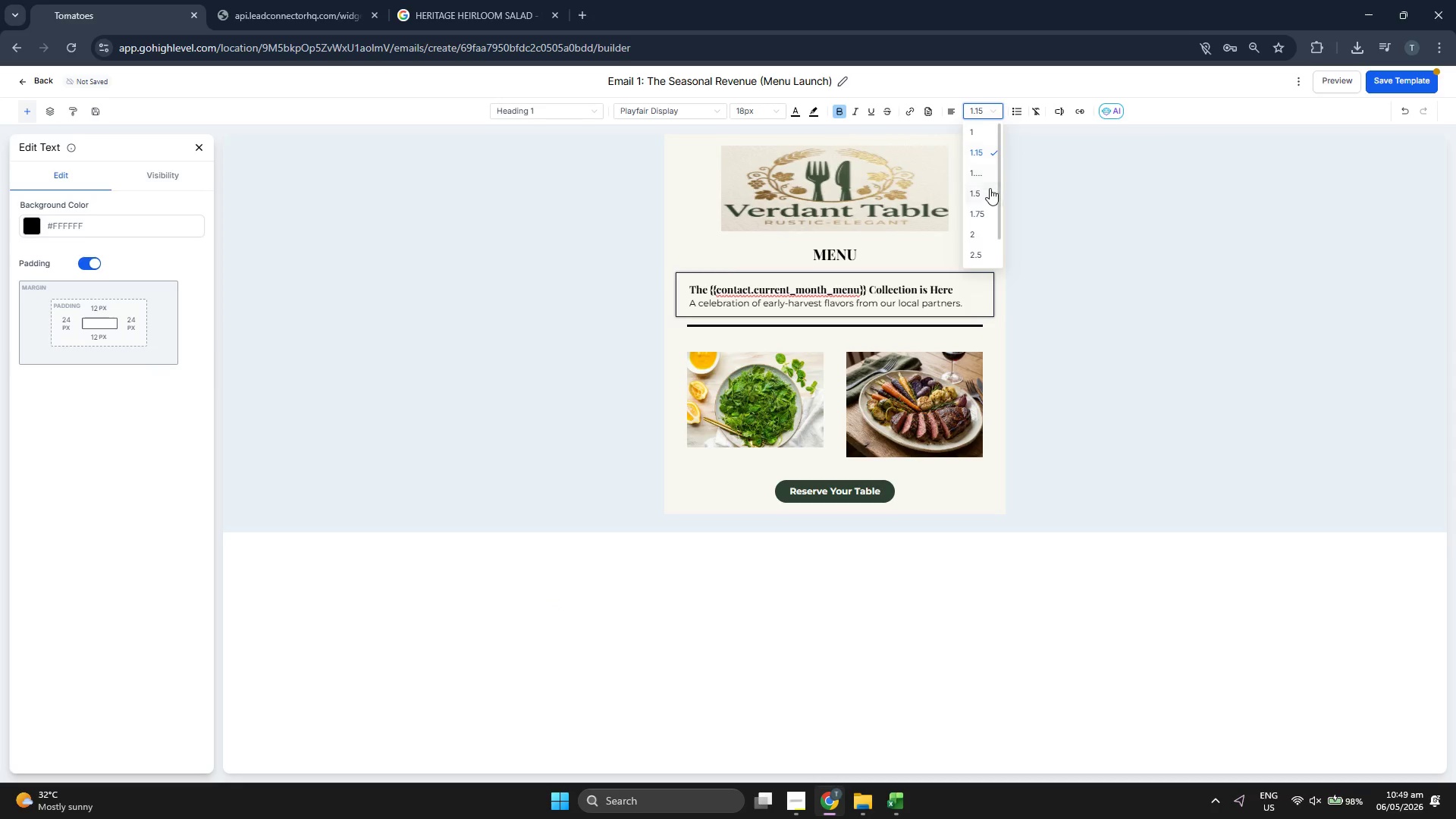 
left_click([985, 196])
 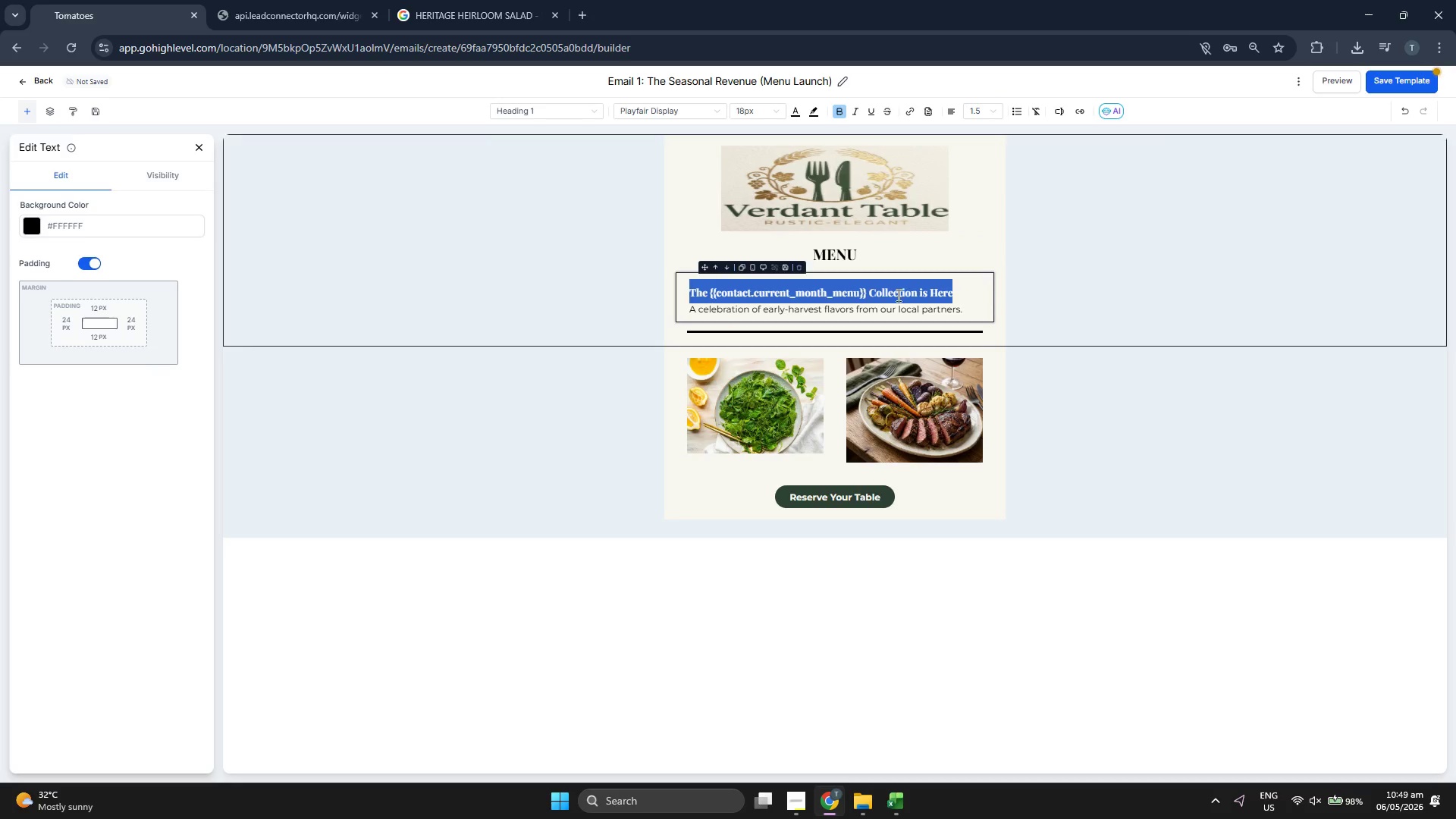 
double_click([896, 307])
 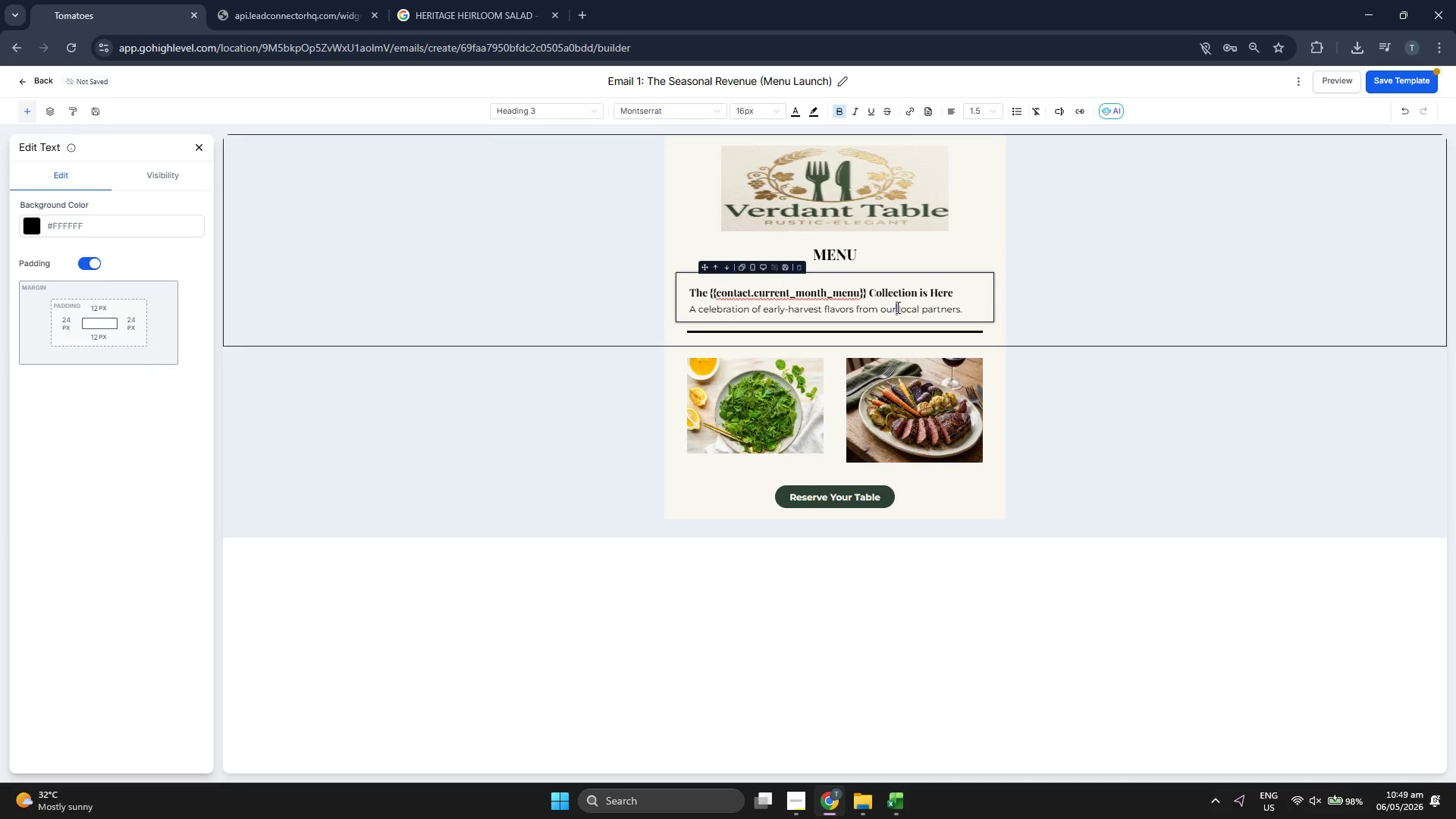 
triple_click([896, 307])
 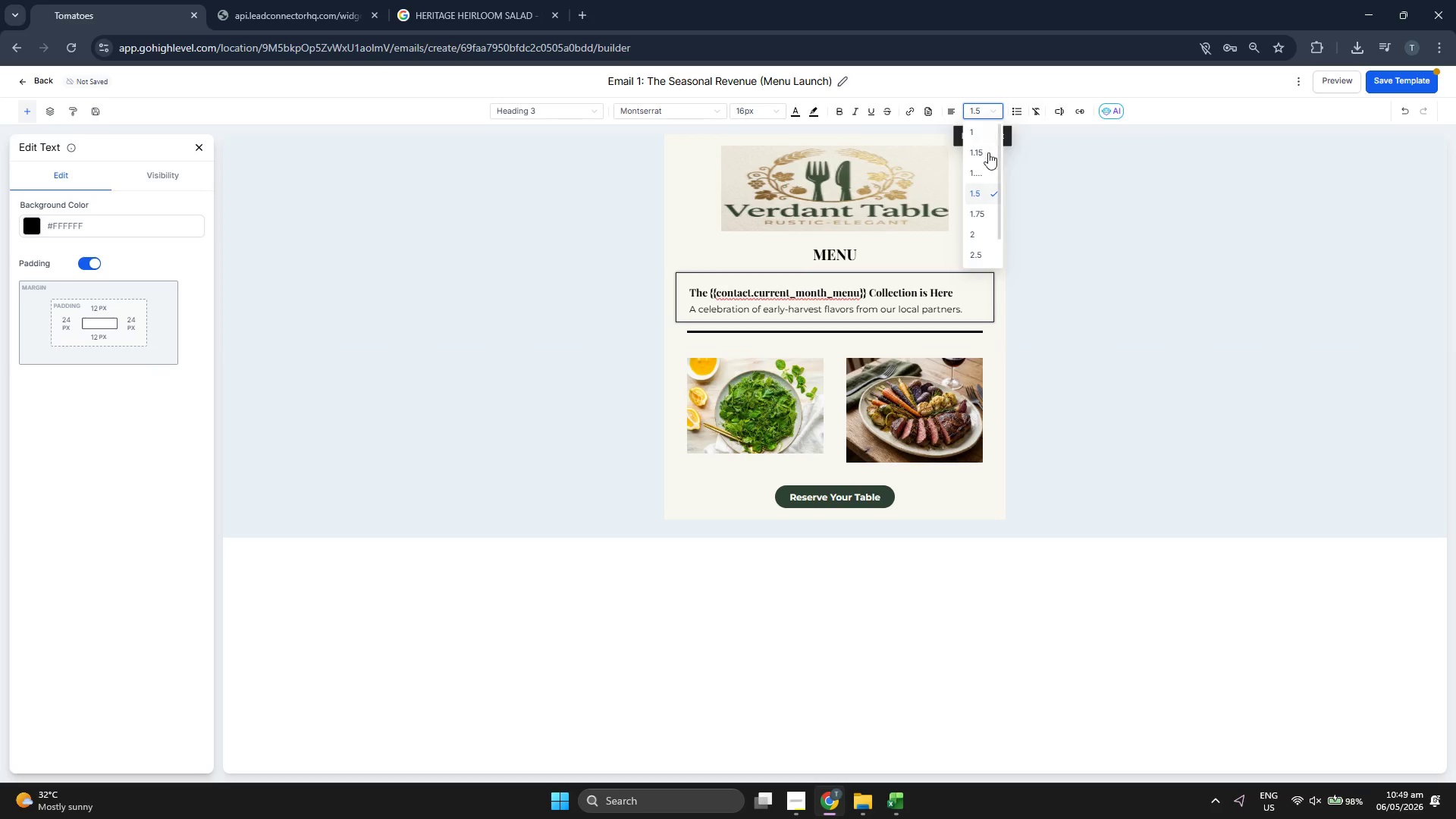 
left_click([979, 193])
 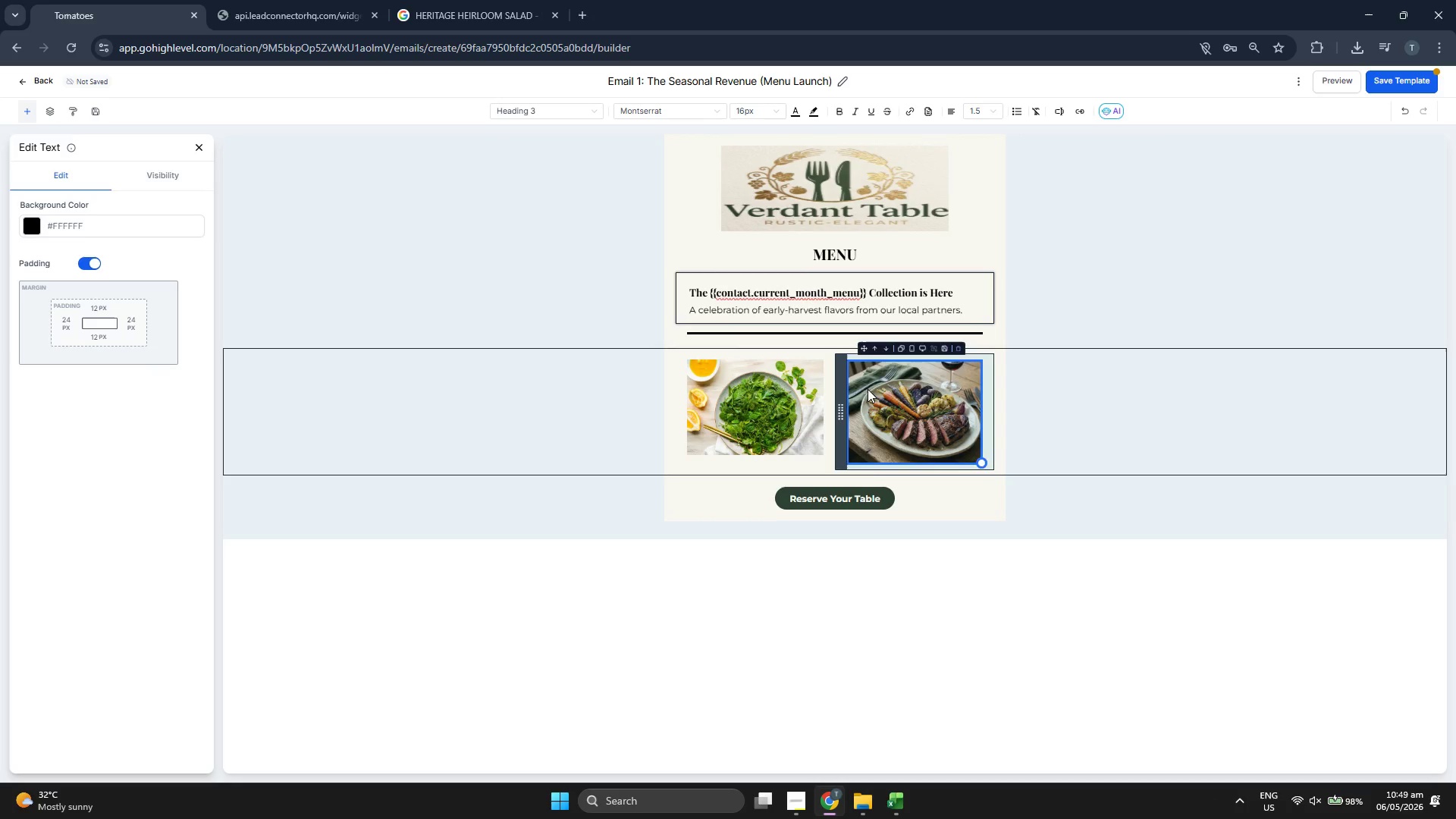 
left_click([1385, 88])
 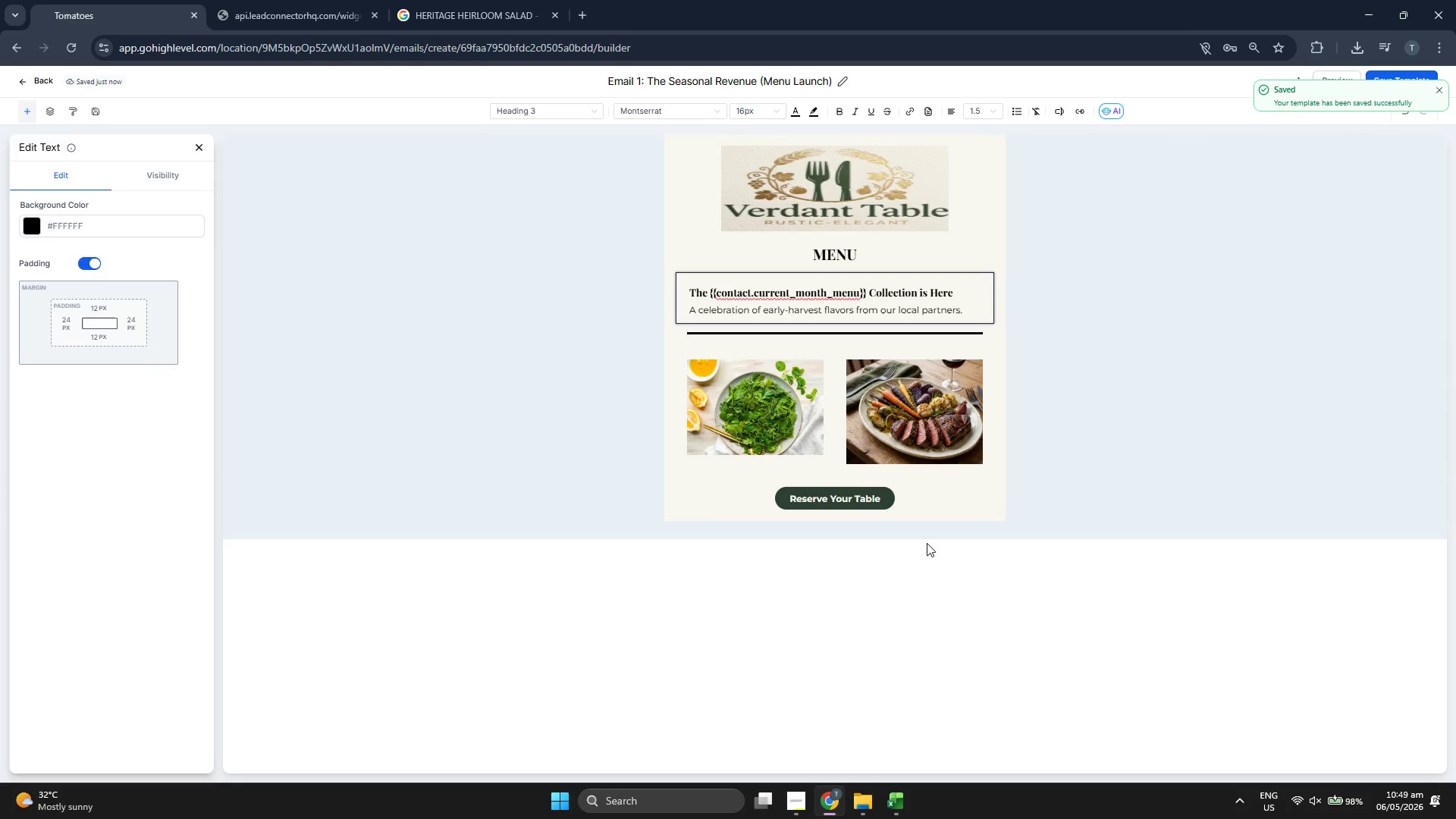 
left_click([980, 610])
 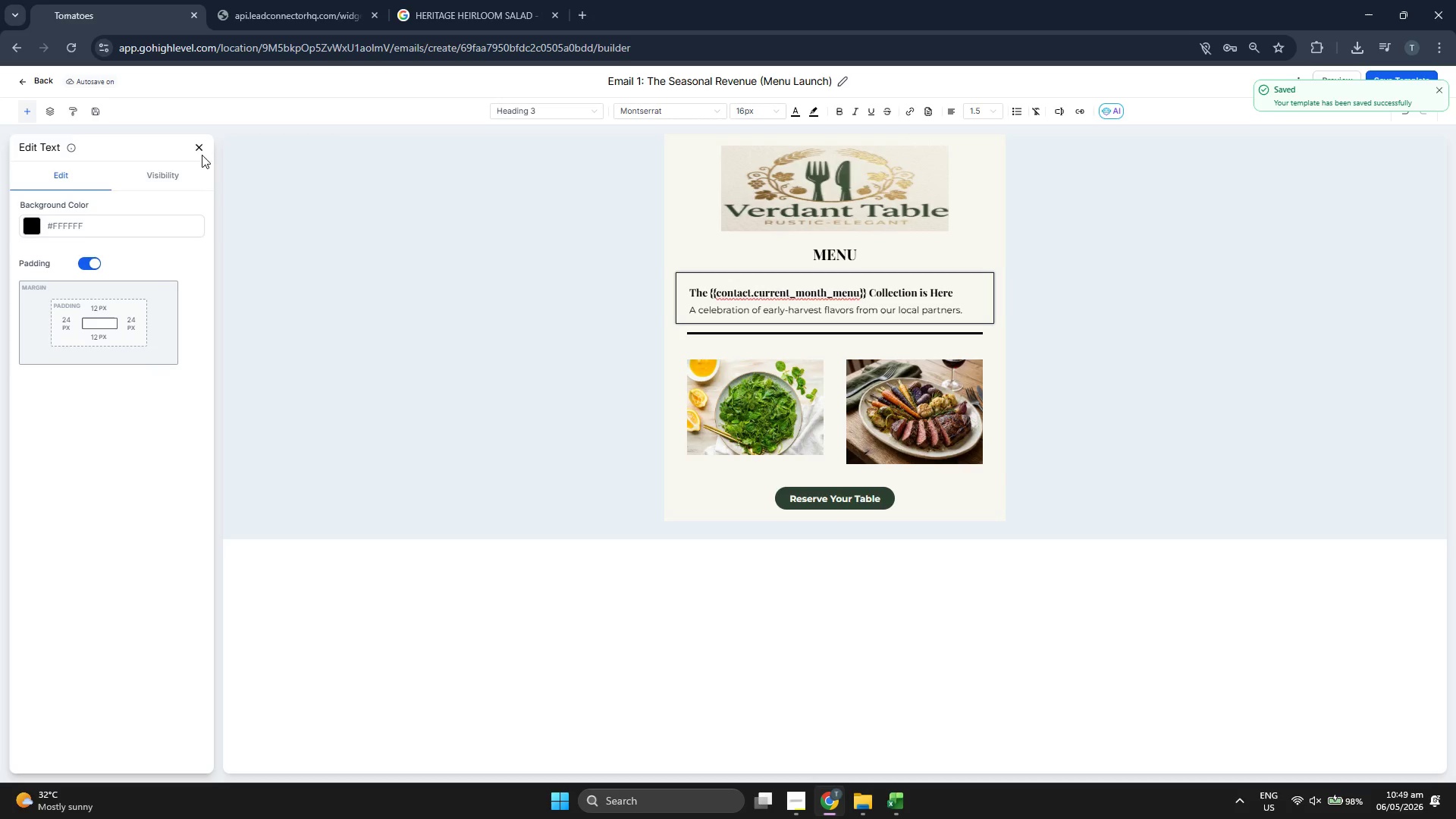 
left_click([194, 144])
 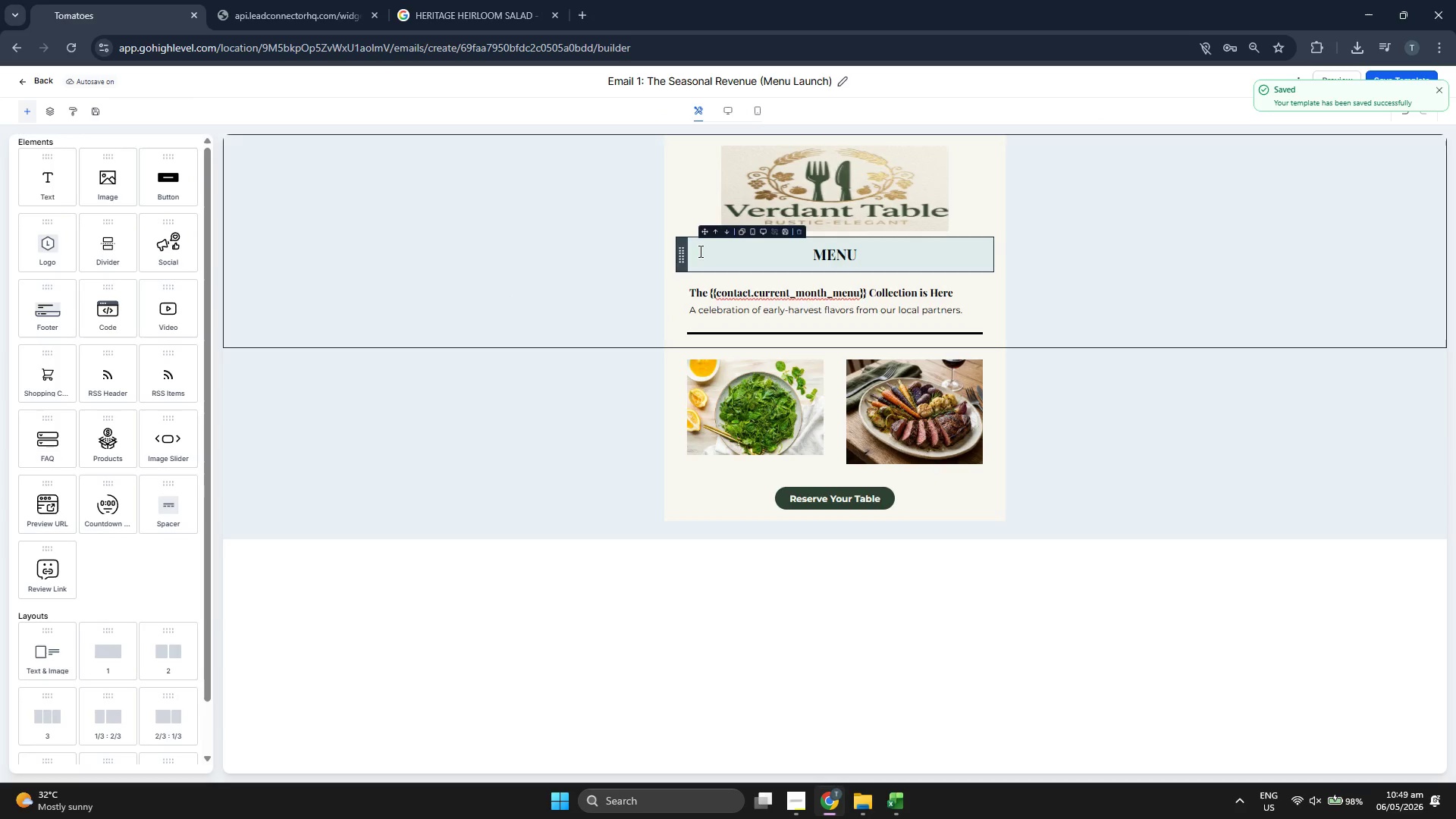 
wait(6.53)
 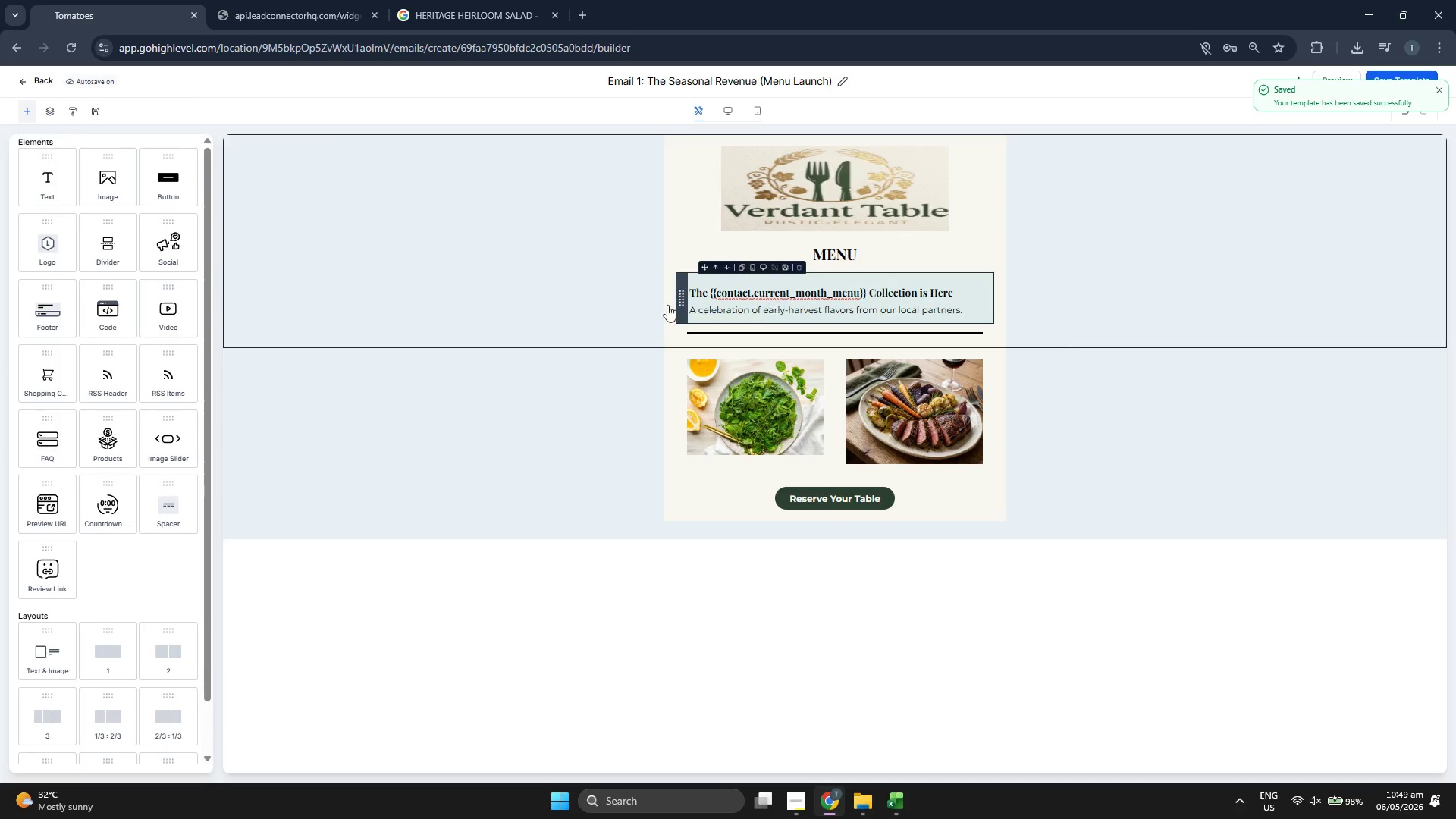 
left_click([746, 292])
 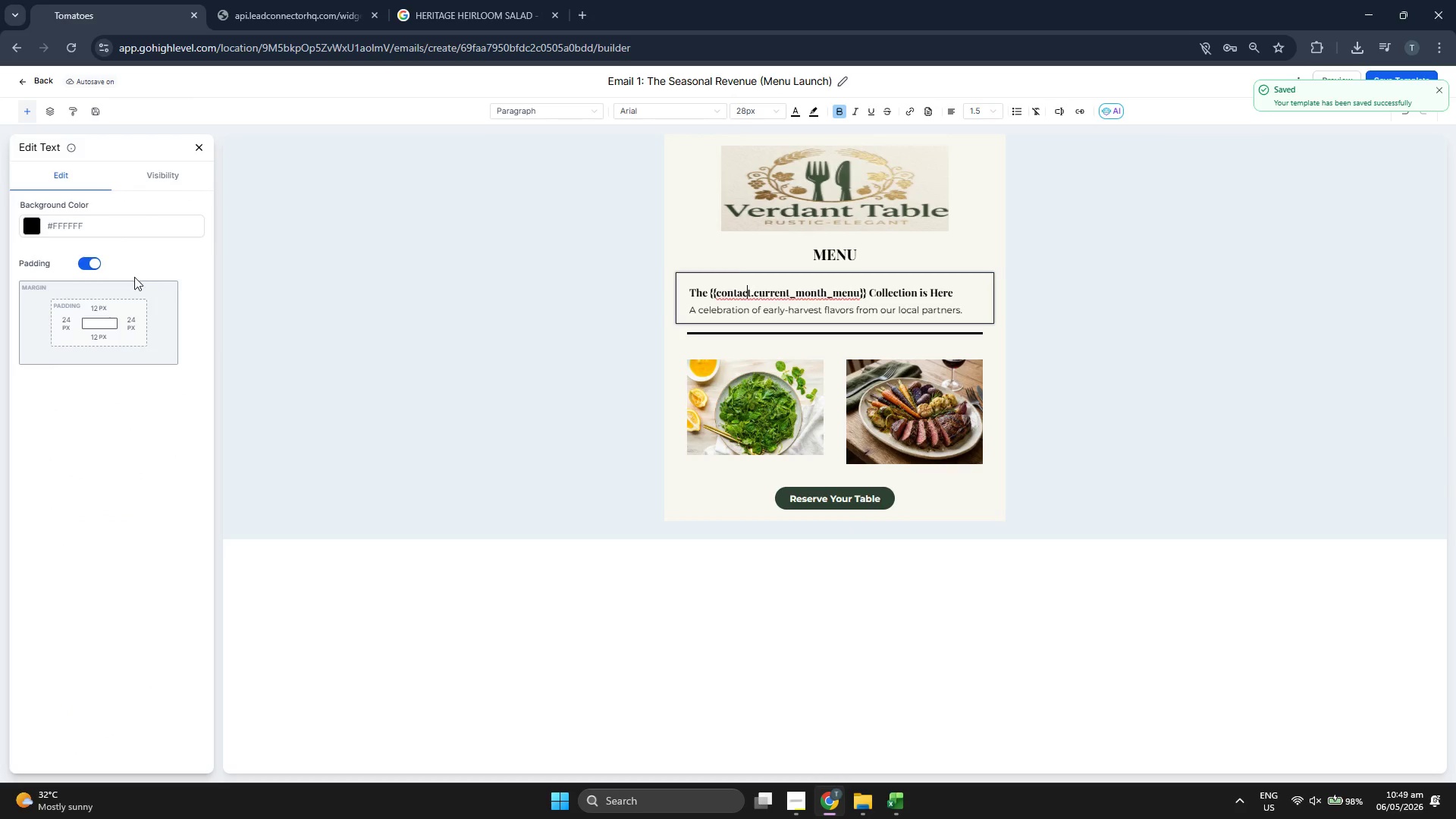 
left_click([107, 303])
 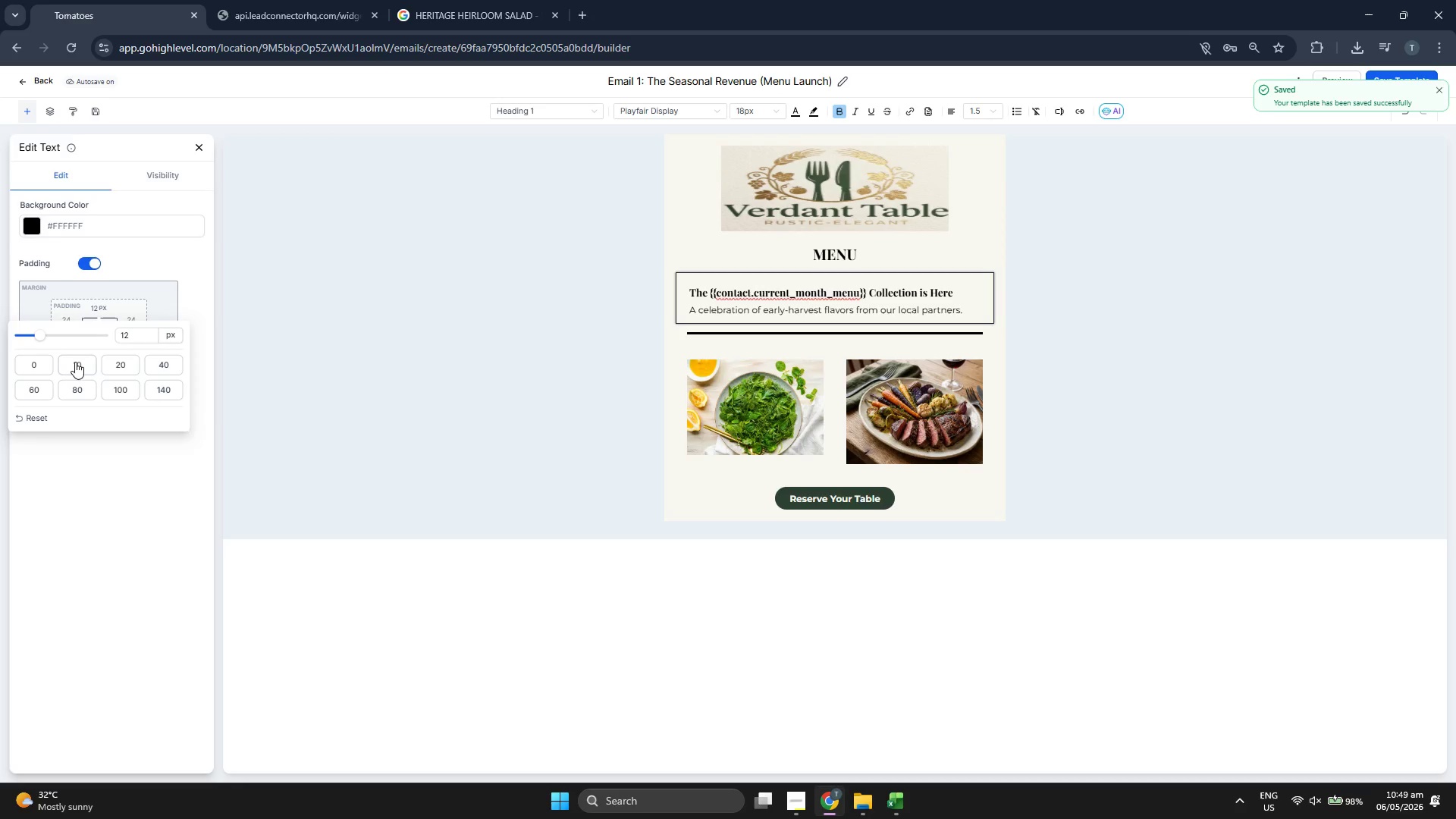 
left_click([77, 329])
 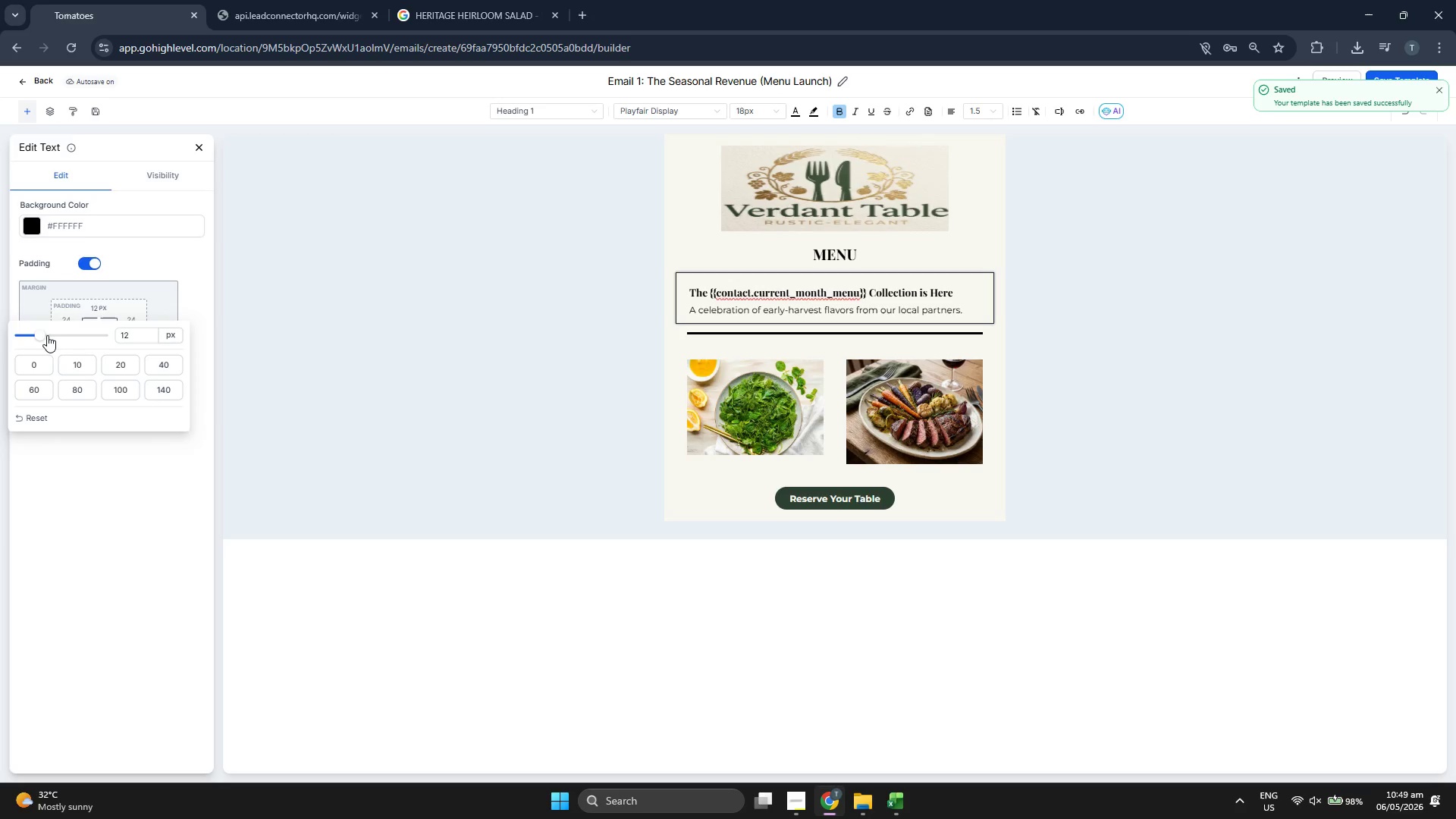 
left_click_drag(start_coordinate=[42, 335], to_coordinate=[30, 335])
 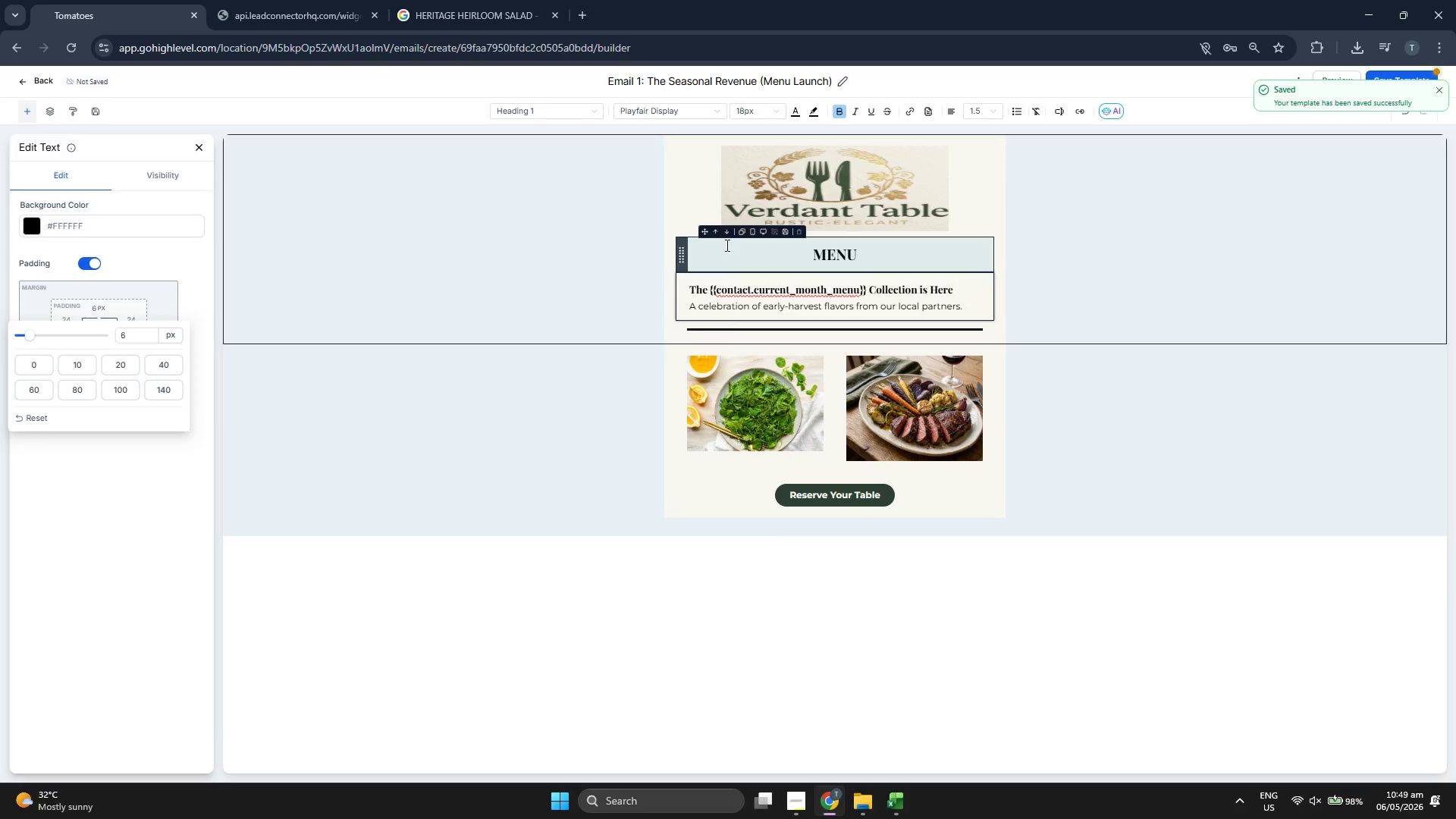 
left_click([724, 248])
 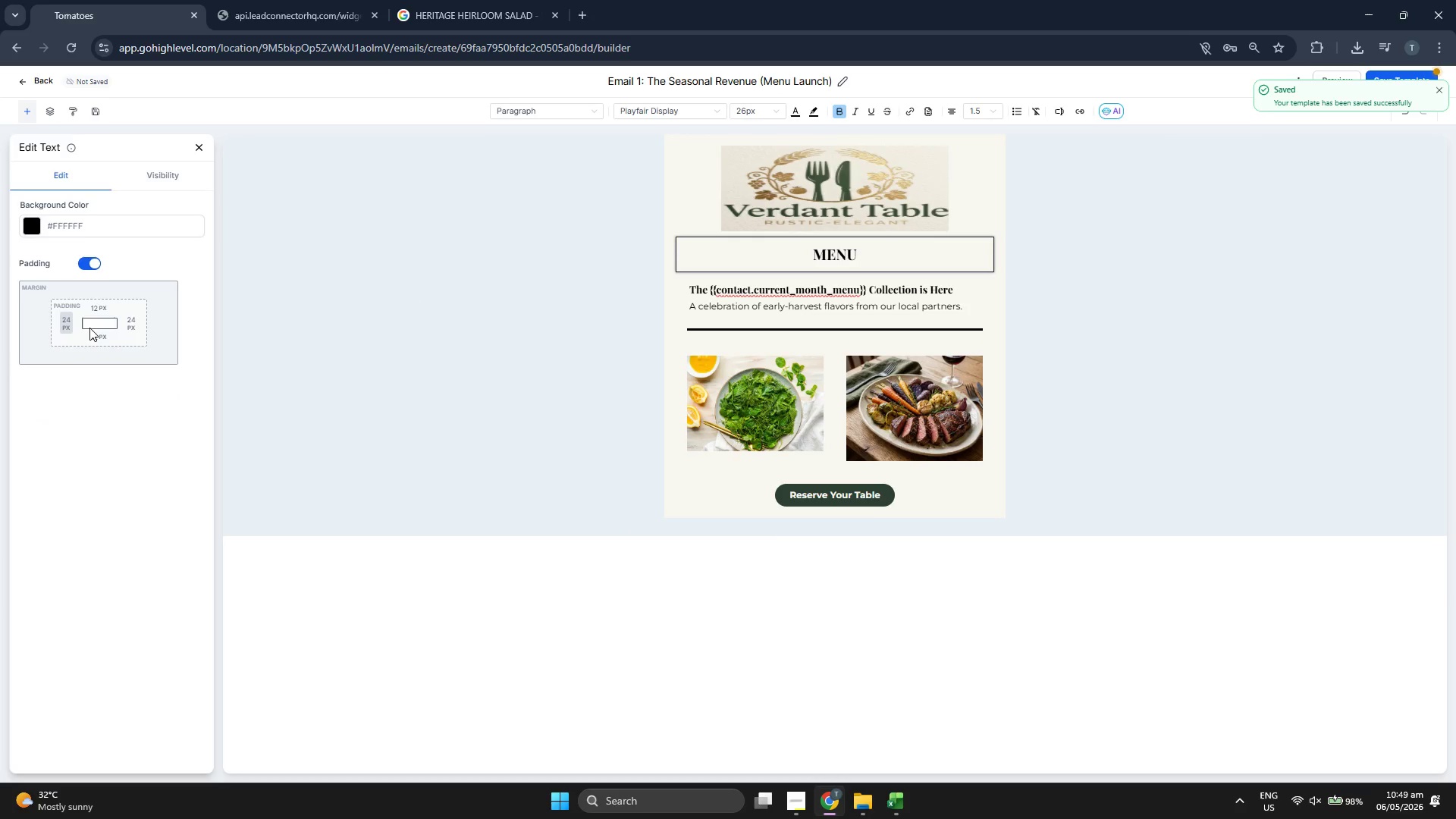 
left_click([100, 333])
 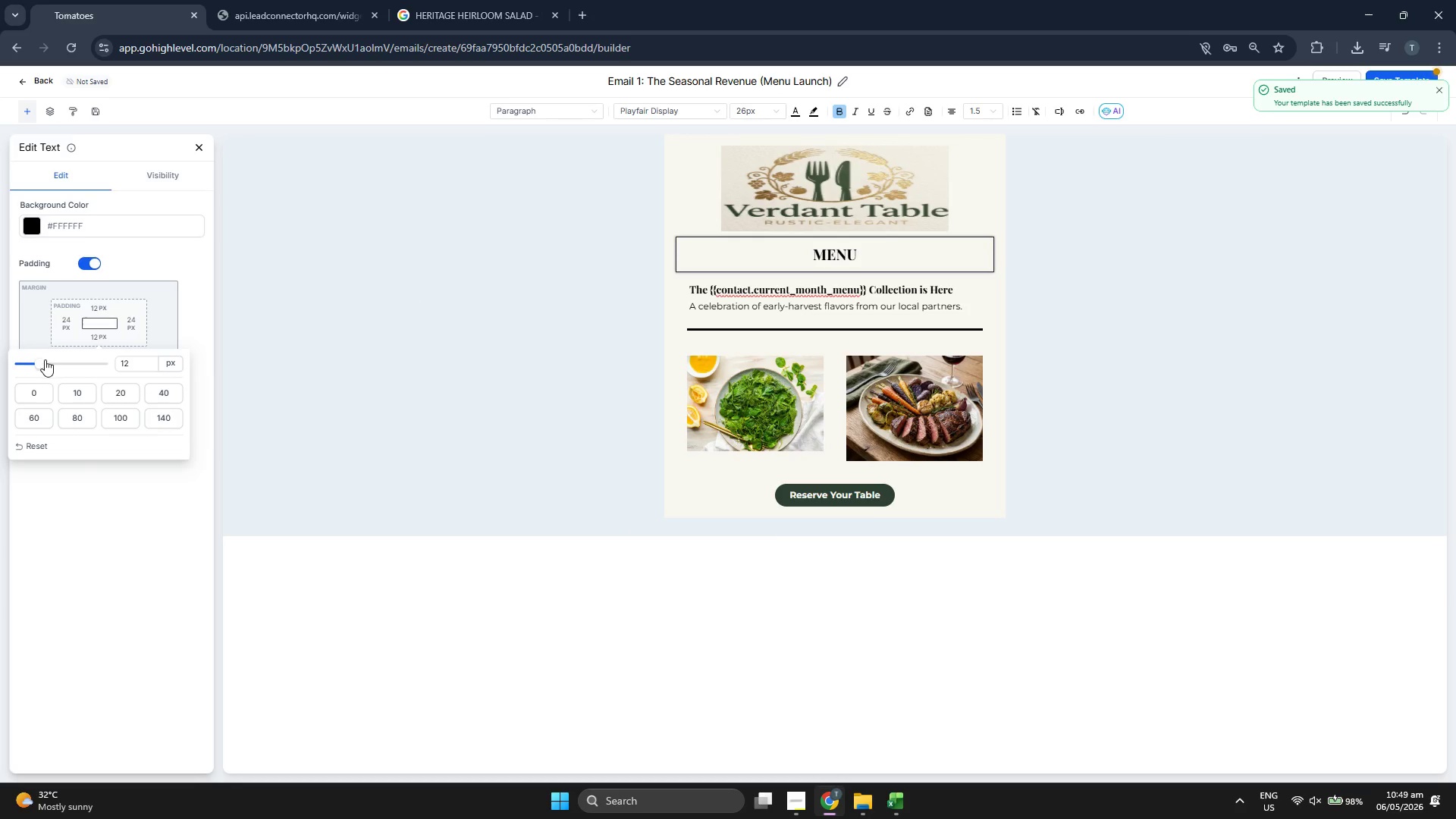 
left_click_drag(start_coordinate=[39, 362], to_coordinate=[29, 362])
 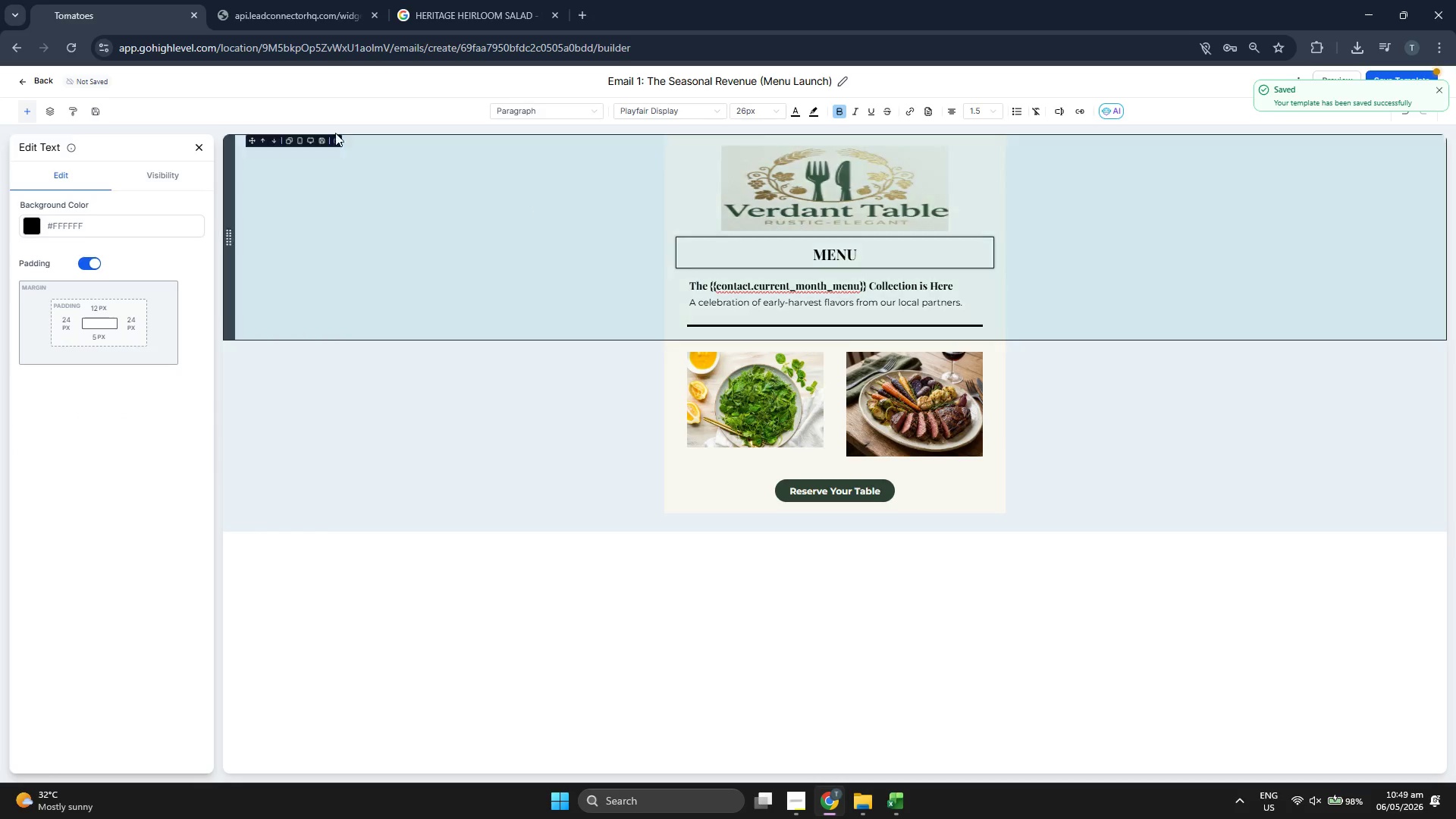 
left_click([198, 147])
 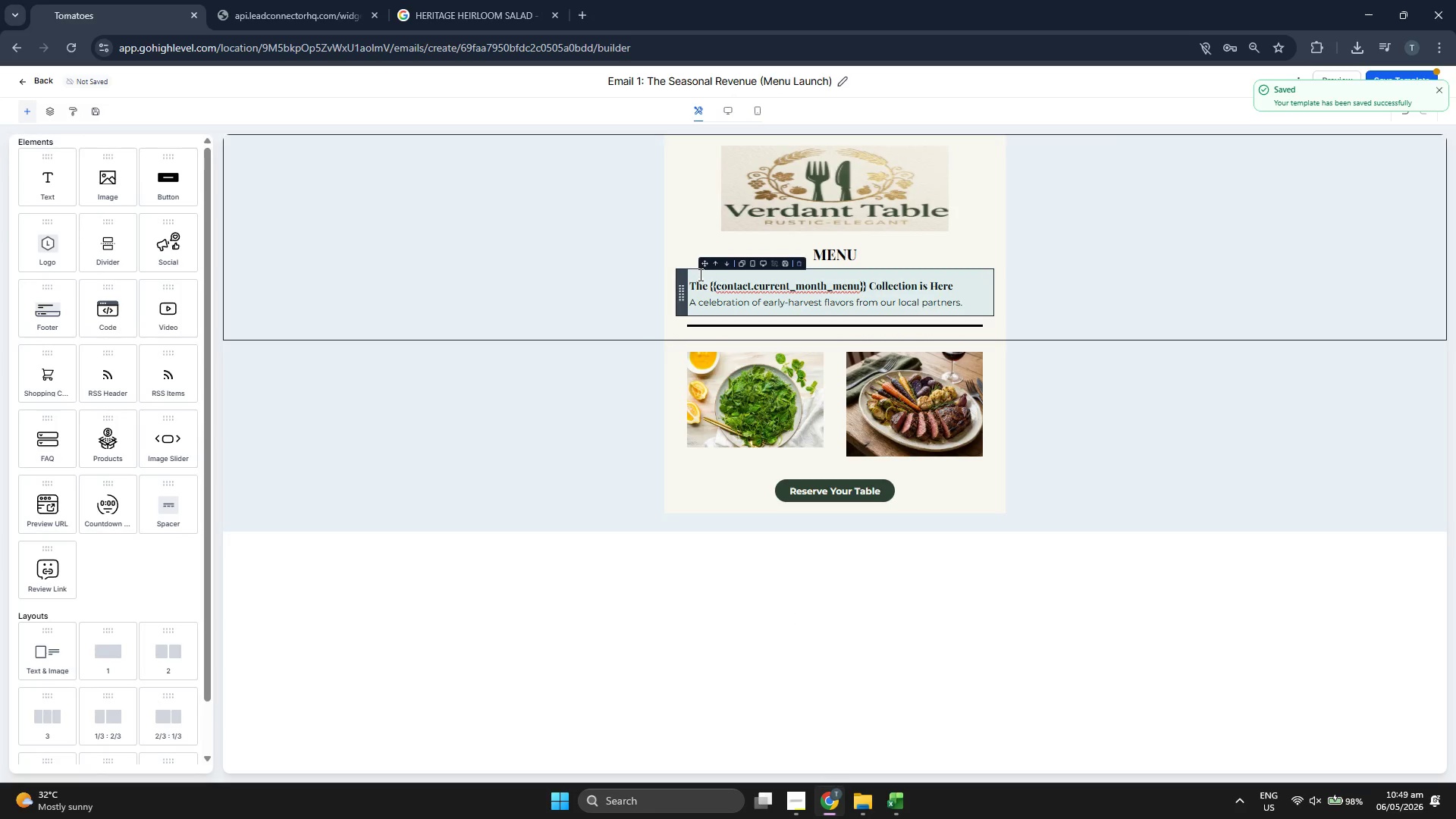 
left_click([699, 275])
 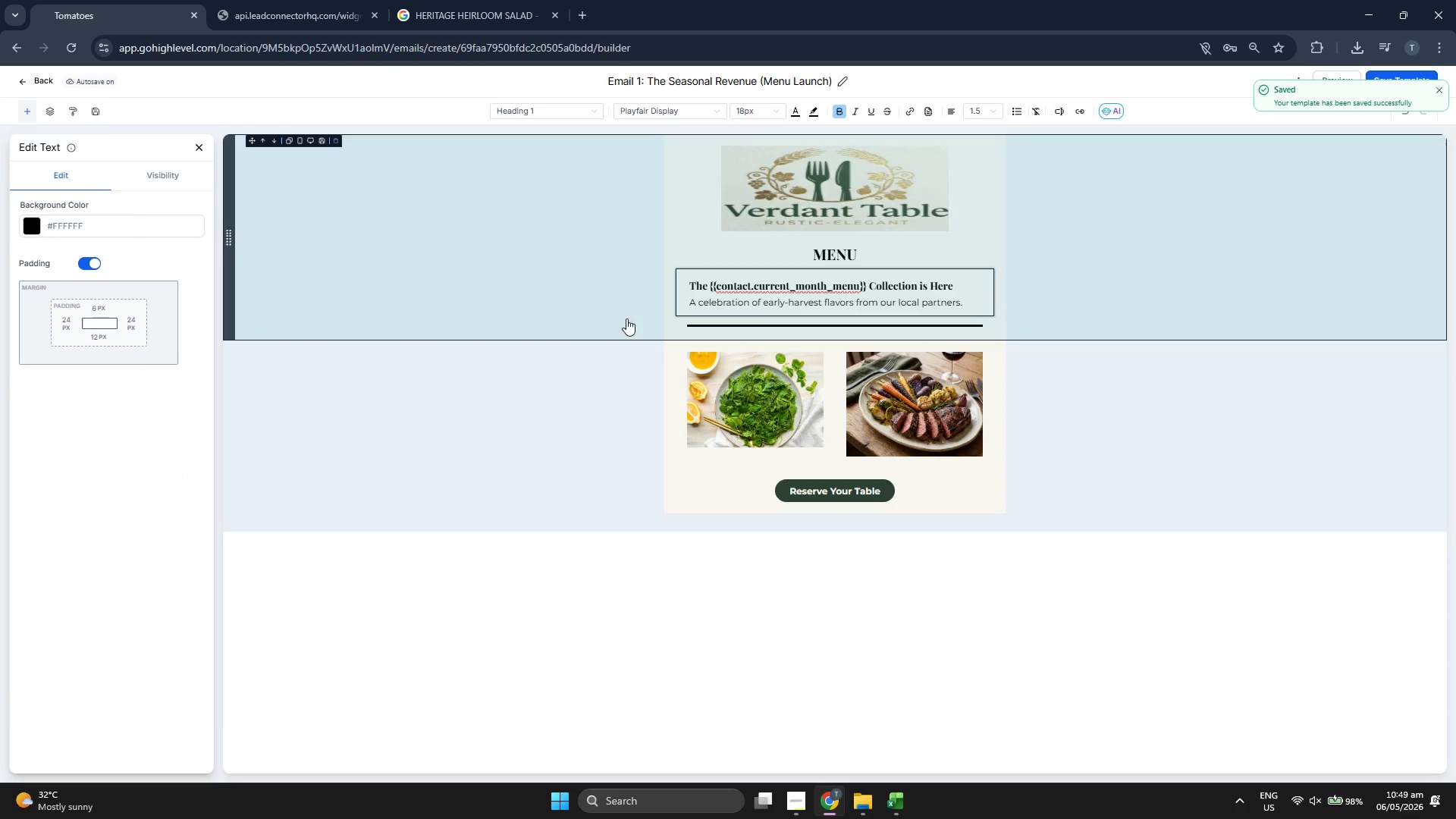 
wait(6.47)
 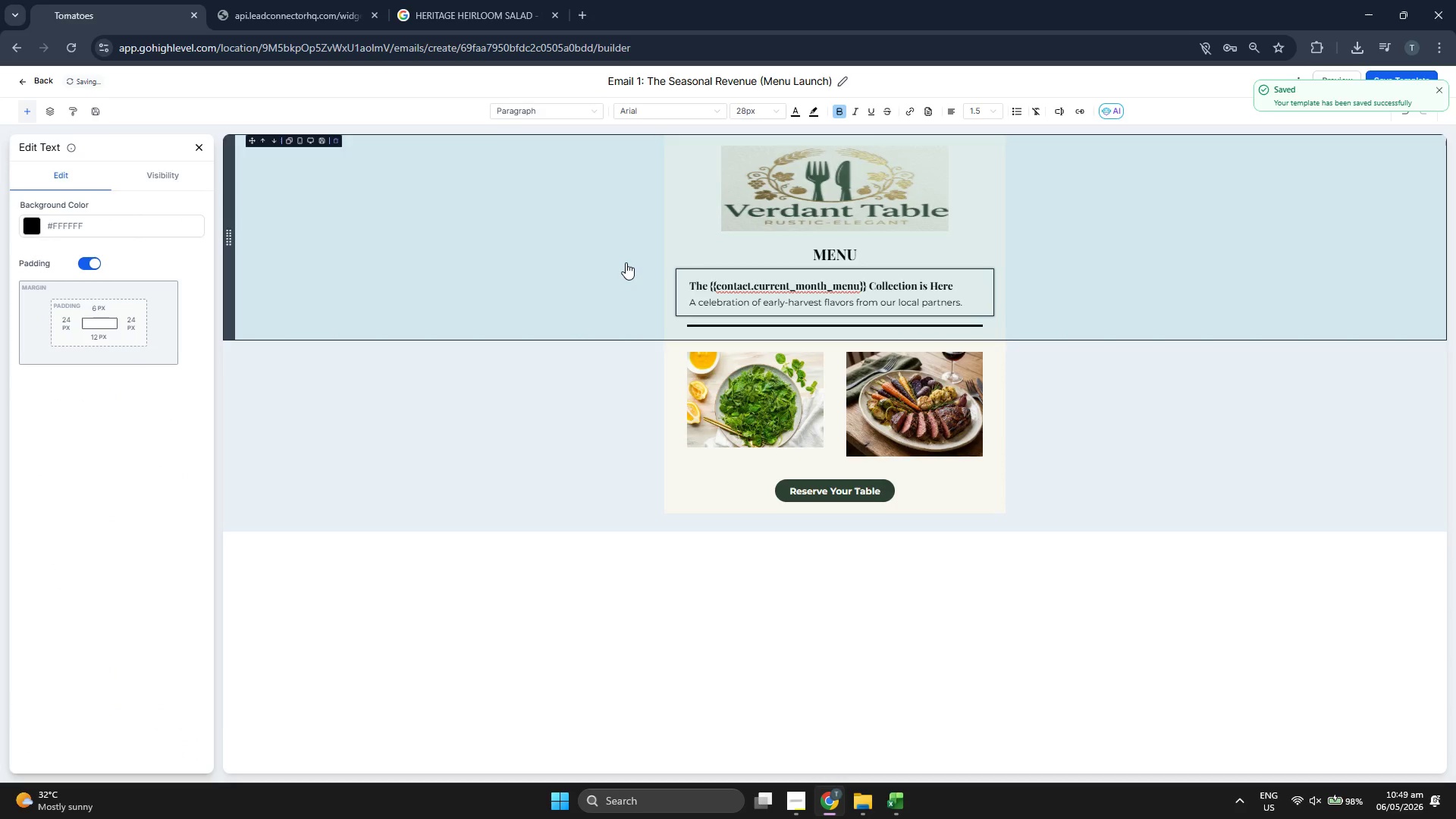 
left_click([198, 148])
 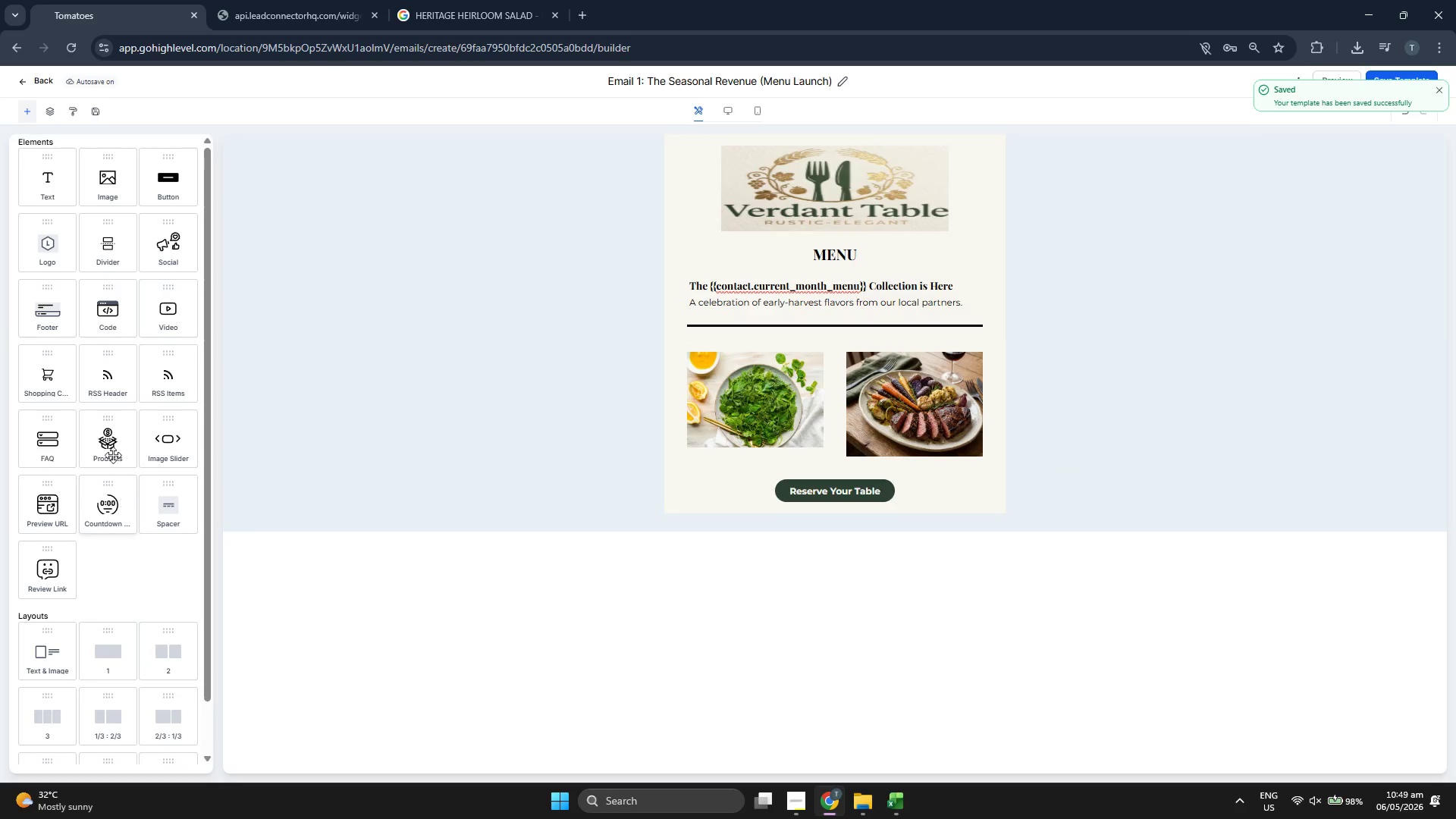 
wait(7.88)
 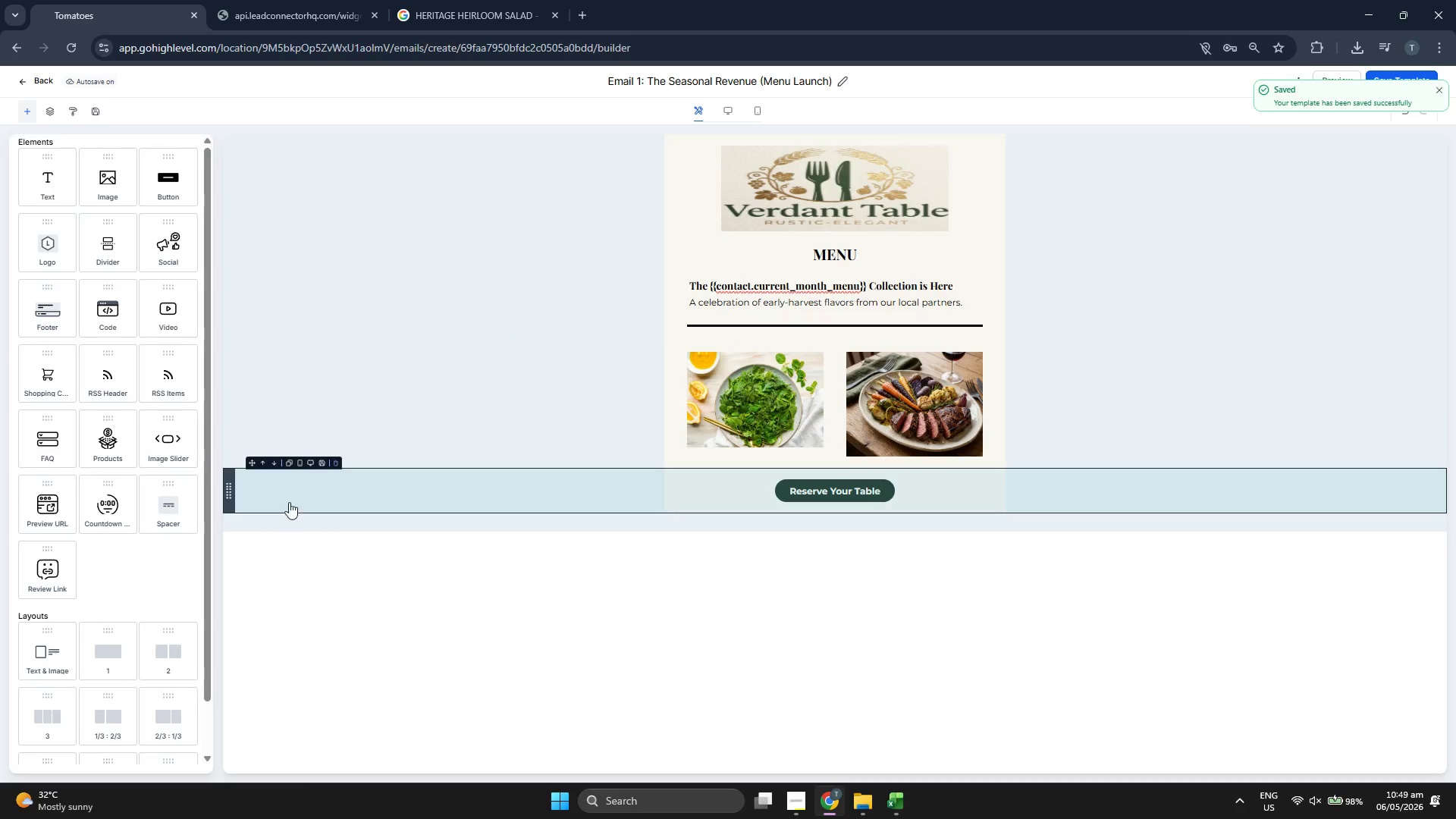 
left_click_drag(start_coordinate=[57, 304], to_coordinate=[730, 489])
 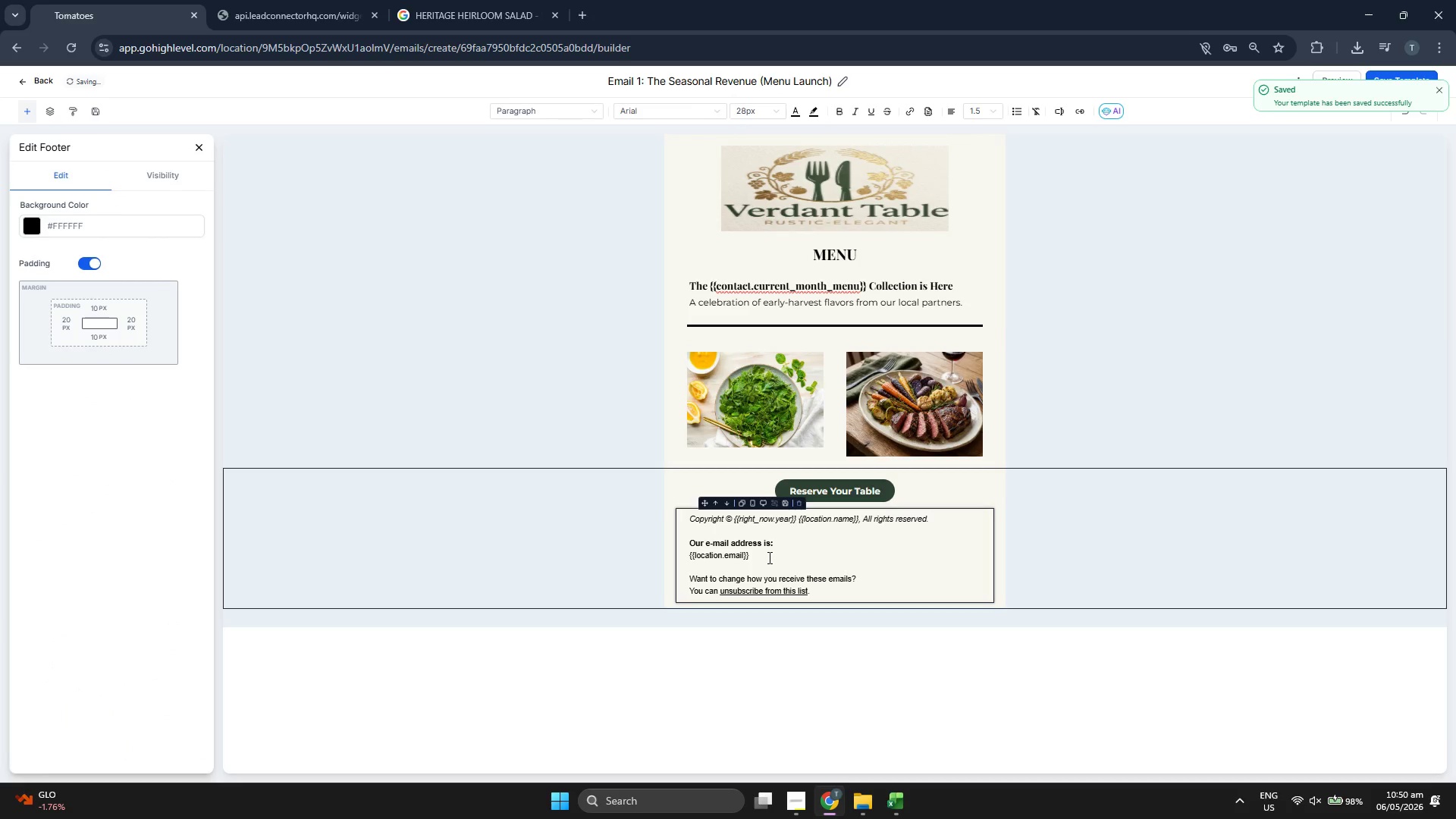 
wait(7.22)
 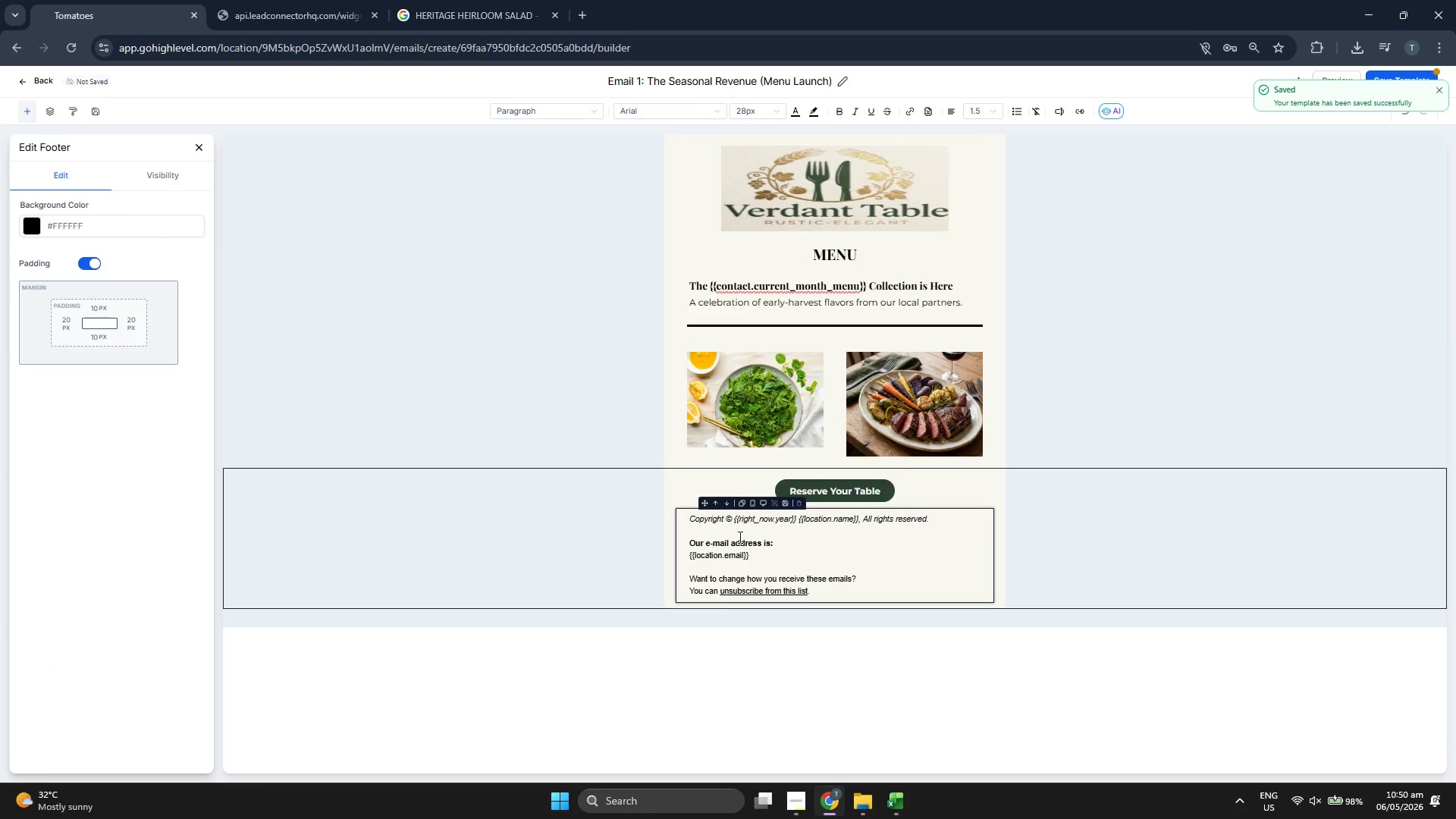 
double_click([783, 523])
 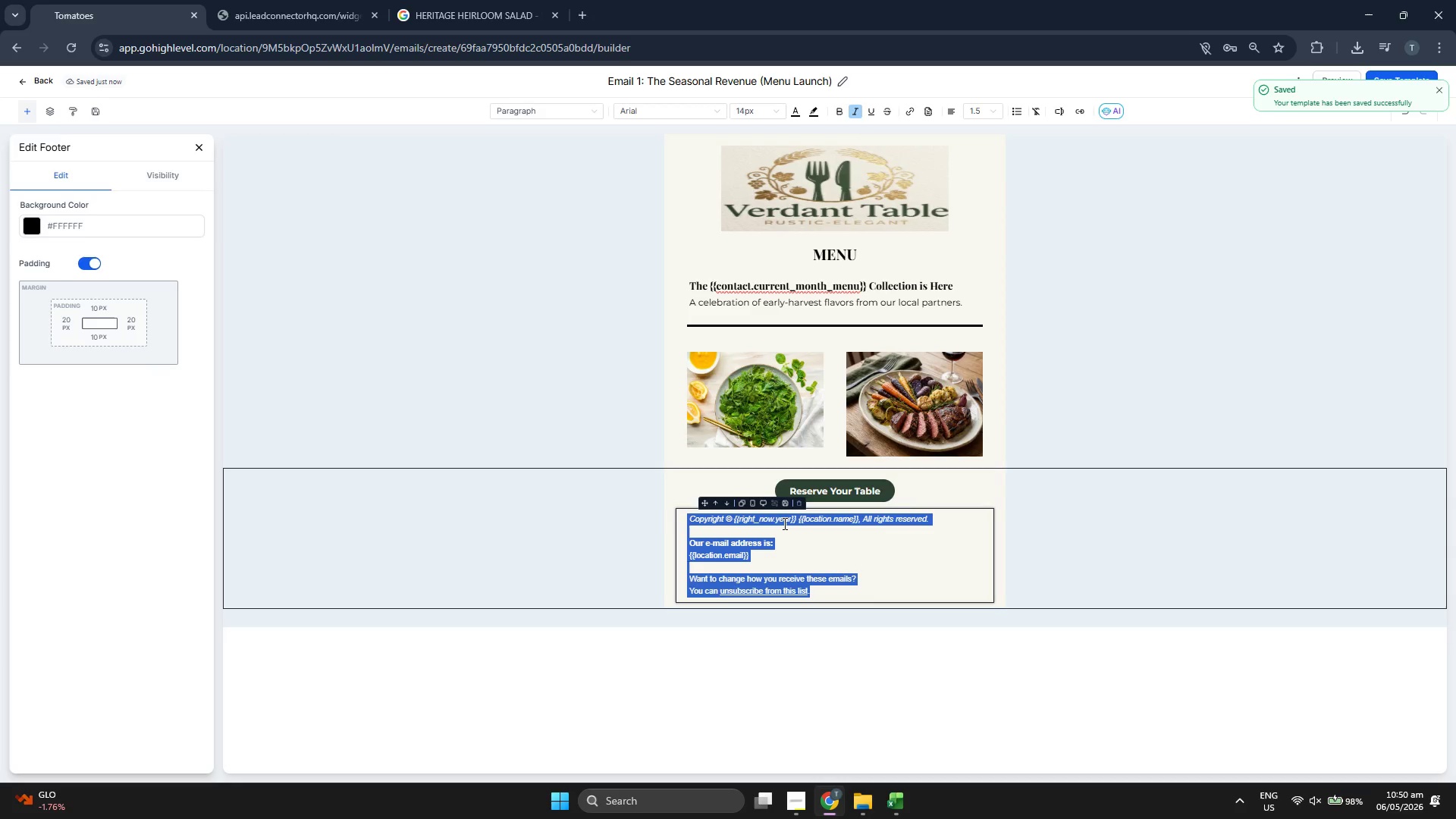 
triple_click([783, 523])
 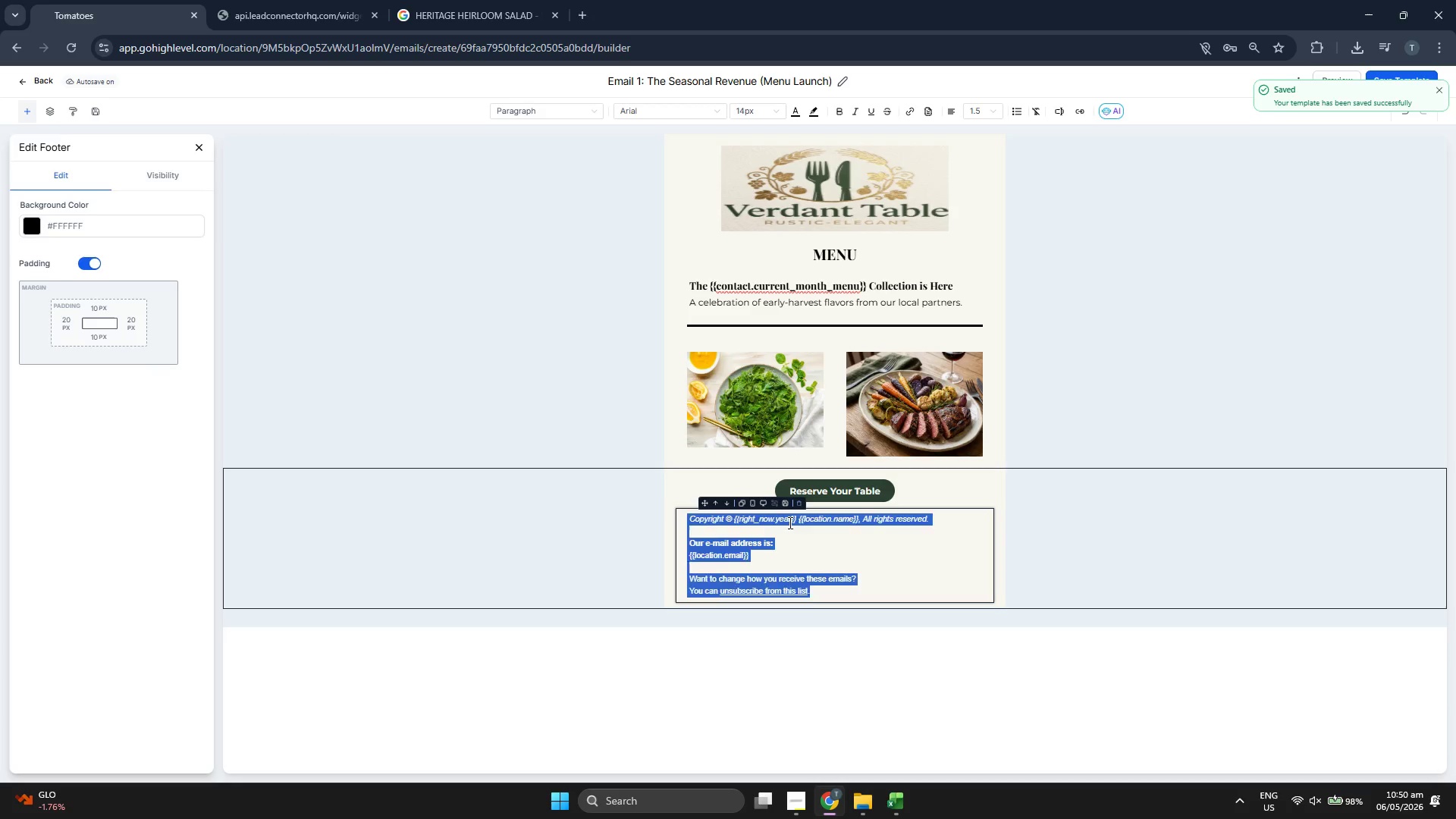 
double_click([789, 522])
 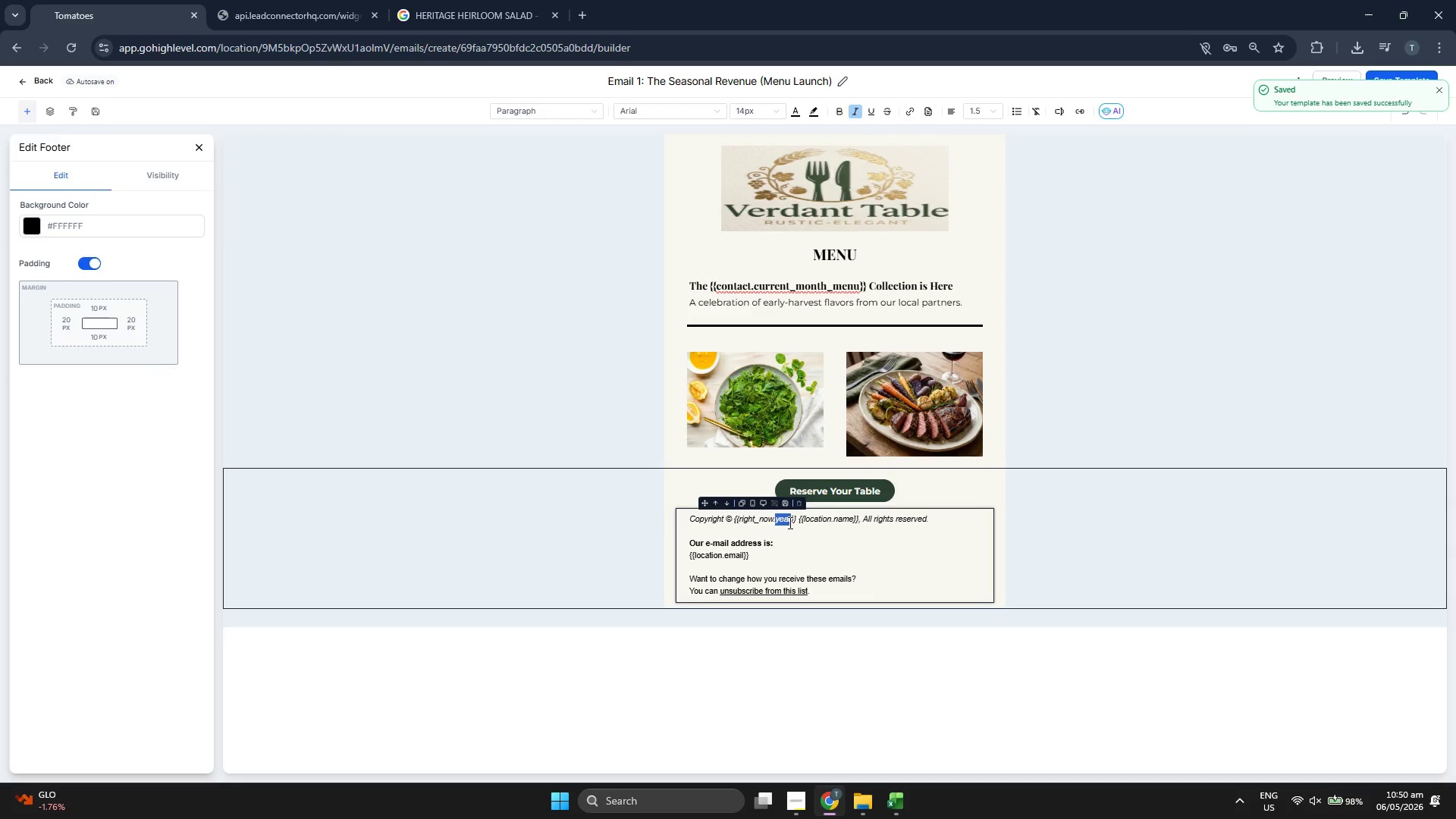 
triple_click([789, 522])
 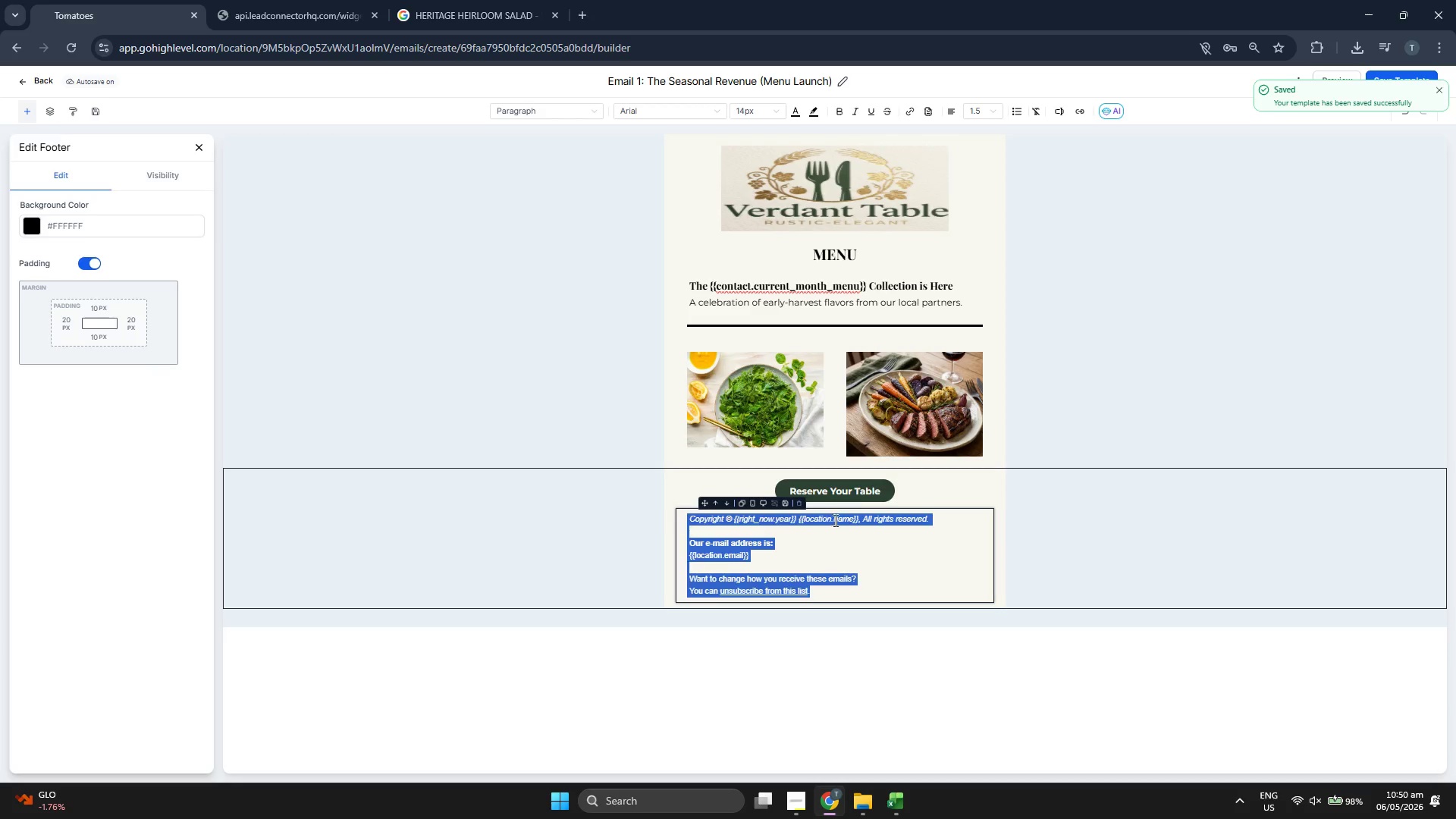 
double_click([834, 520])
 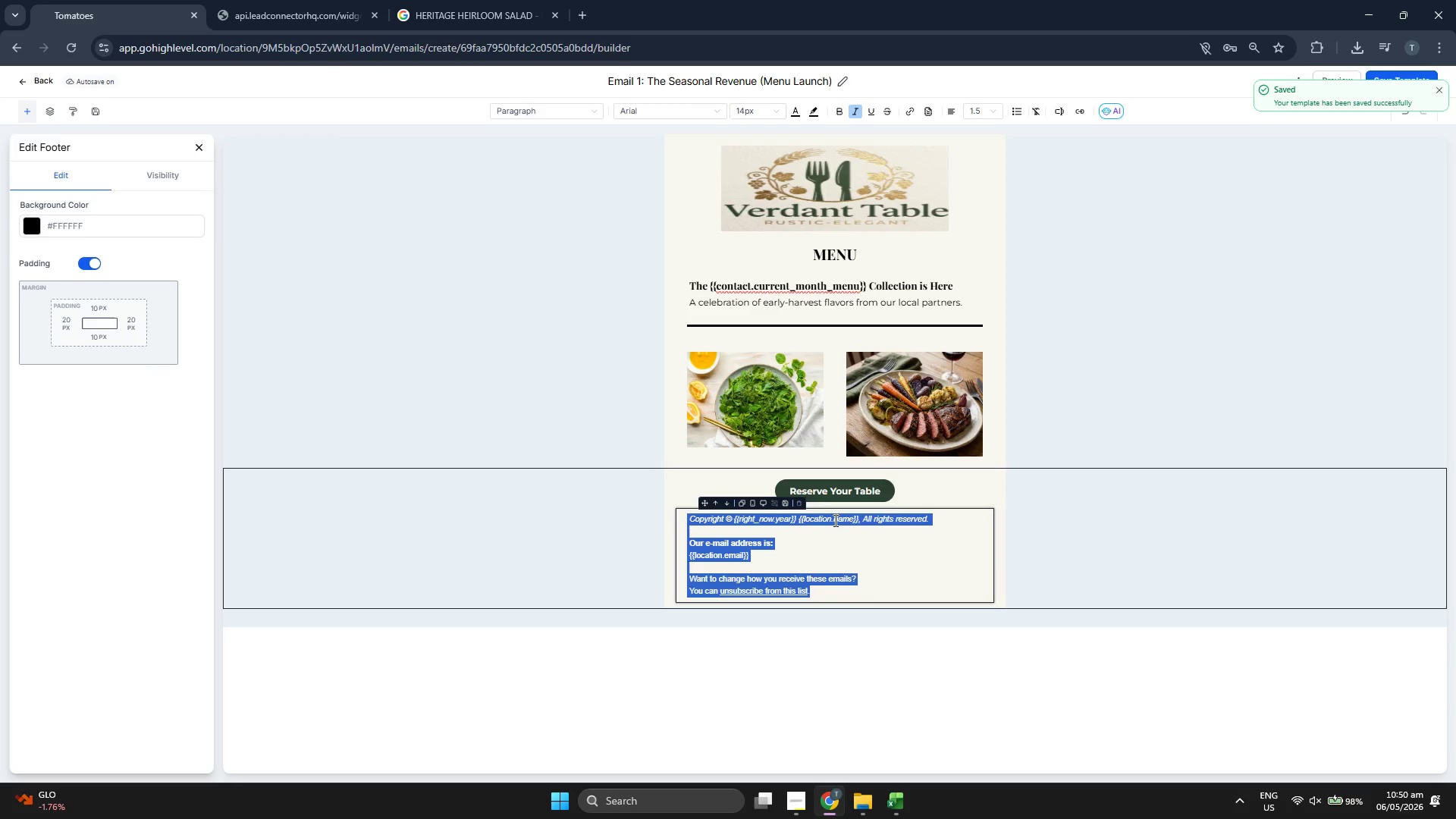 
triple_click([834, 520])
 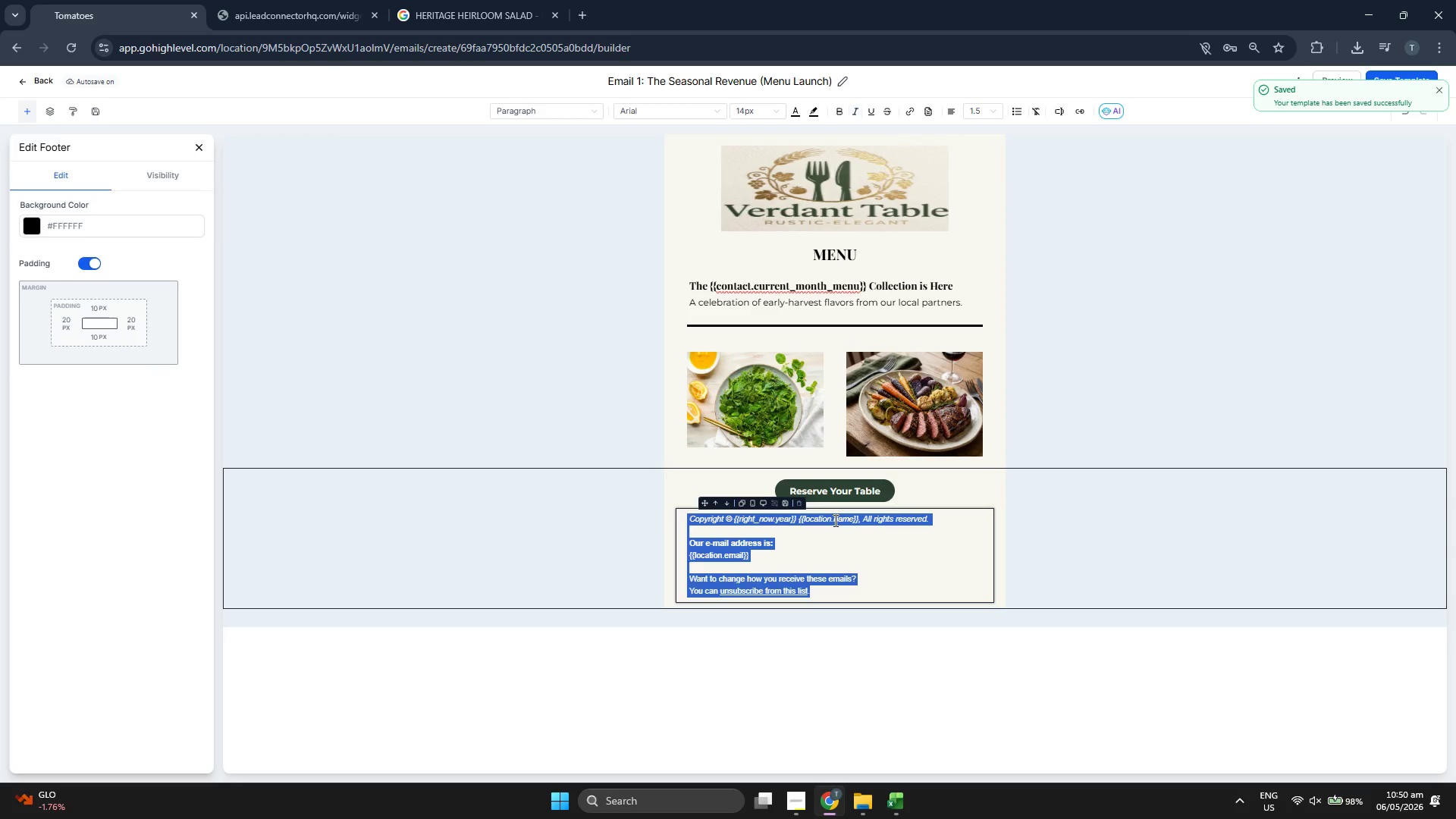 
triple_click([834, 520])
 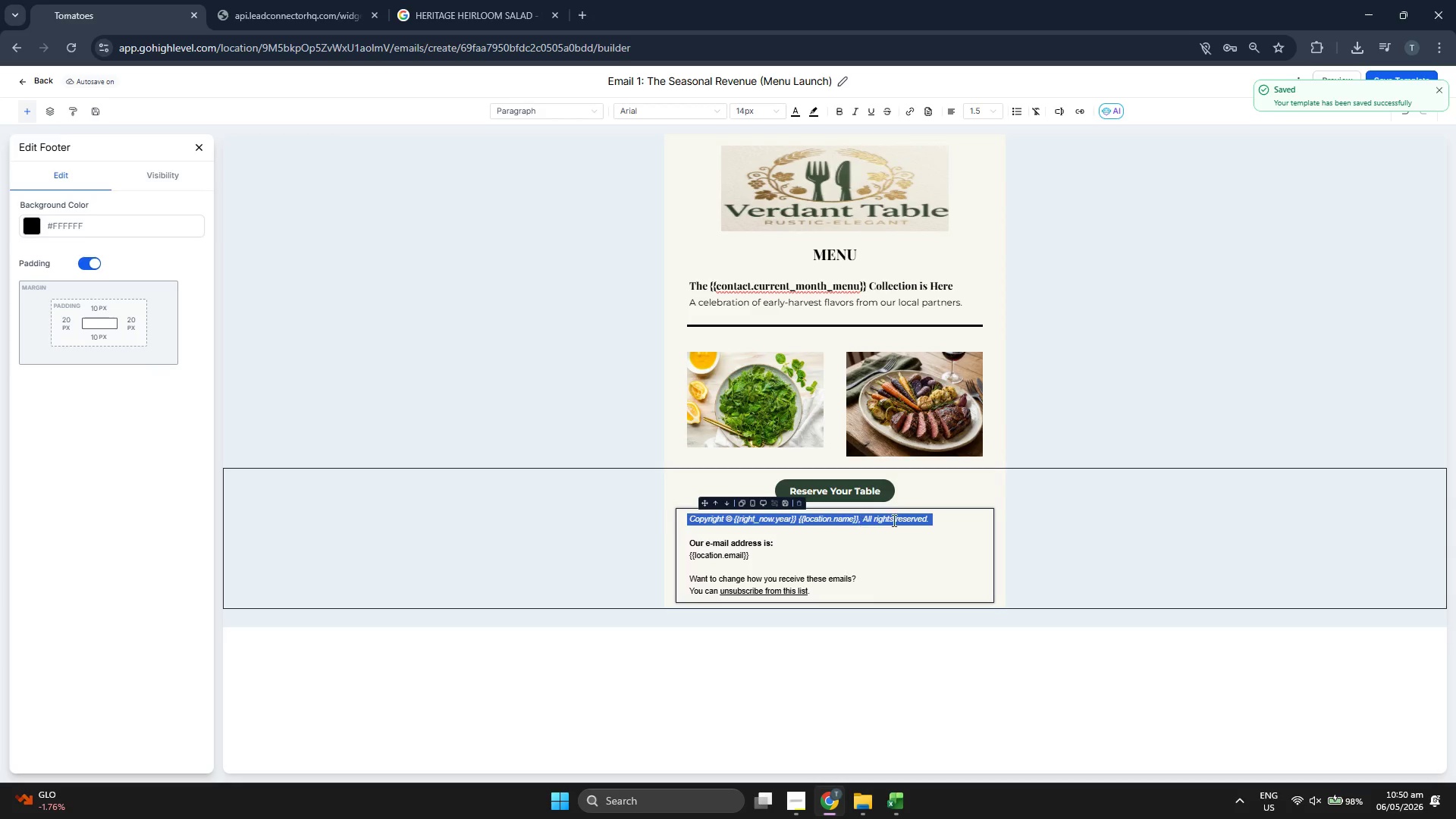 
triple_click([897, 520])
 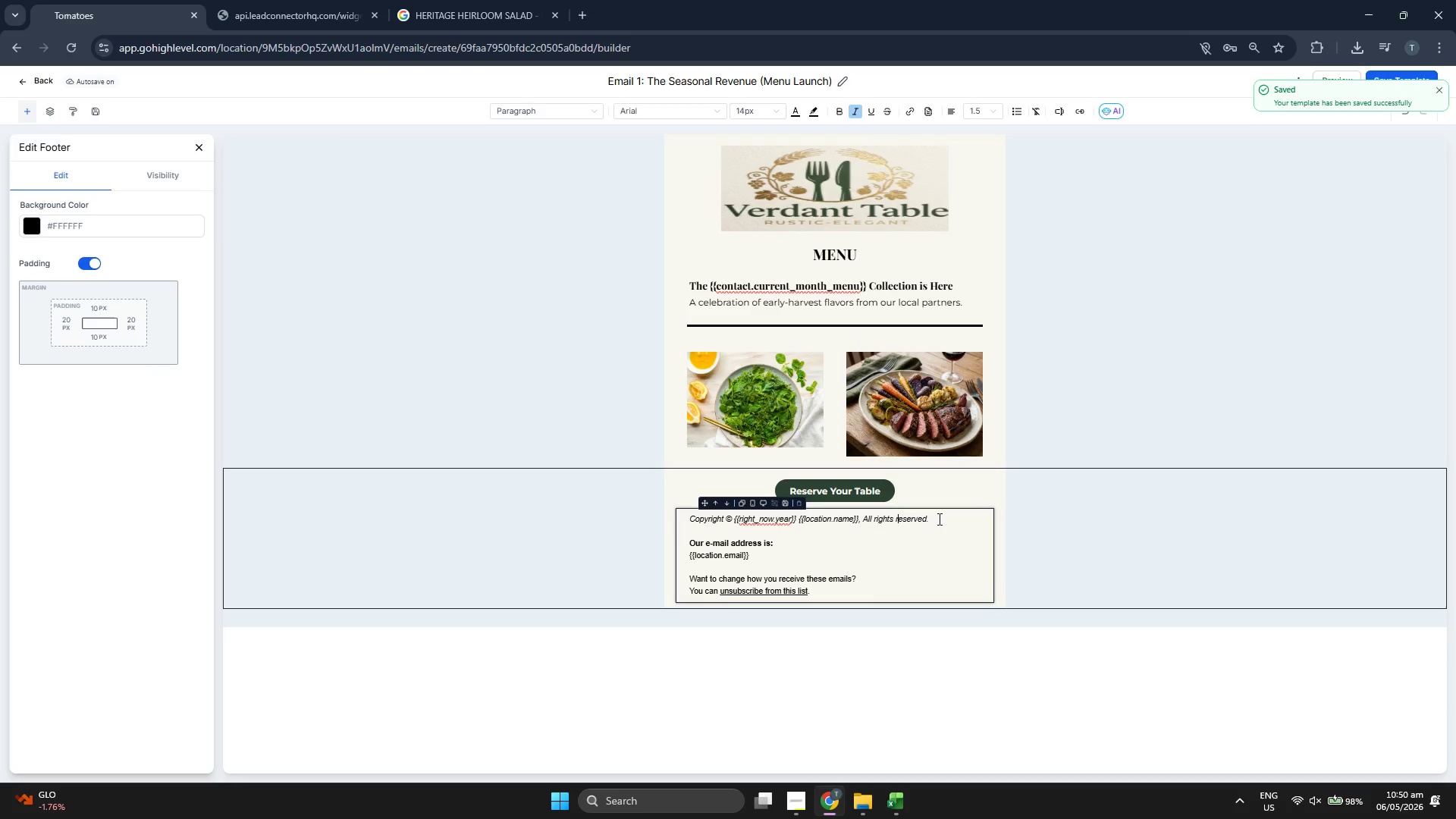 
left_click_drag(start_coordinate=[937, 518], to_coordinate=[690, 518])
 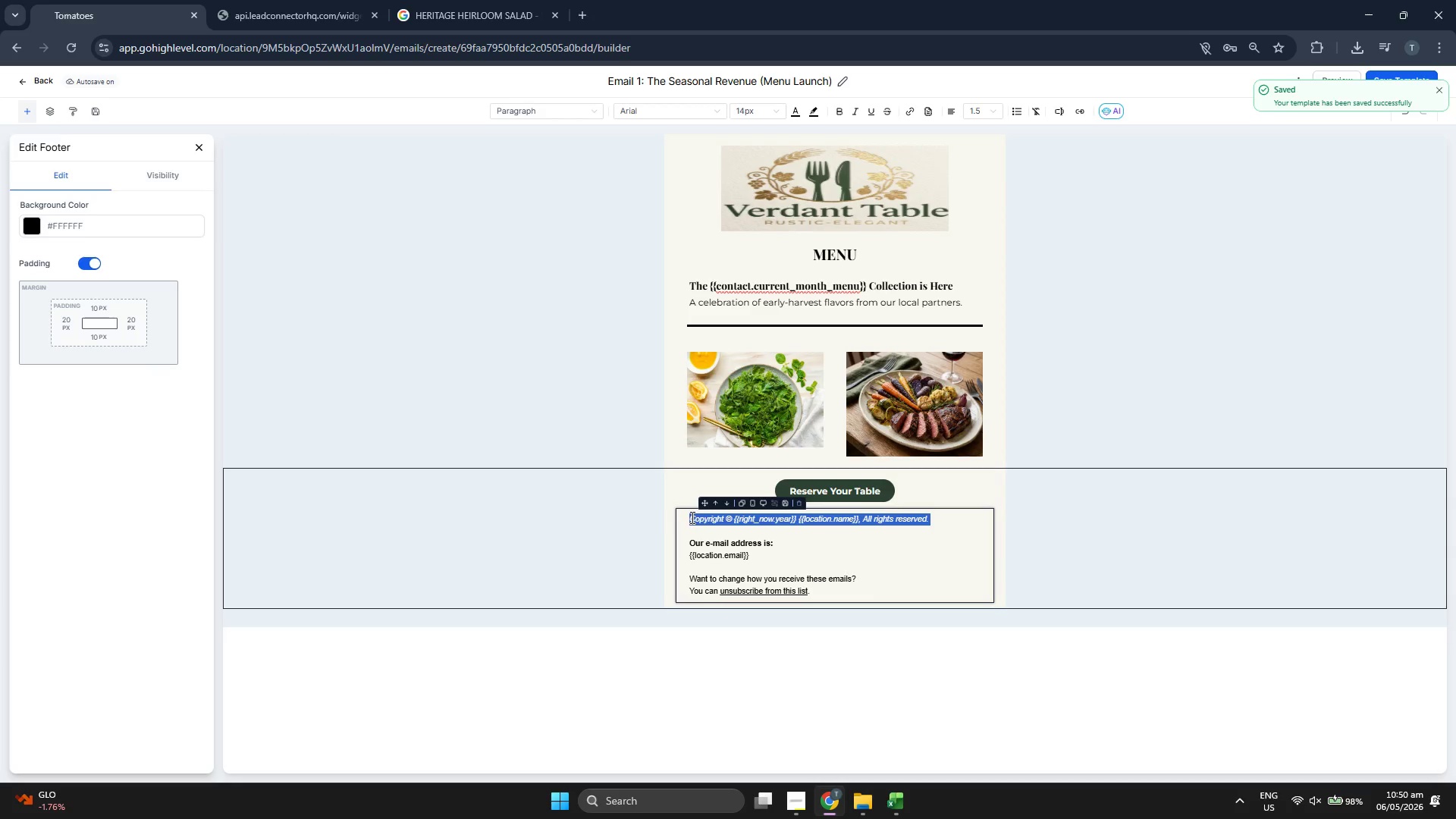 
key(Control+C)
 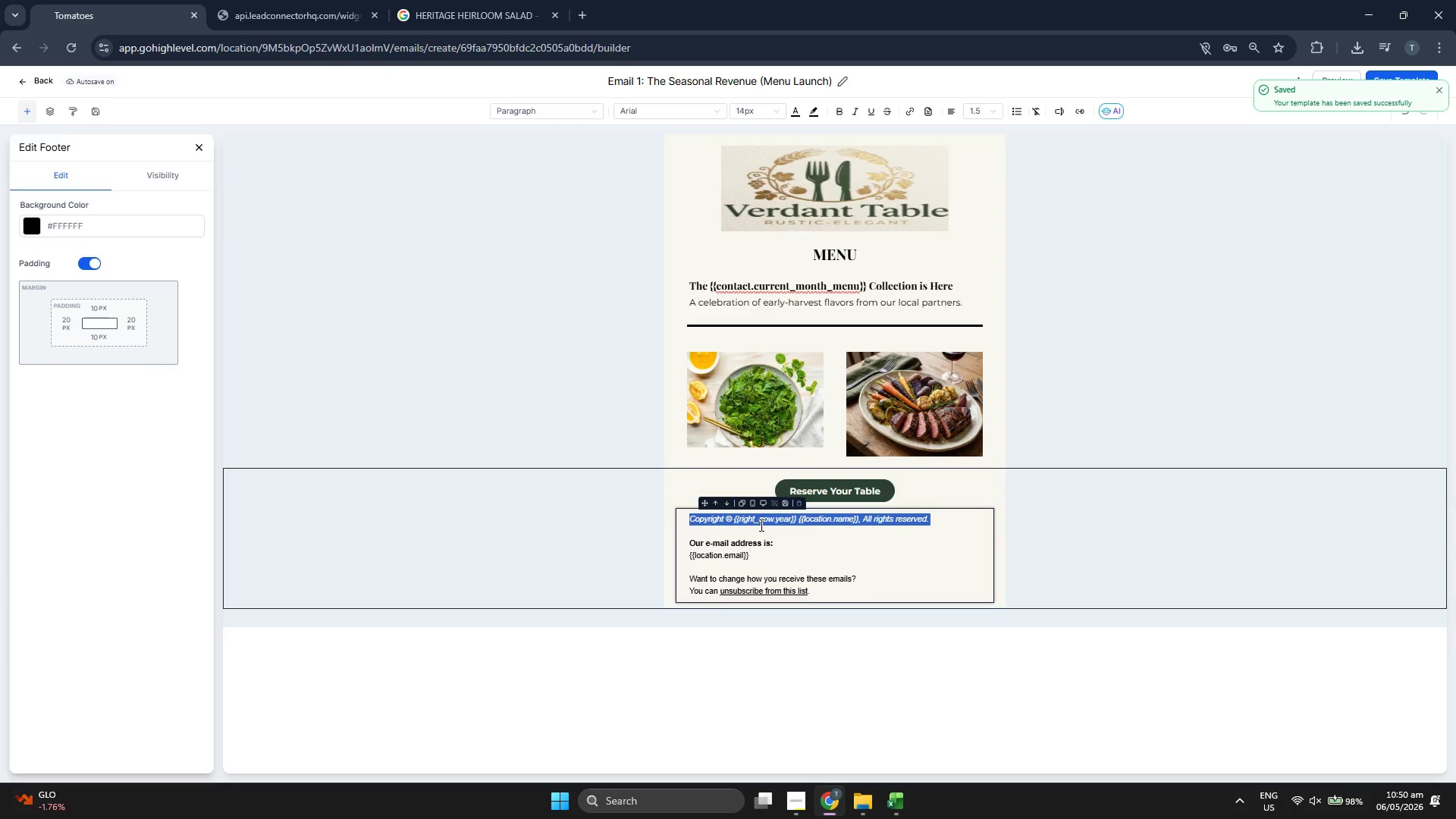 
key(Backspace)
 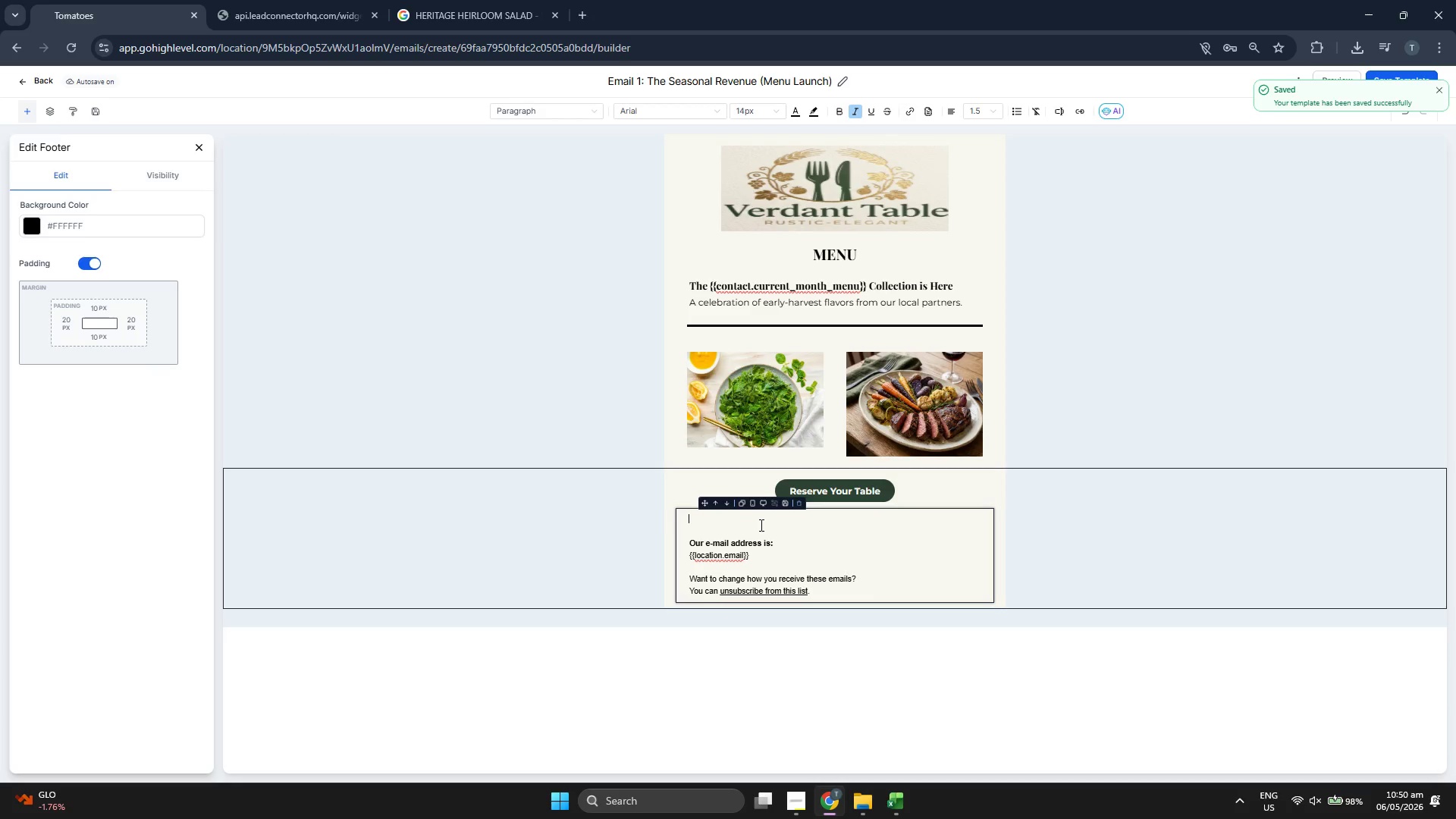 
key(Backspace)
 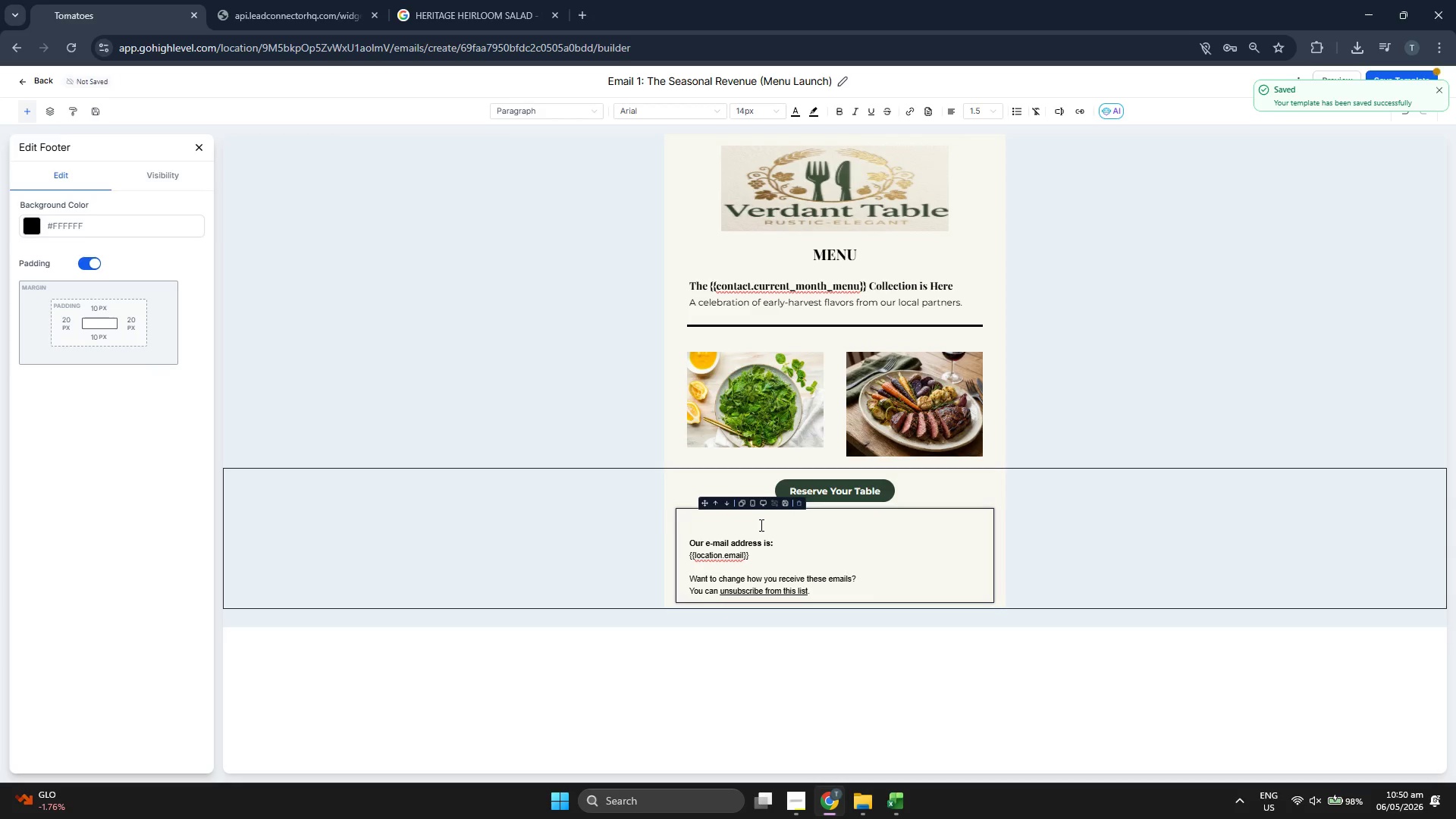 
key(ArrowDown)
 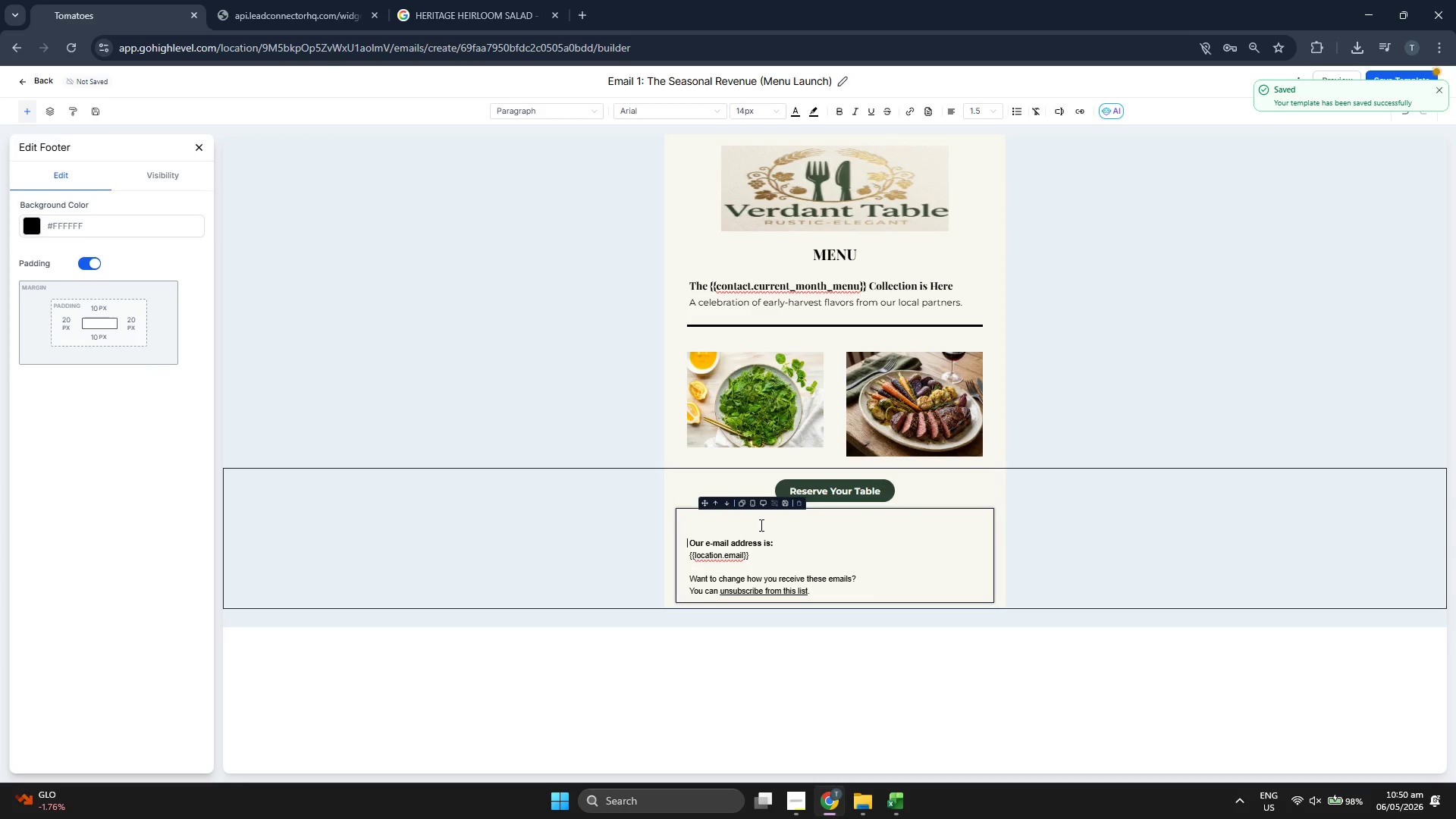 
key(ArrowDown)
 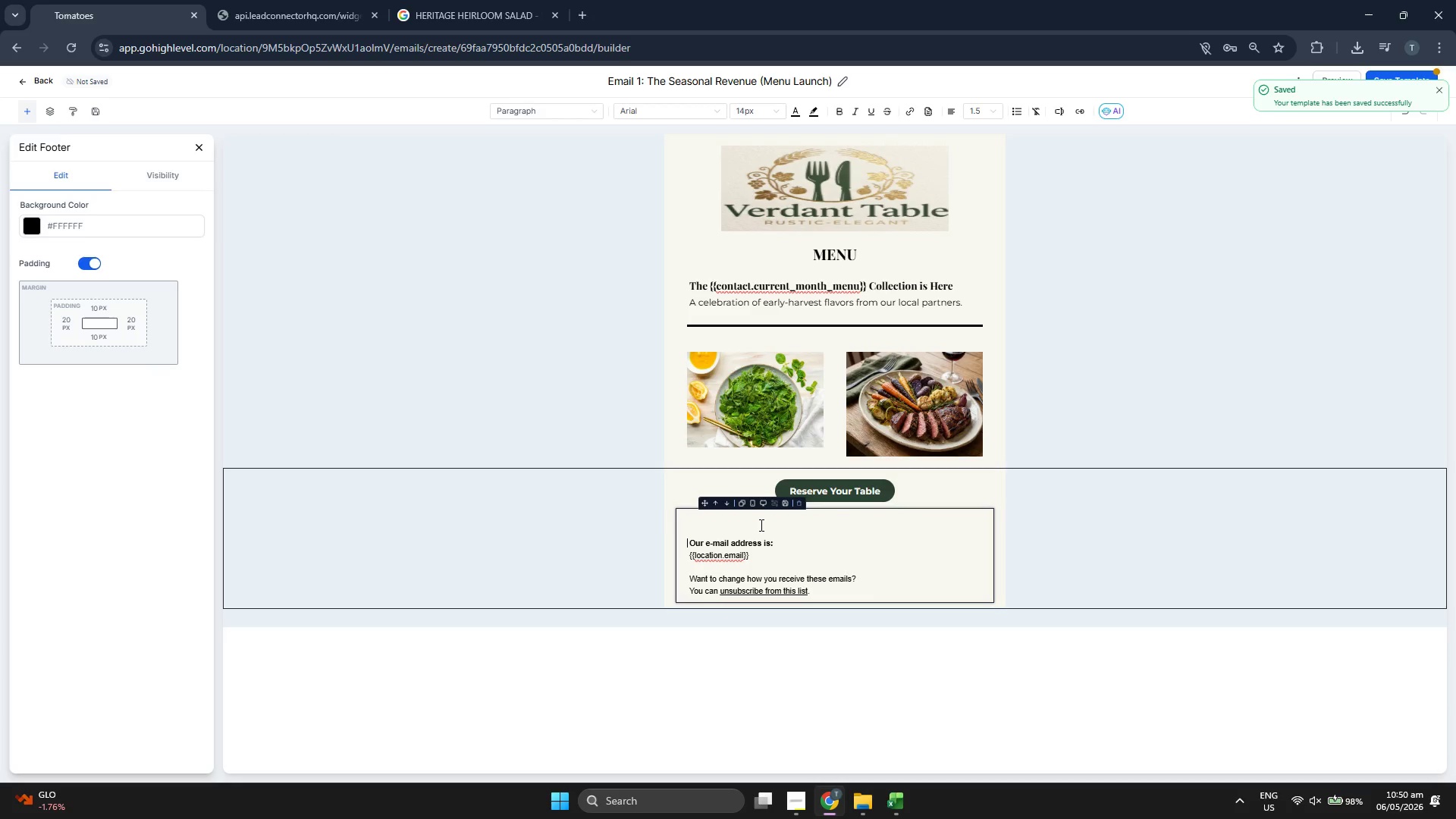 
key(Backspace)
 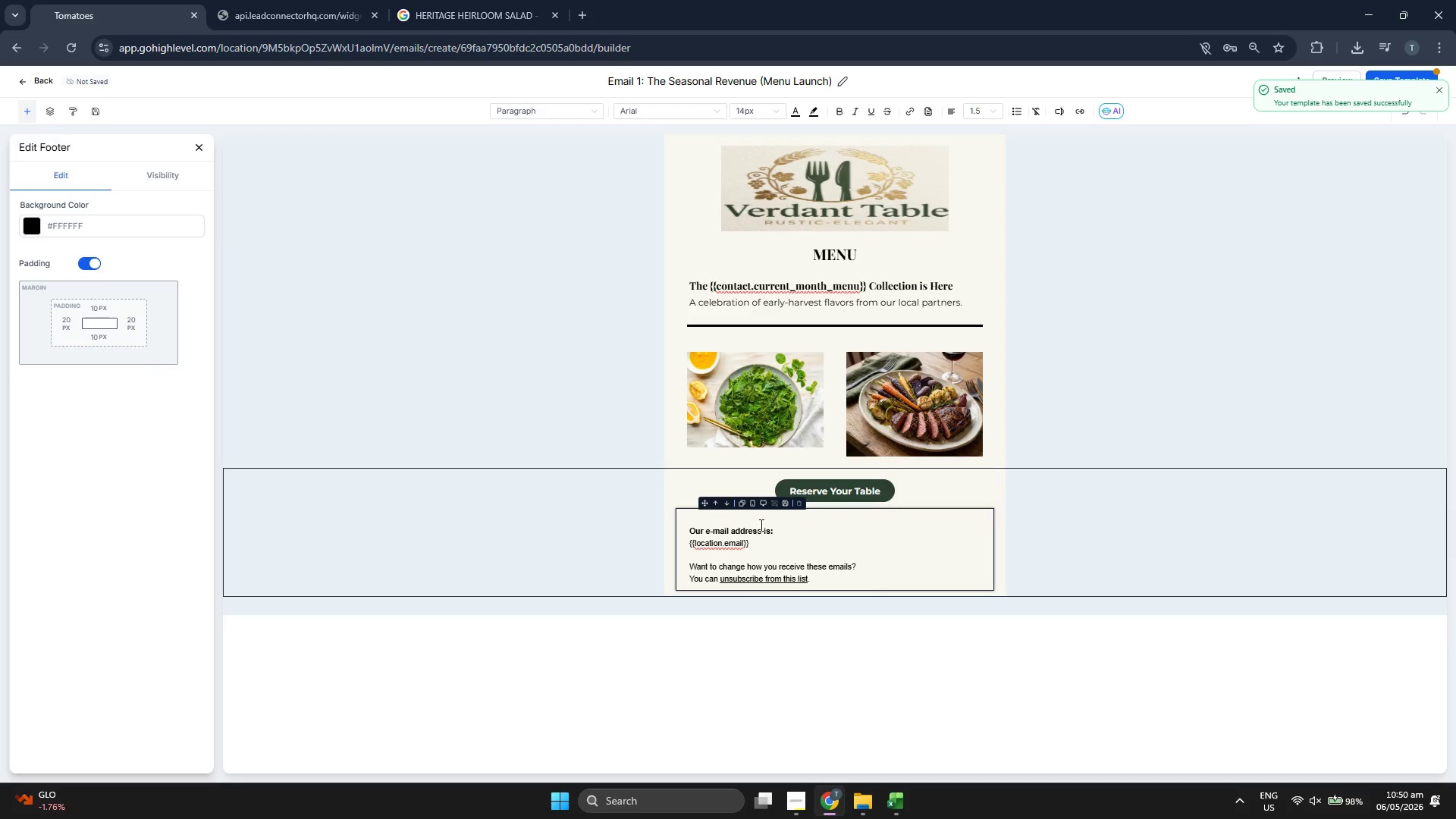 
key(Backspace)
 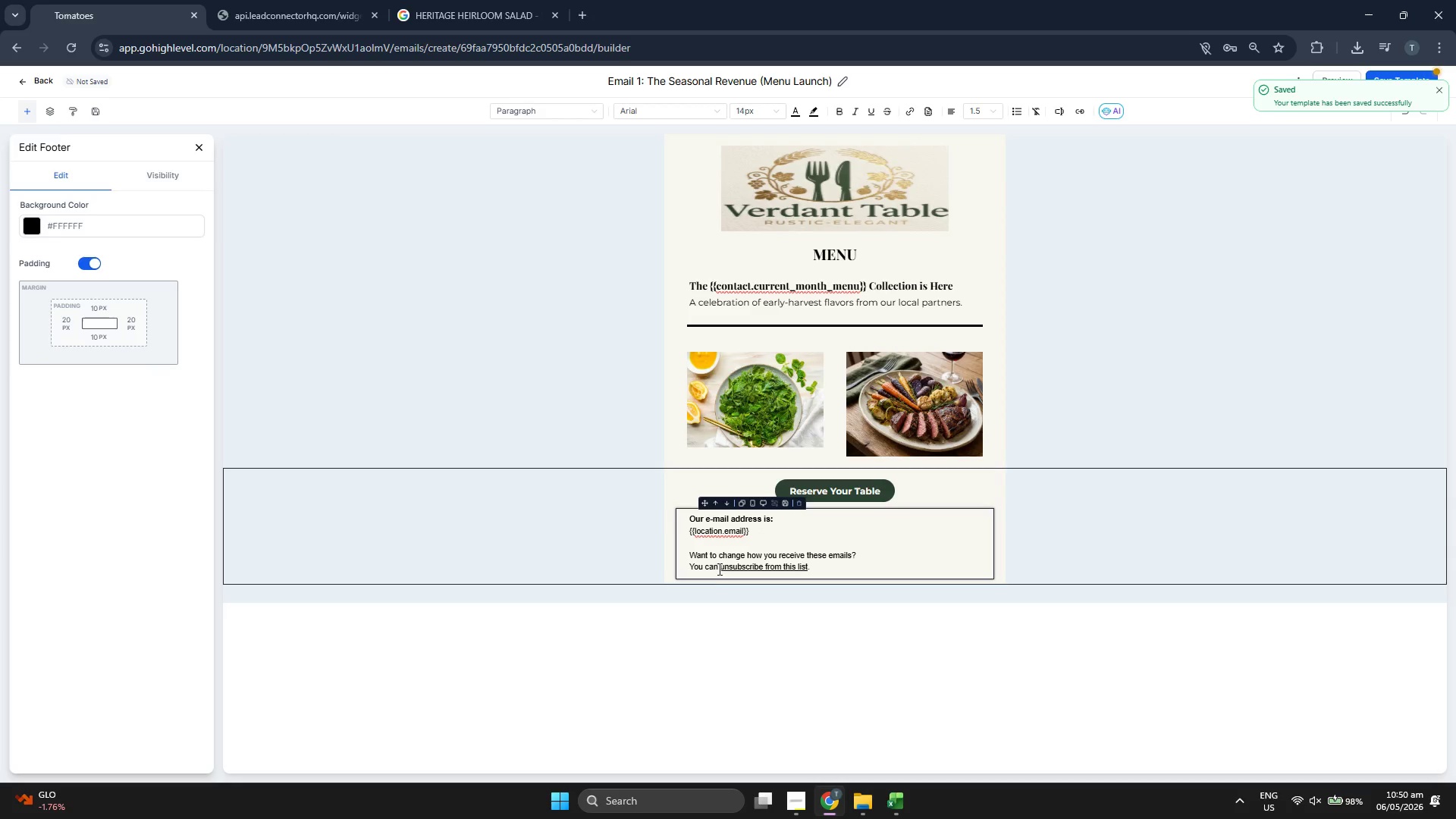 
left_click_drag(start_coordinate=[863, 557], to_coordinate=[686, 554])
 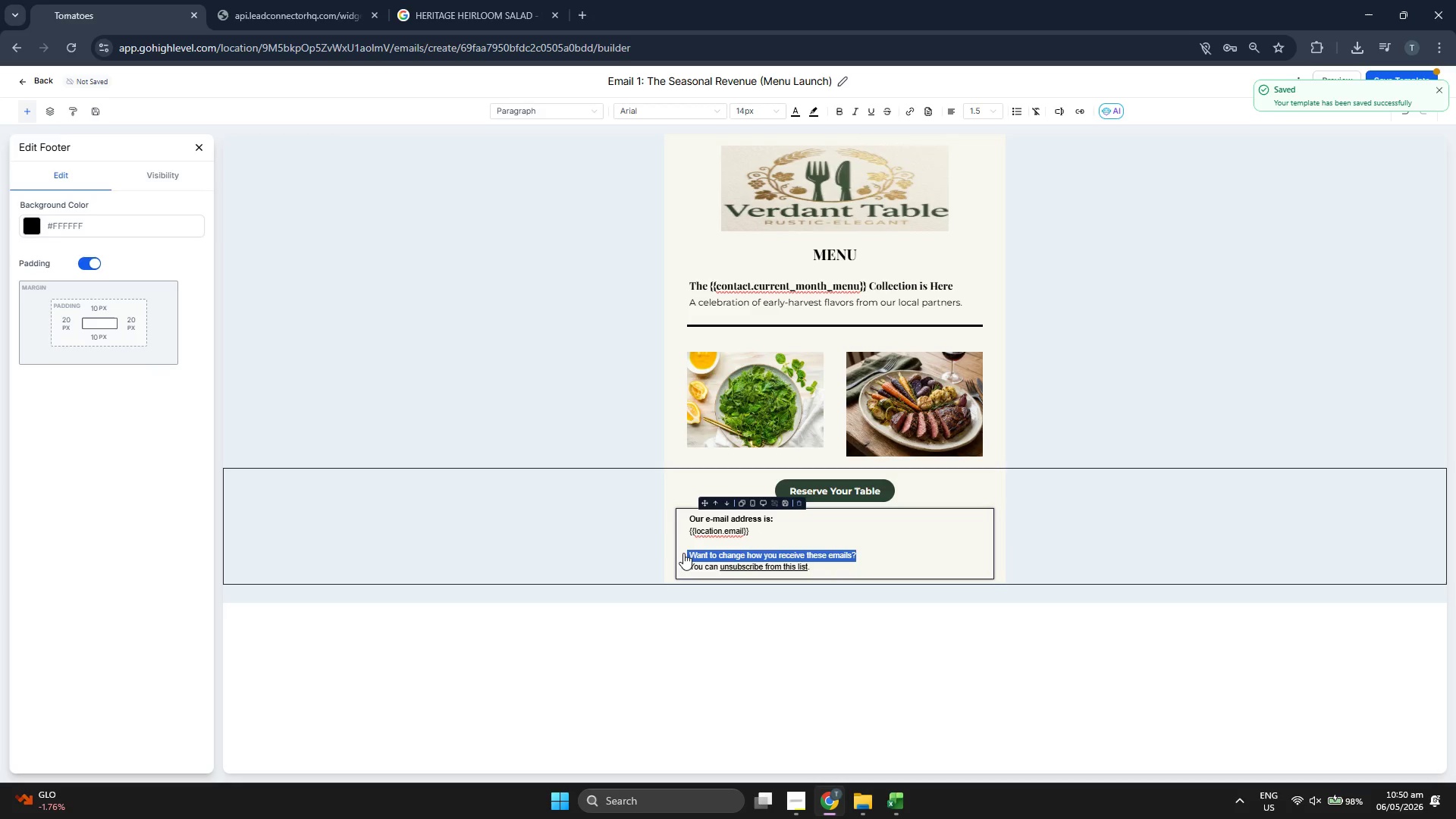 
key(Backspace)
 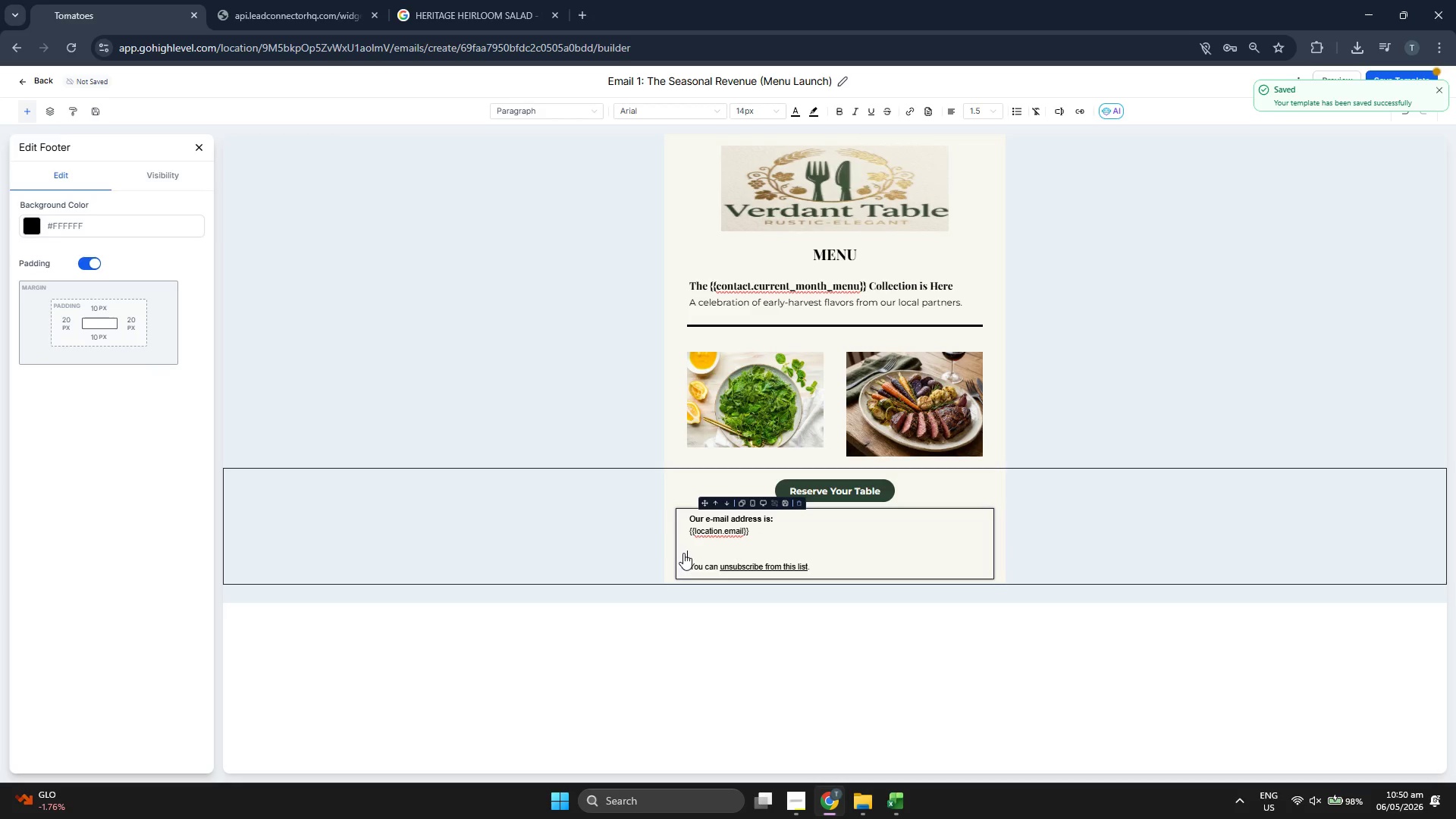 
key(Backspace)
 